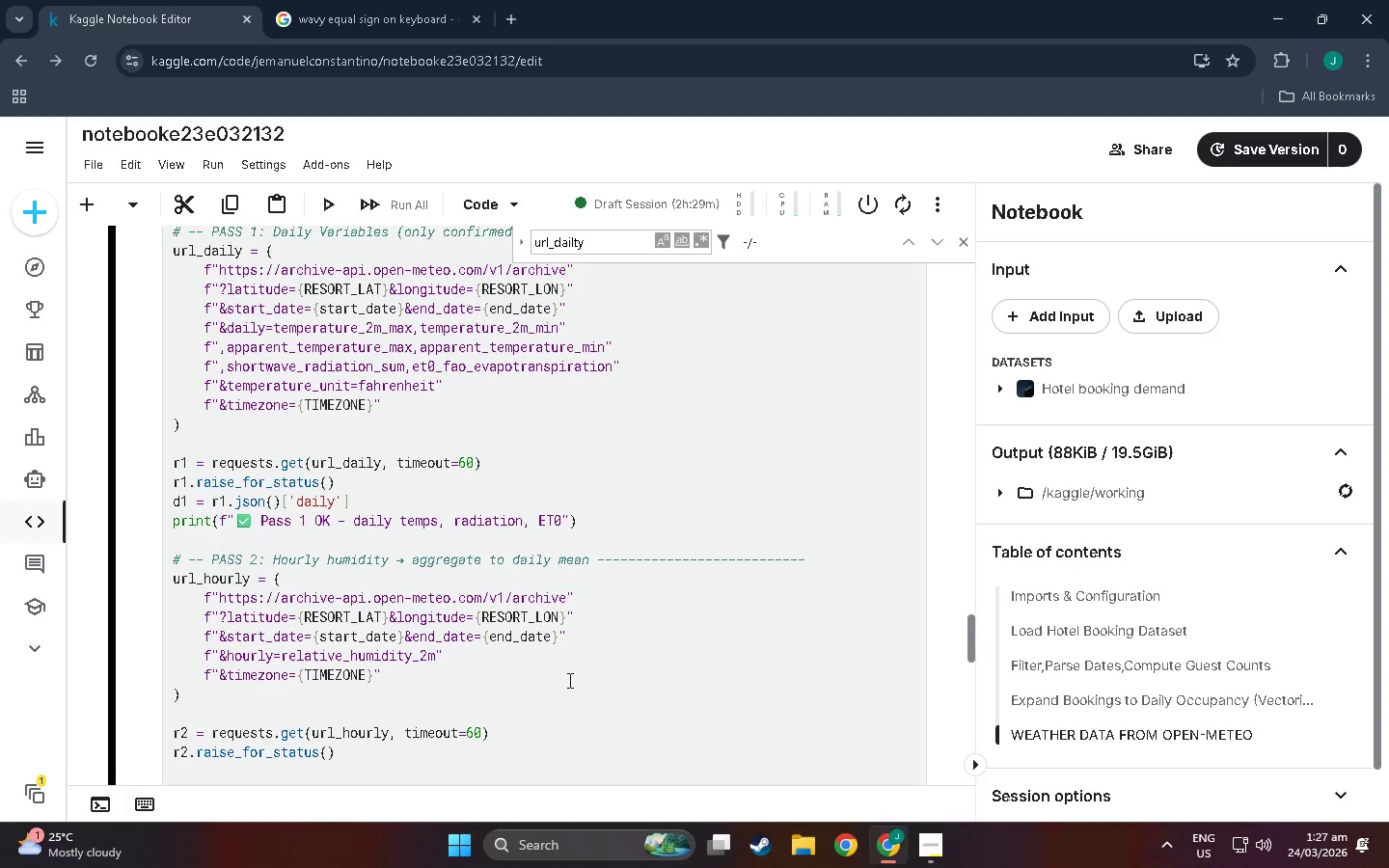 
type(d2=)
key(Backspace)
type( = r2.json()
 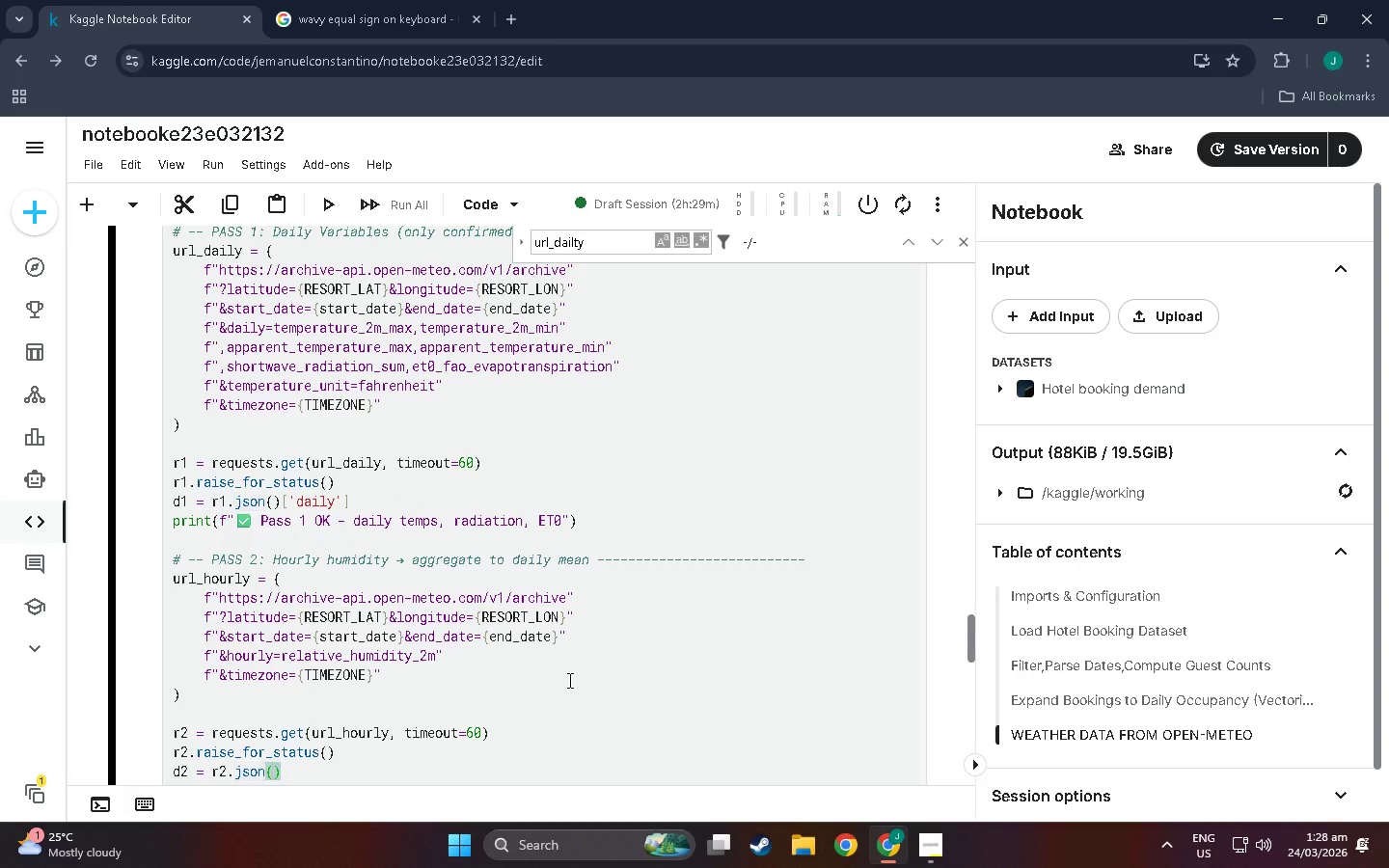 
key(ArrowRight)
 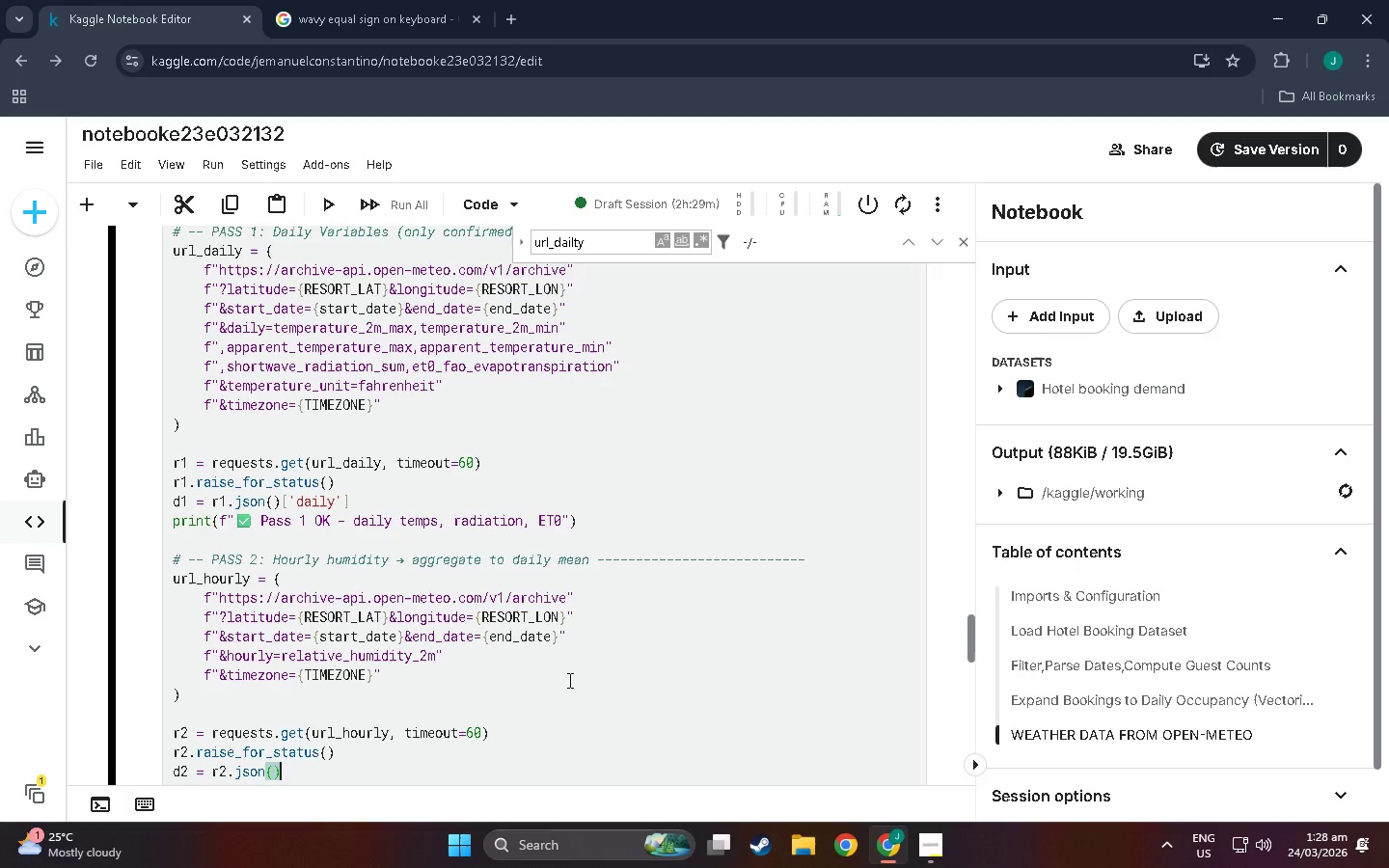 
type( ['hourluy)
key(Backspace)
 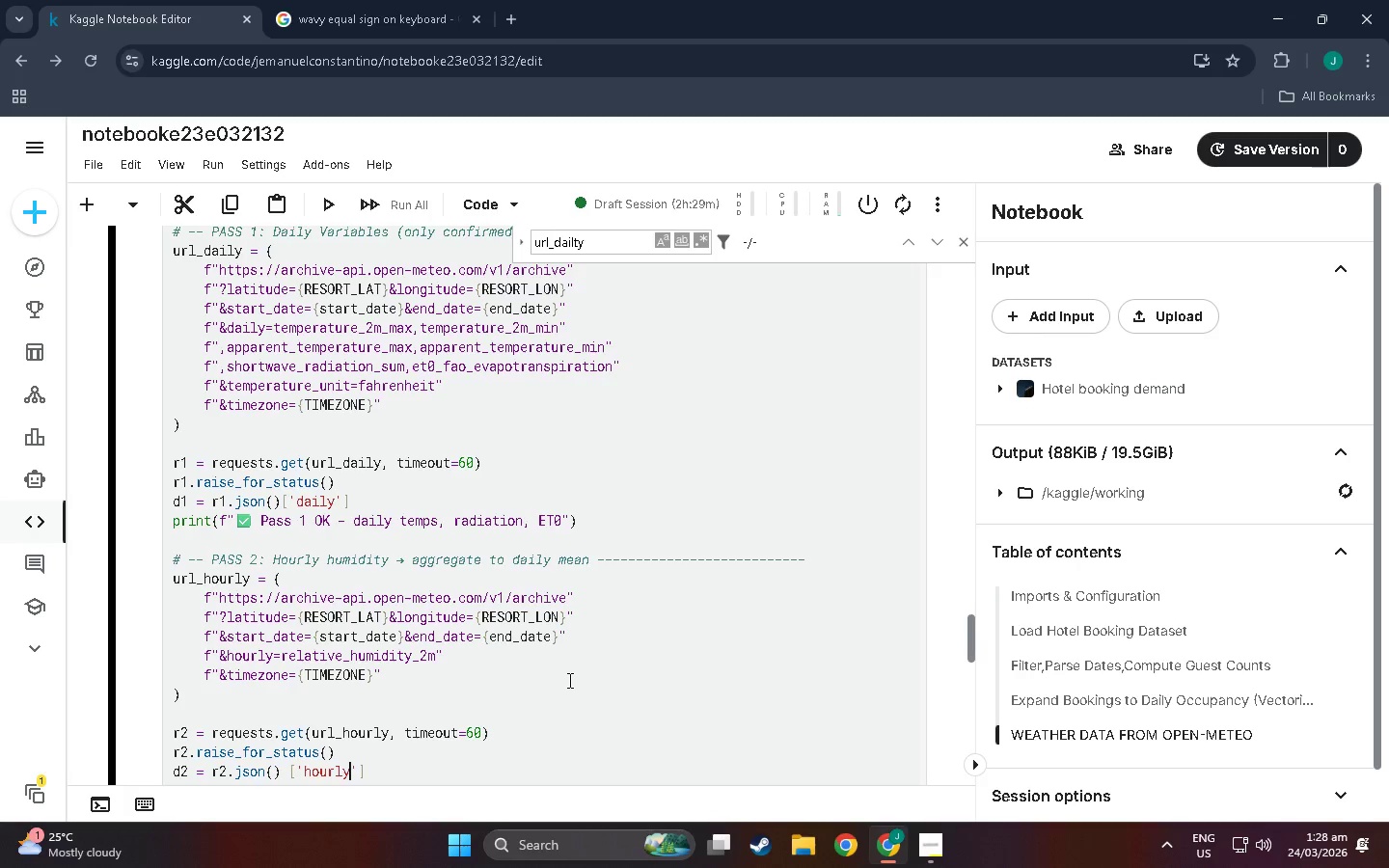 
key(ArrowRight)
 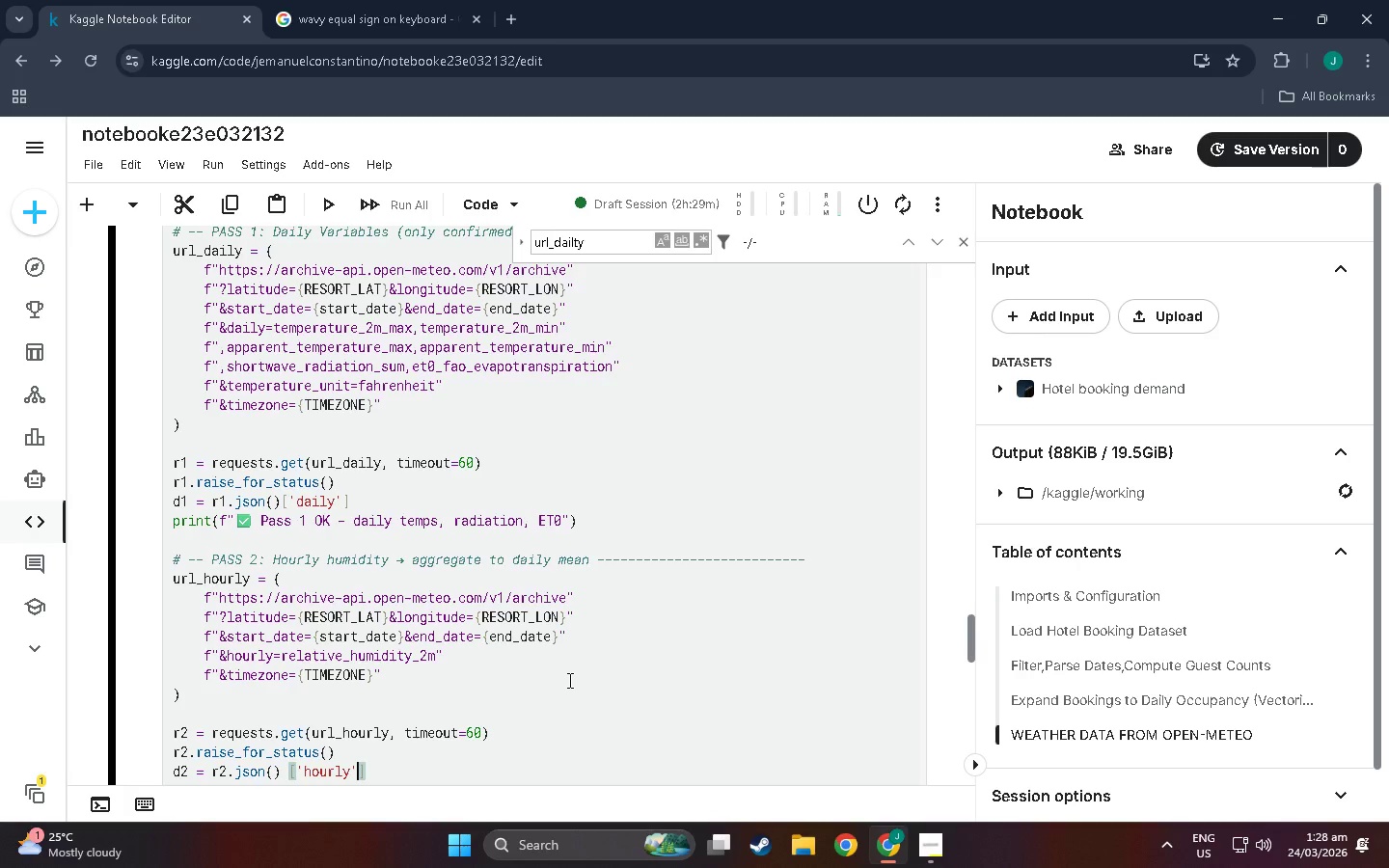 
key(ArrowRight)
 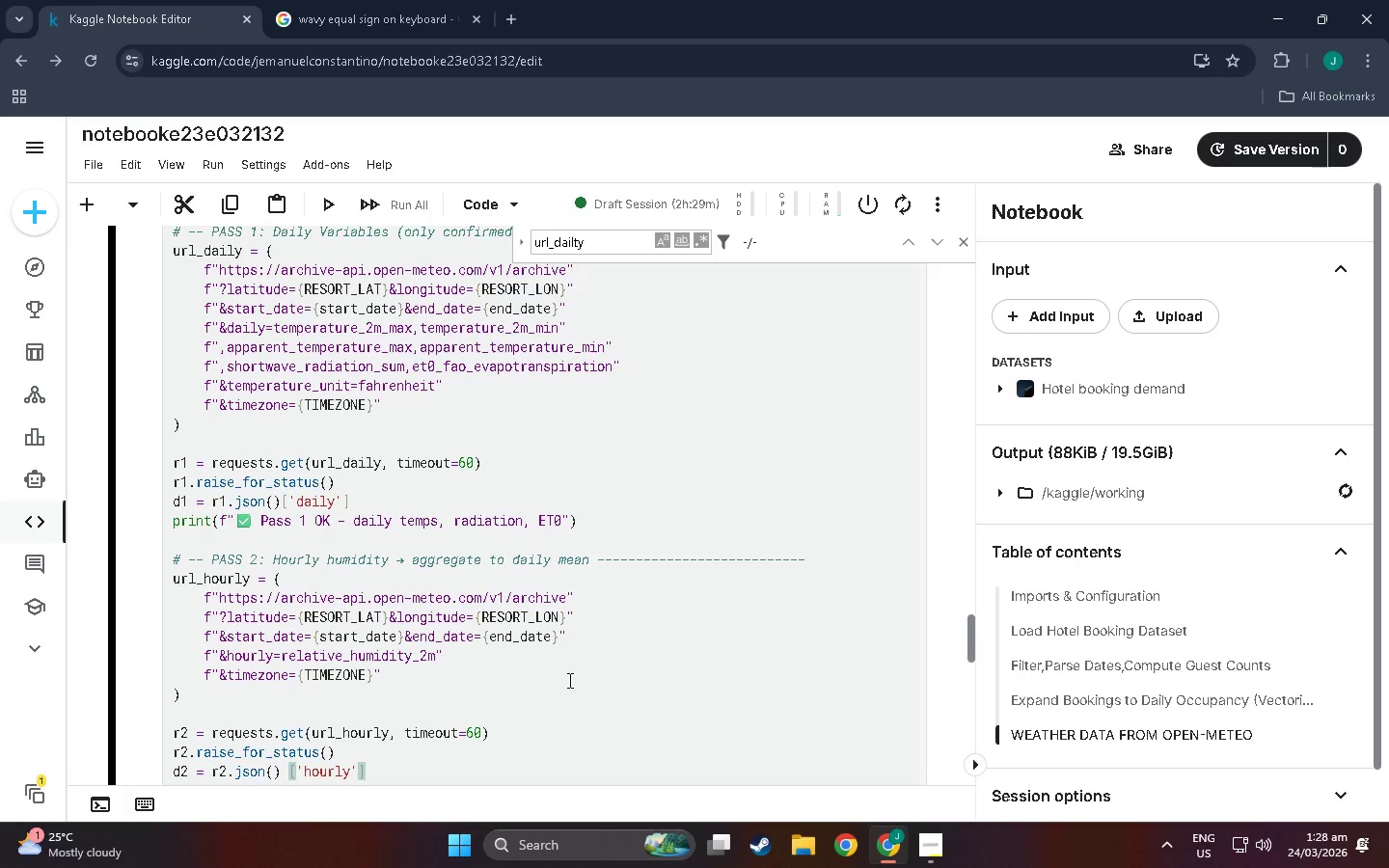 
key(Enter)
 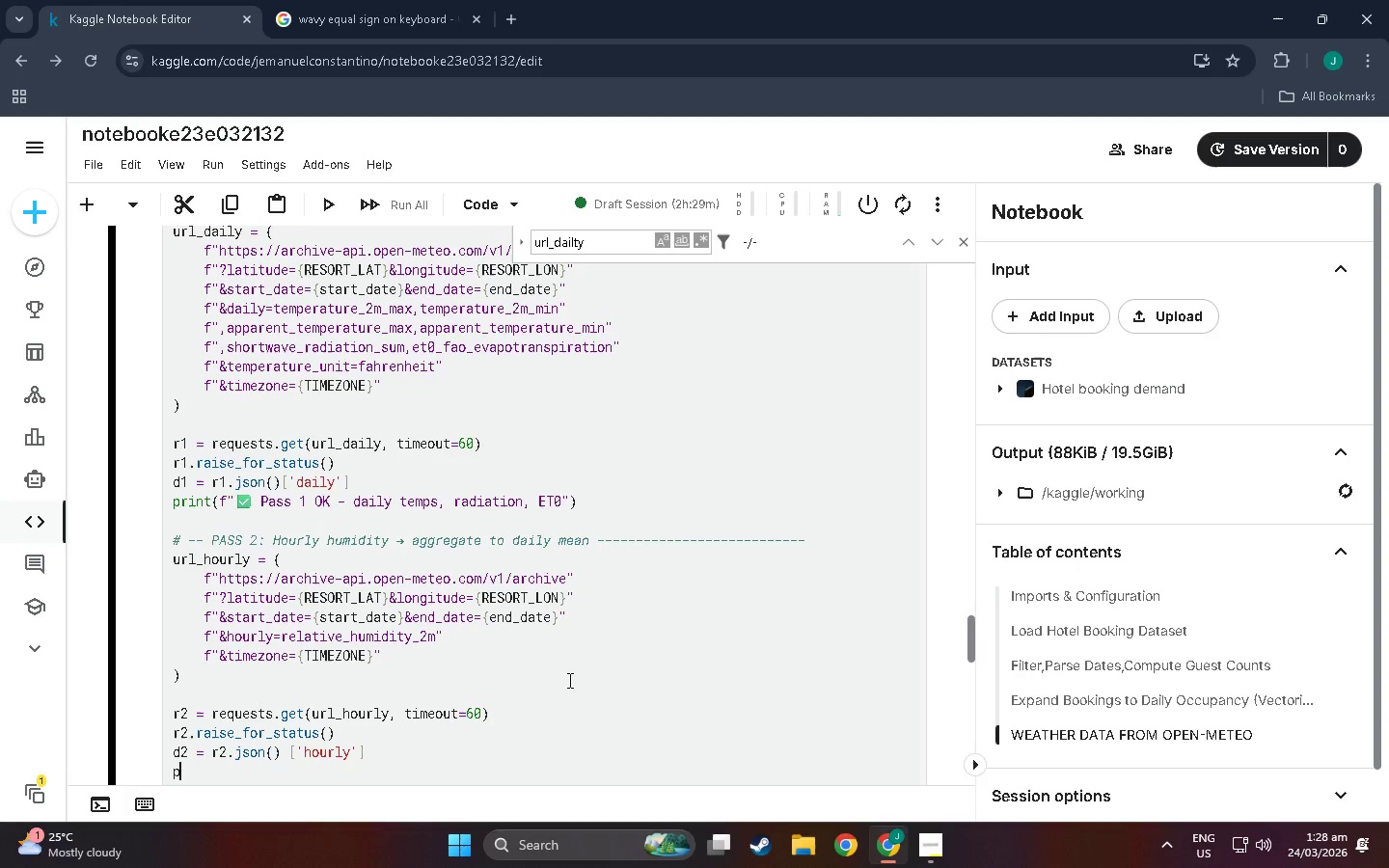 
type(print(f".)
 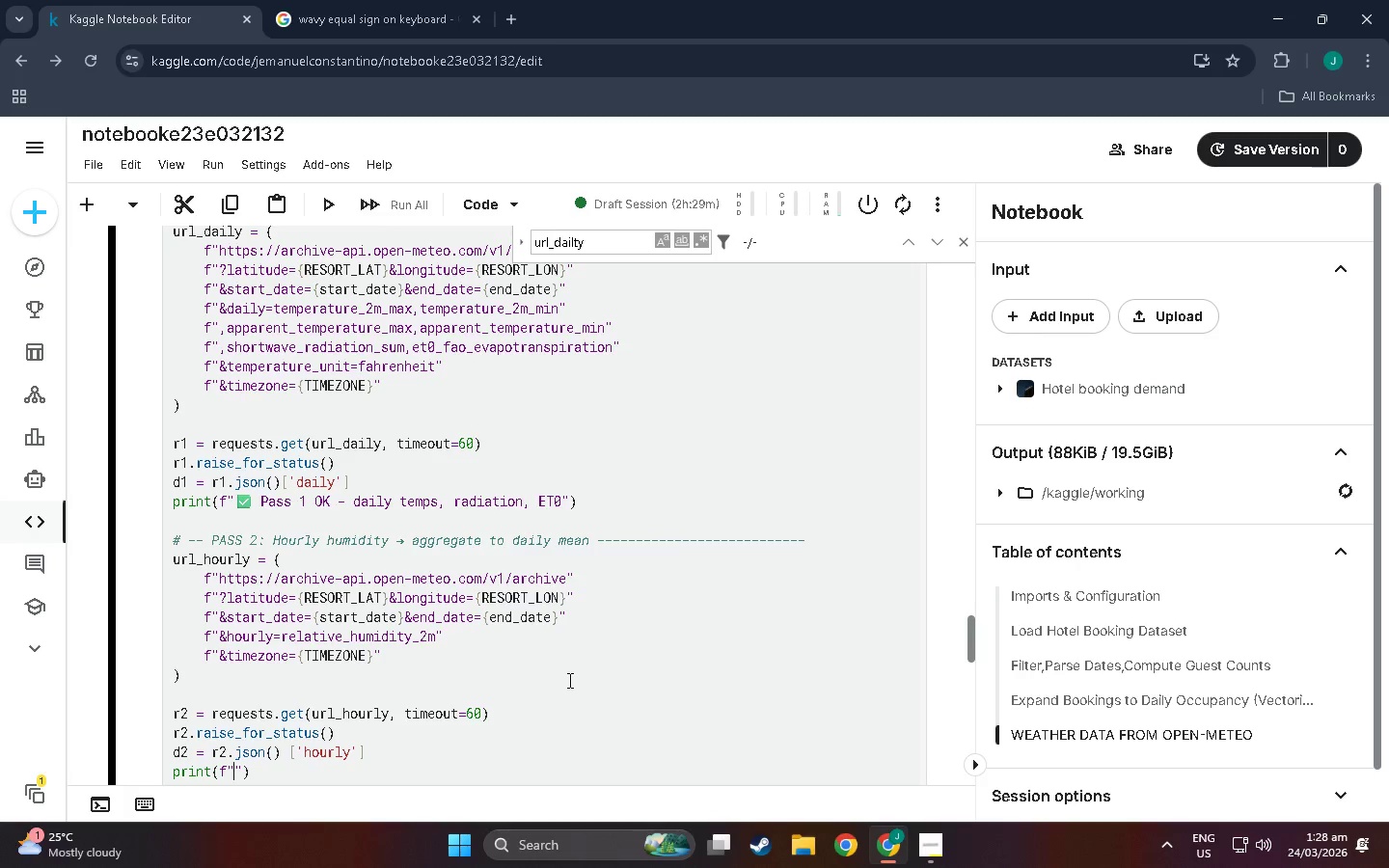 
 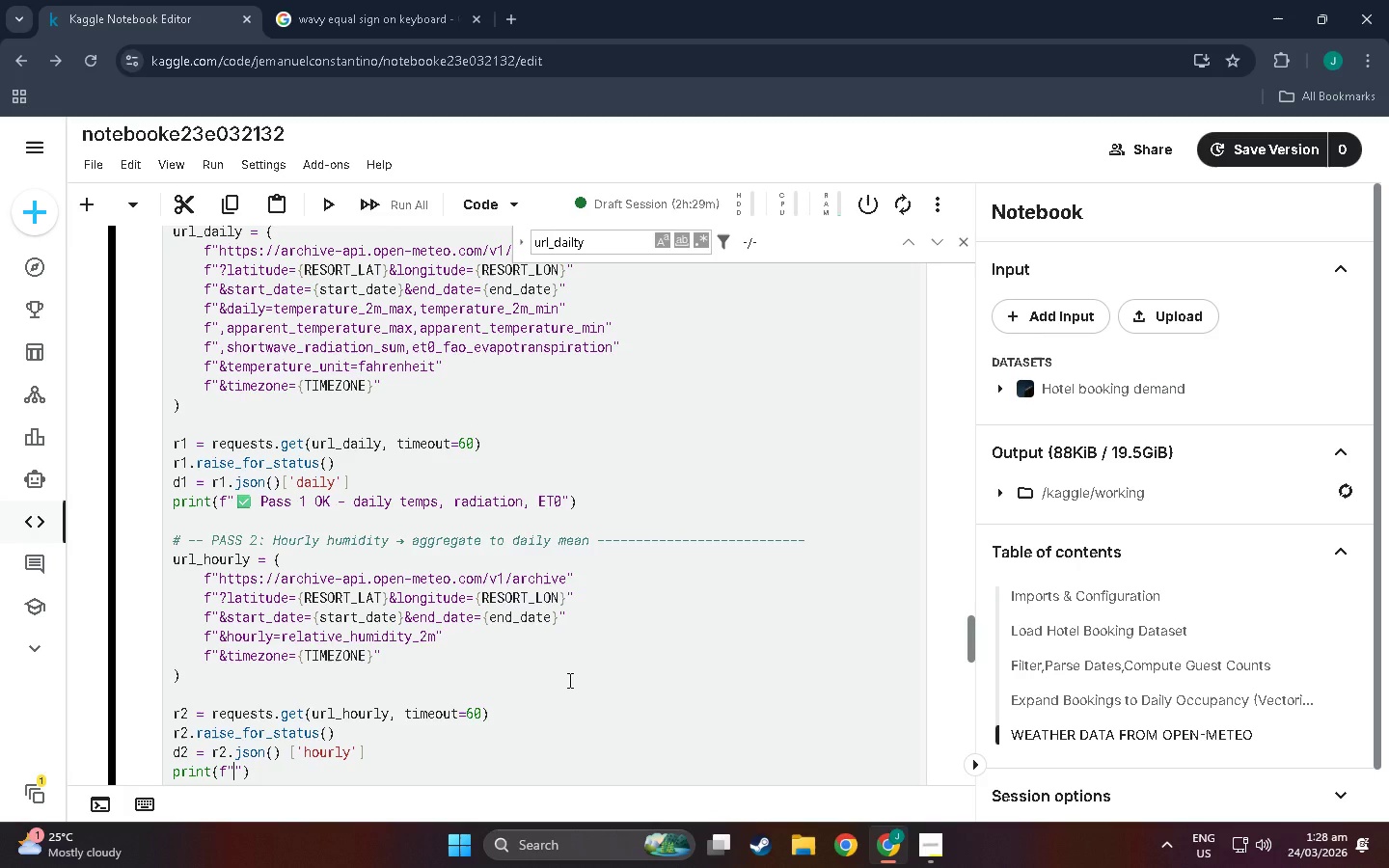 
hold_key(key=AltLeft, duration=0.69)
 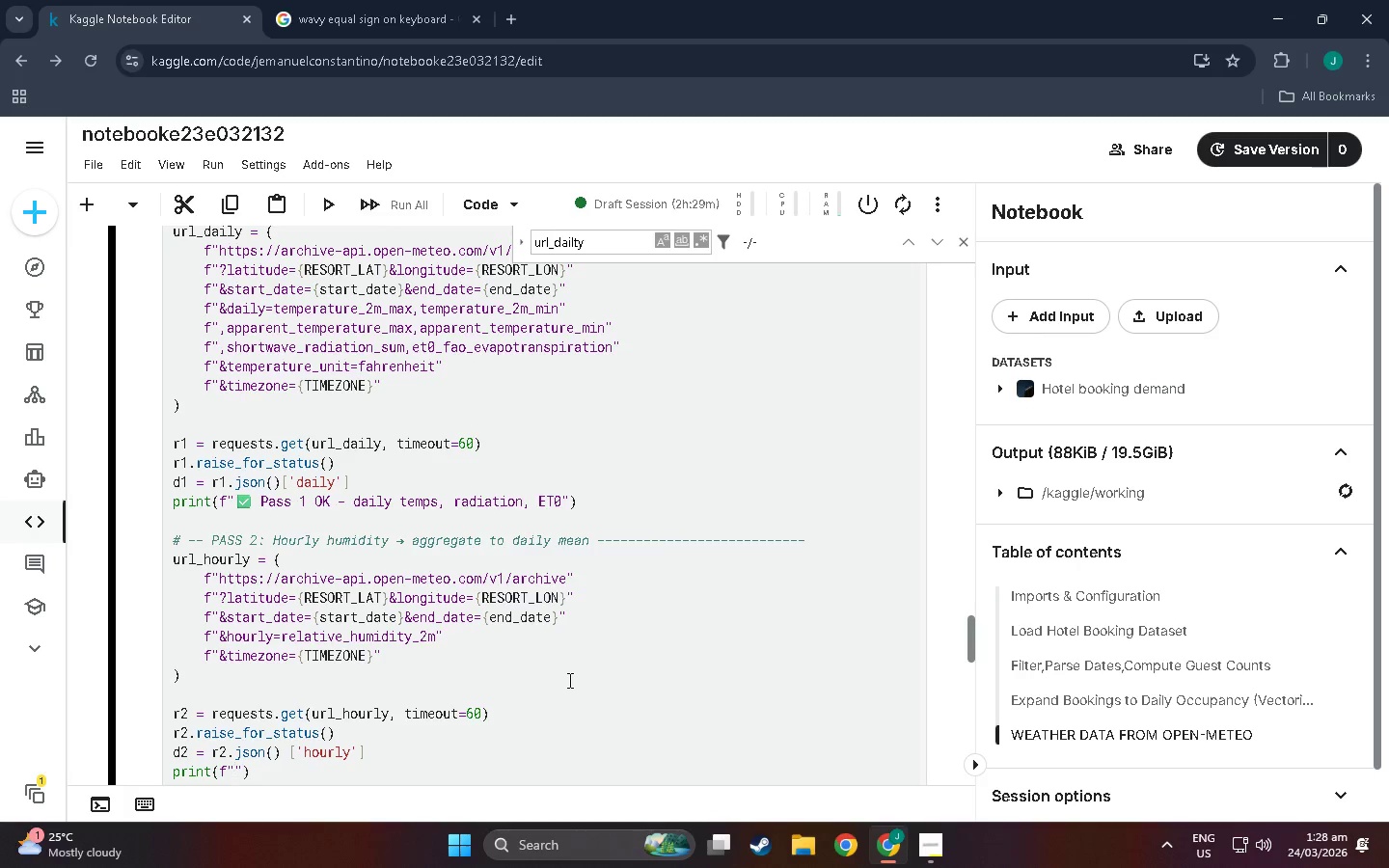 
key(Meta+Period)
 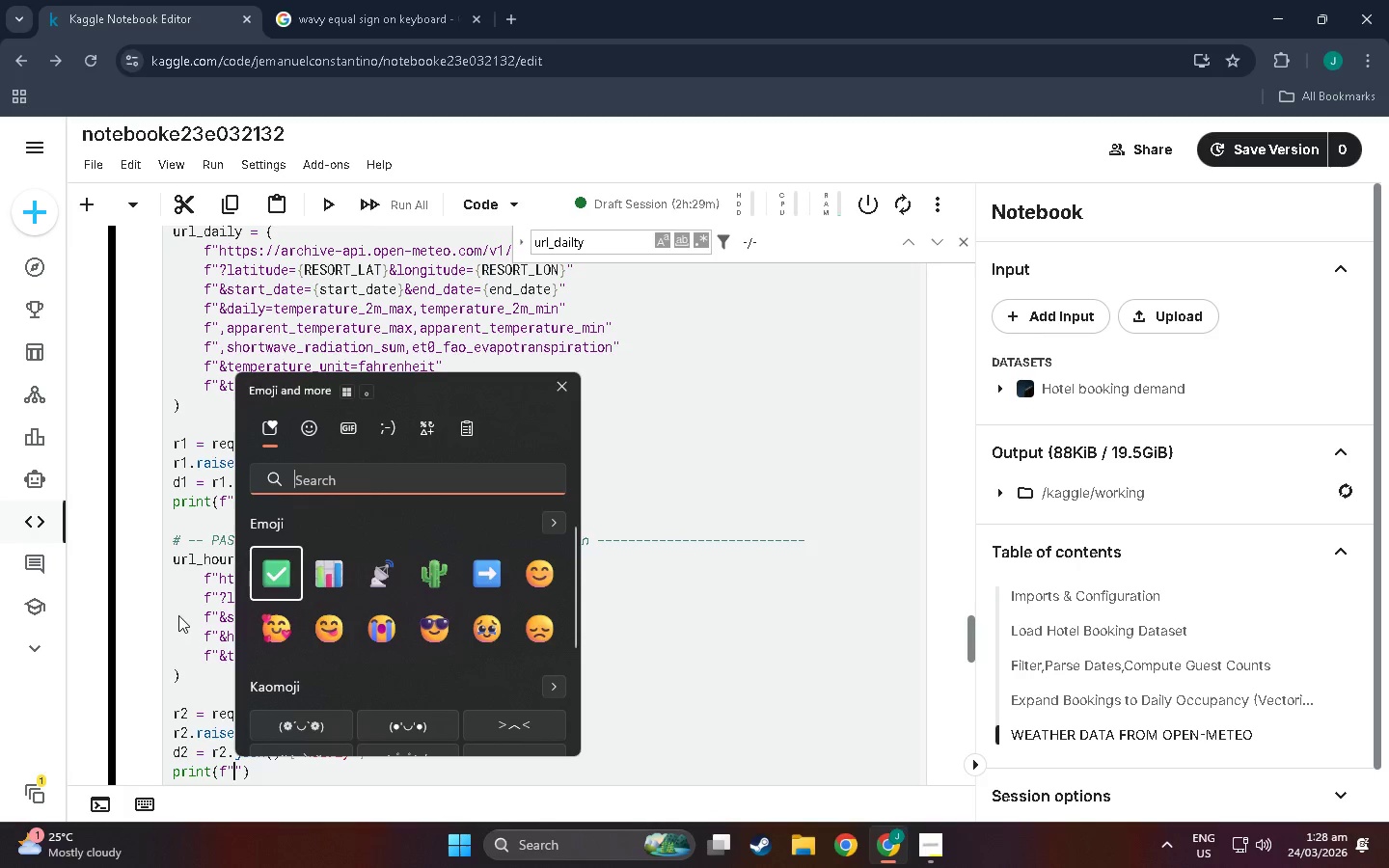 
left_click([289, 569])
 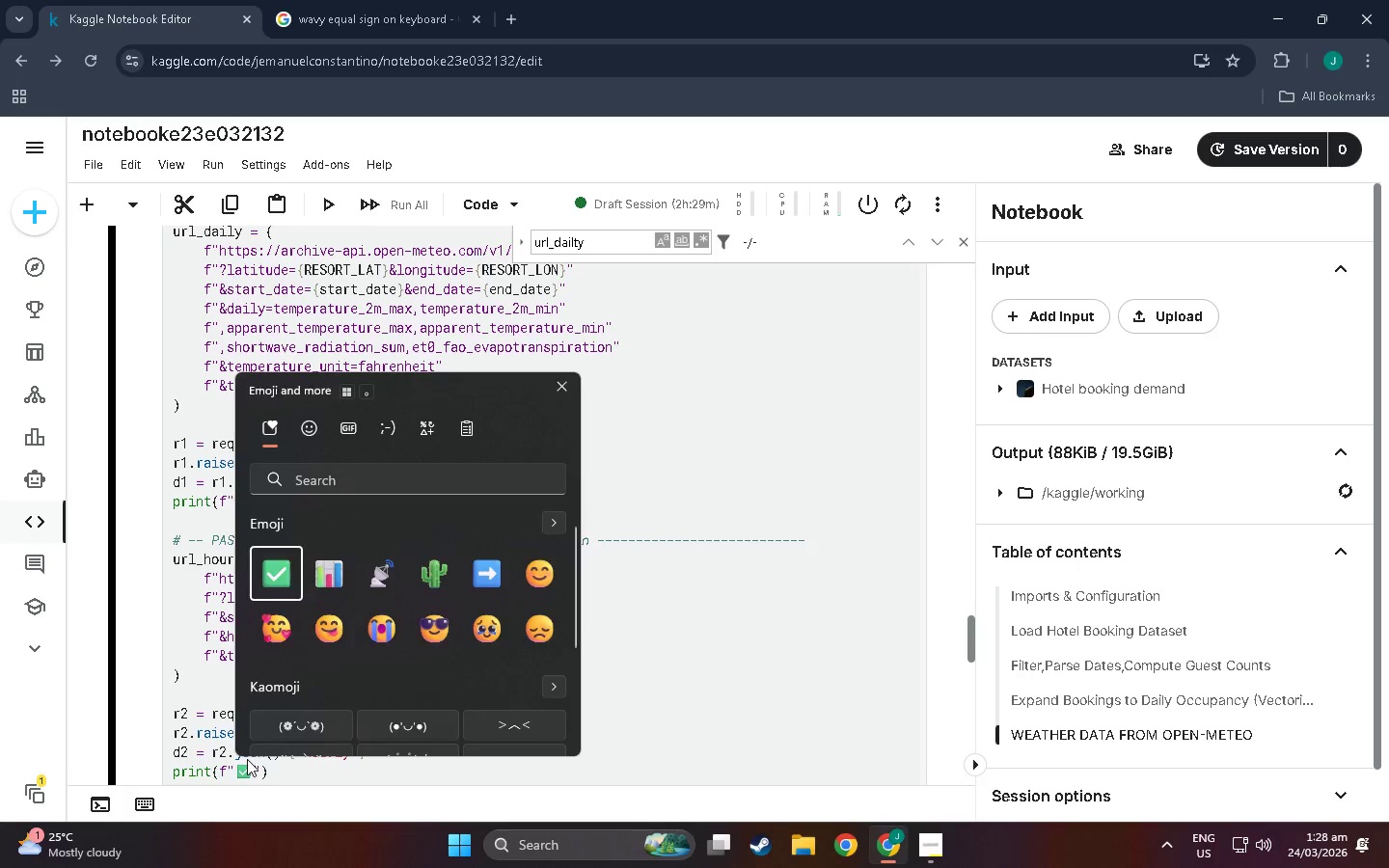 
double_click([250, 770])
 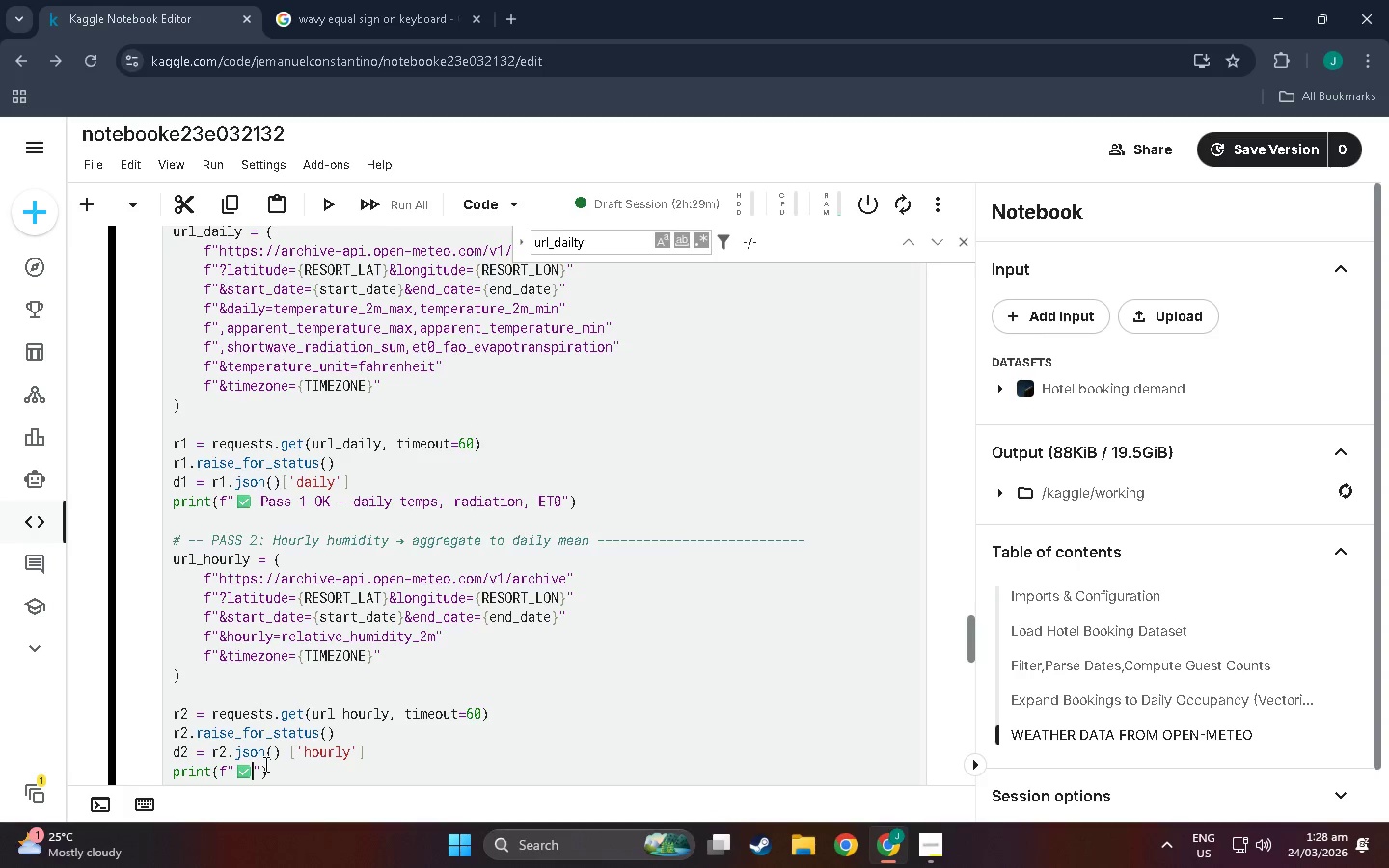 
type( Pass 2 OK - hourly humidity g)
key(Backspace)
type(fd)
key(Backspace)
key(Backspace)
type(fetched)
 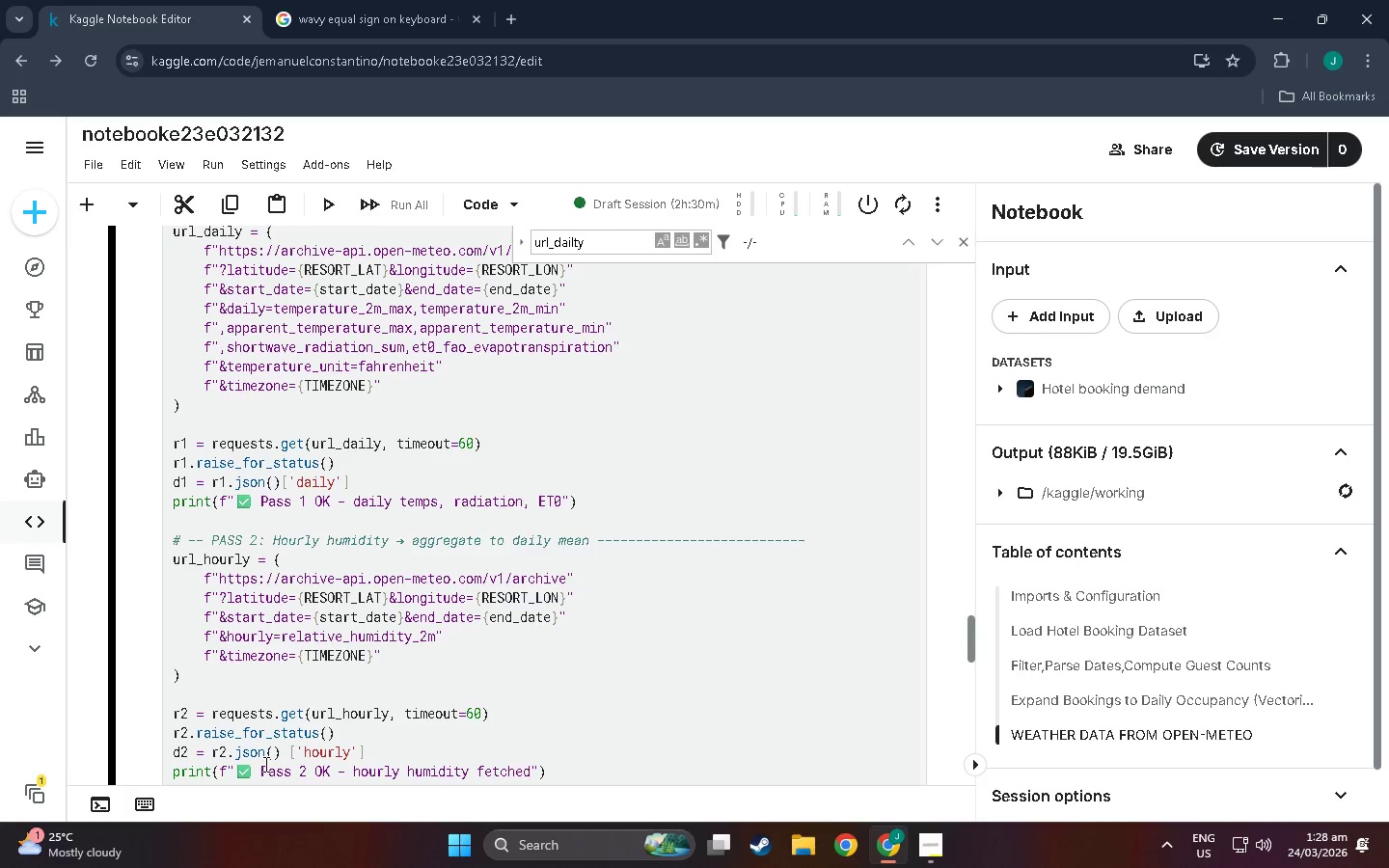 
key(ArrowRight)
 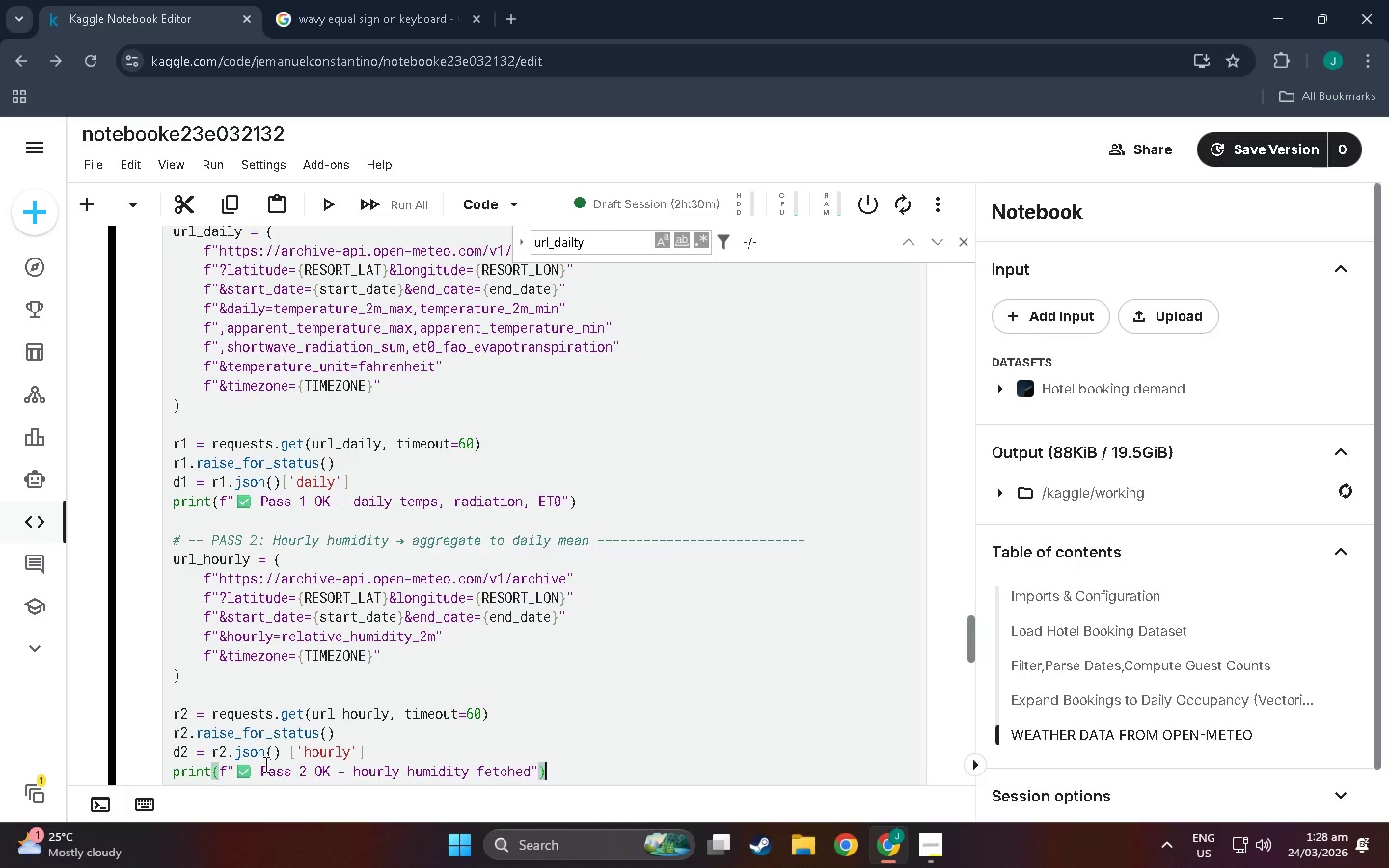 
key(ArrowRight)
 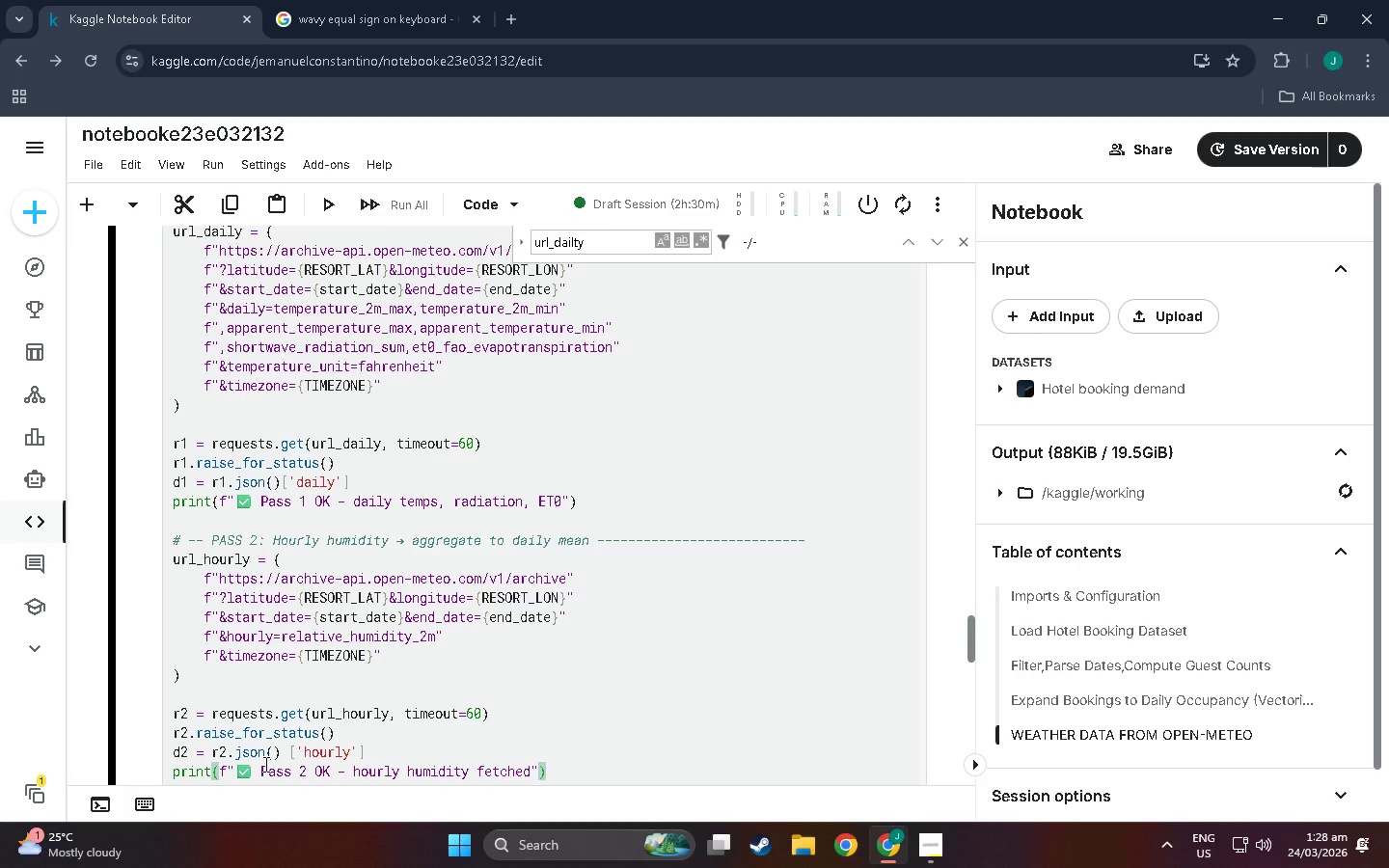 
key(ArrowRight)
 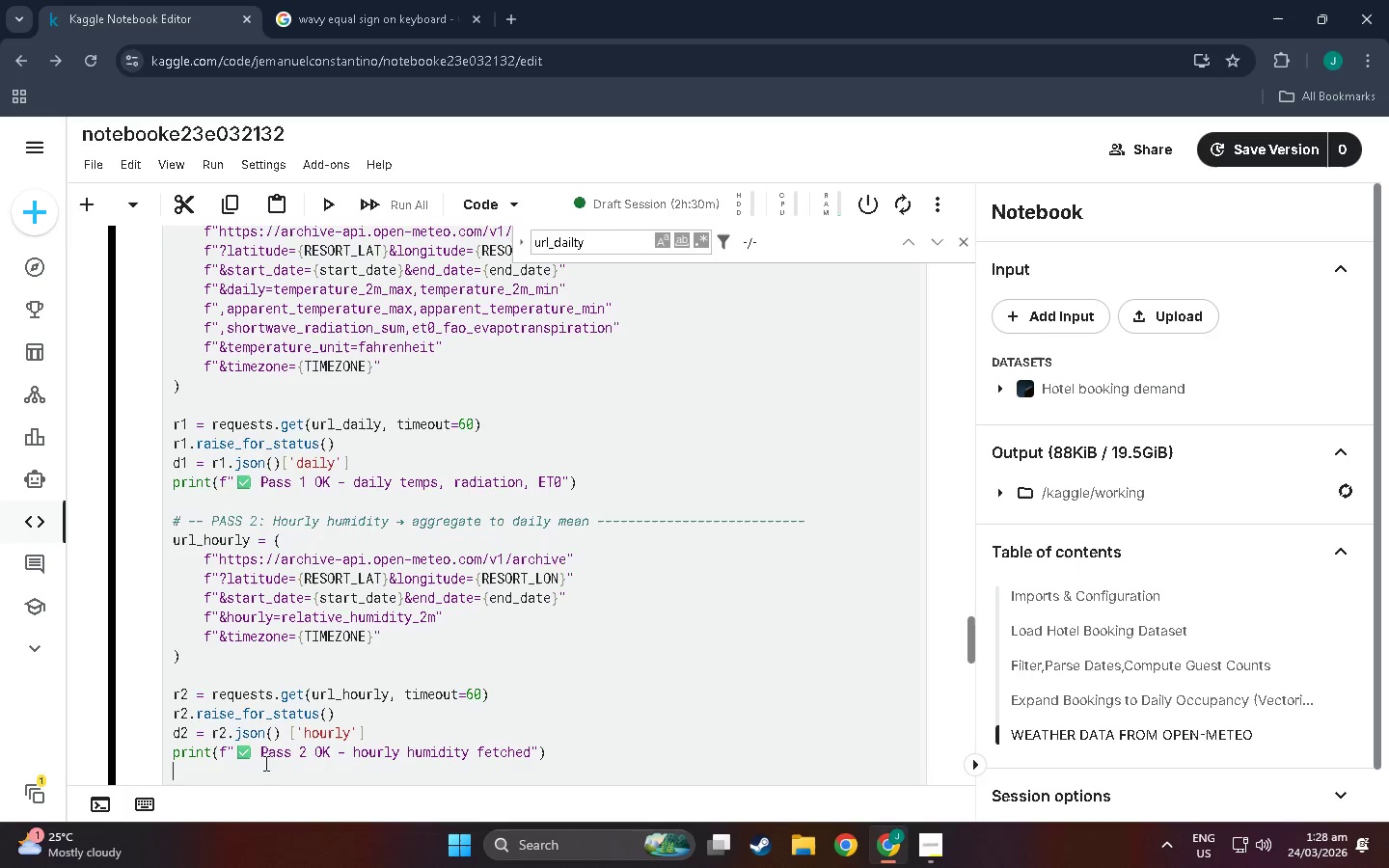 
scroll: coordinate [244, 684], scroll_direction: down, amount: 7.0
 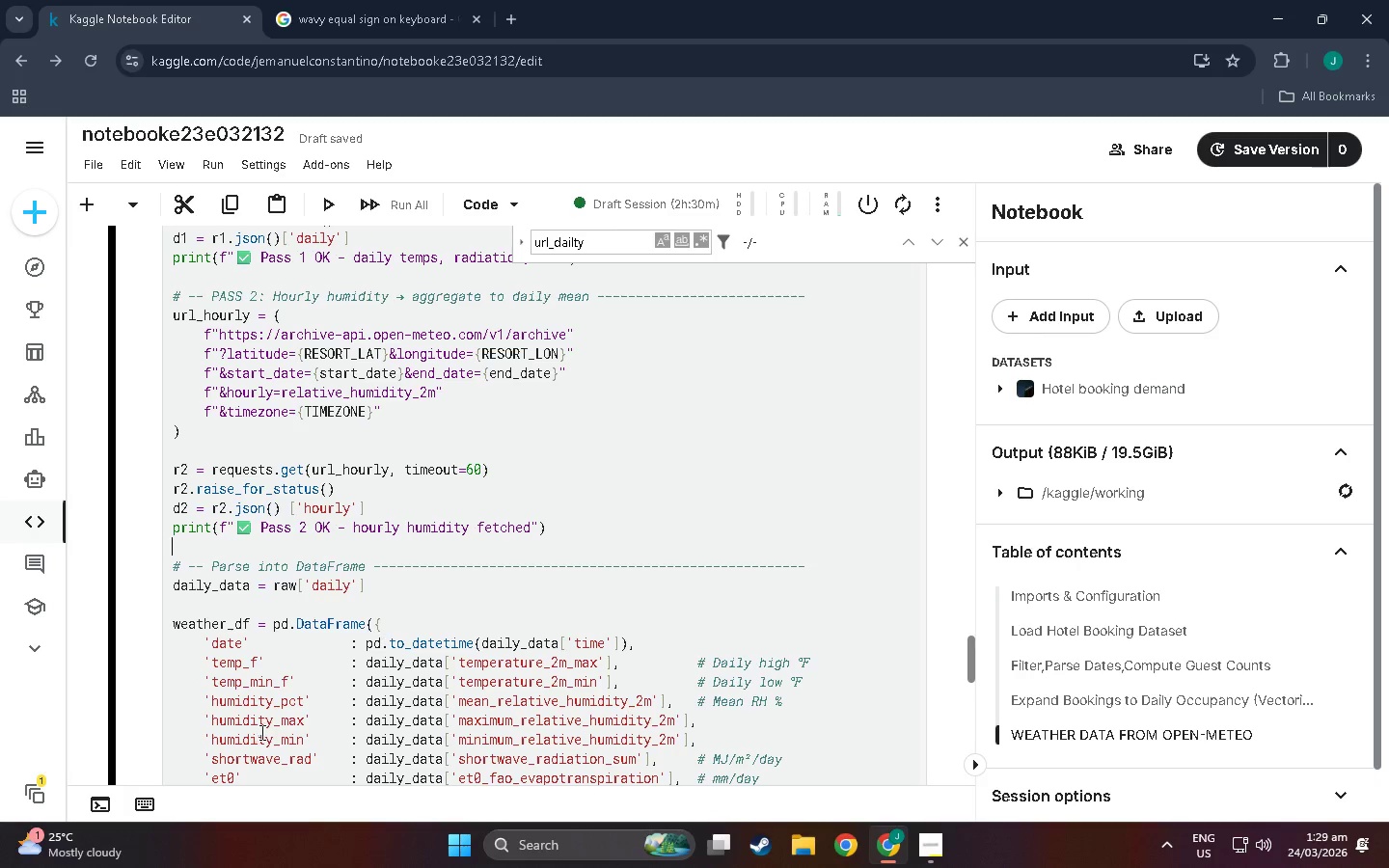 
wait(23.67)
 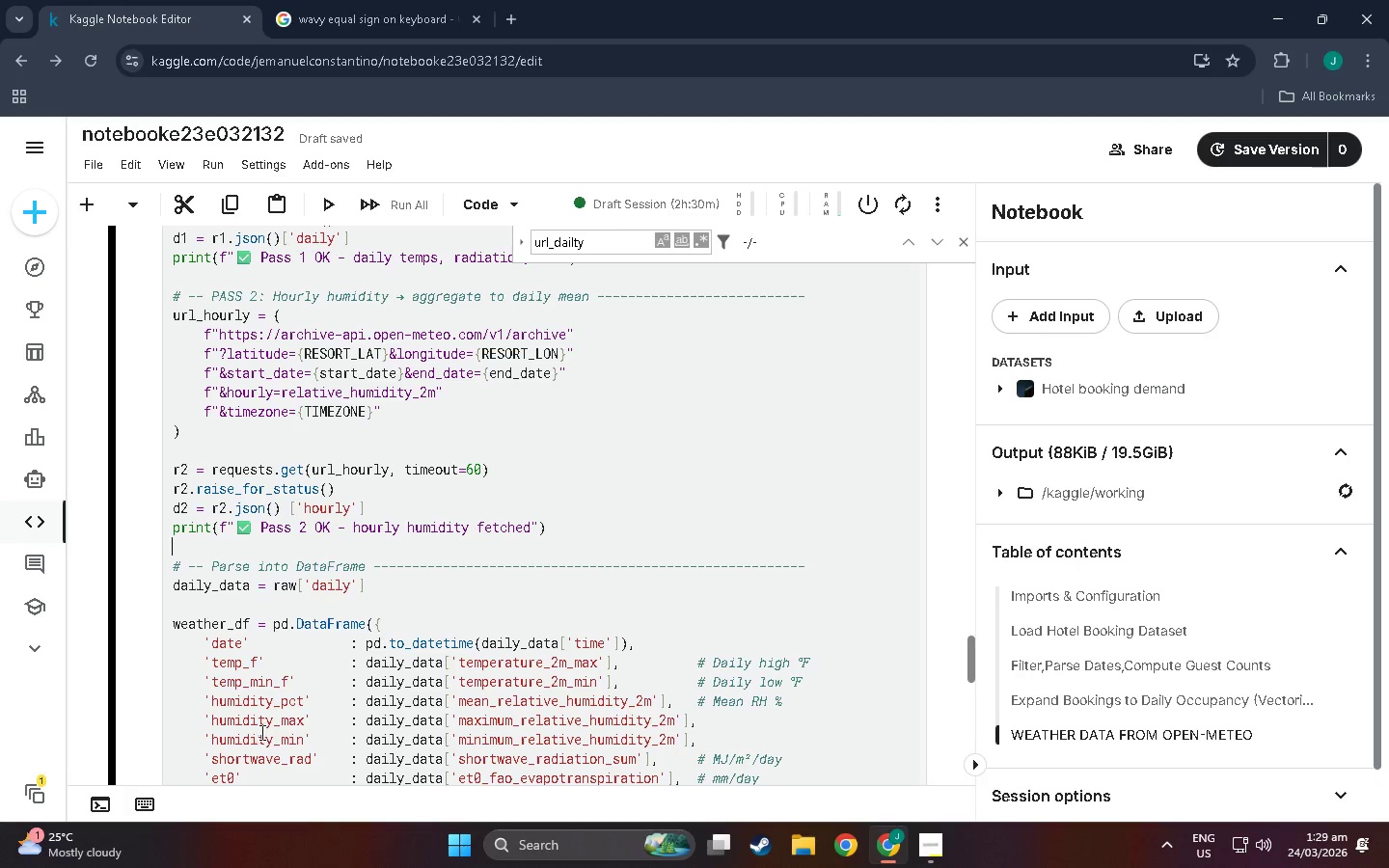 
left_click_drag(start_coordinate=[212, 703], to_coordinate=[276, 703])
 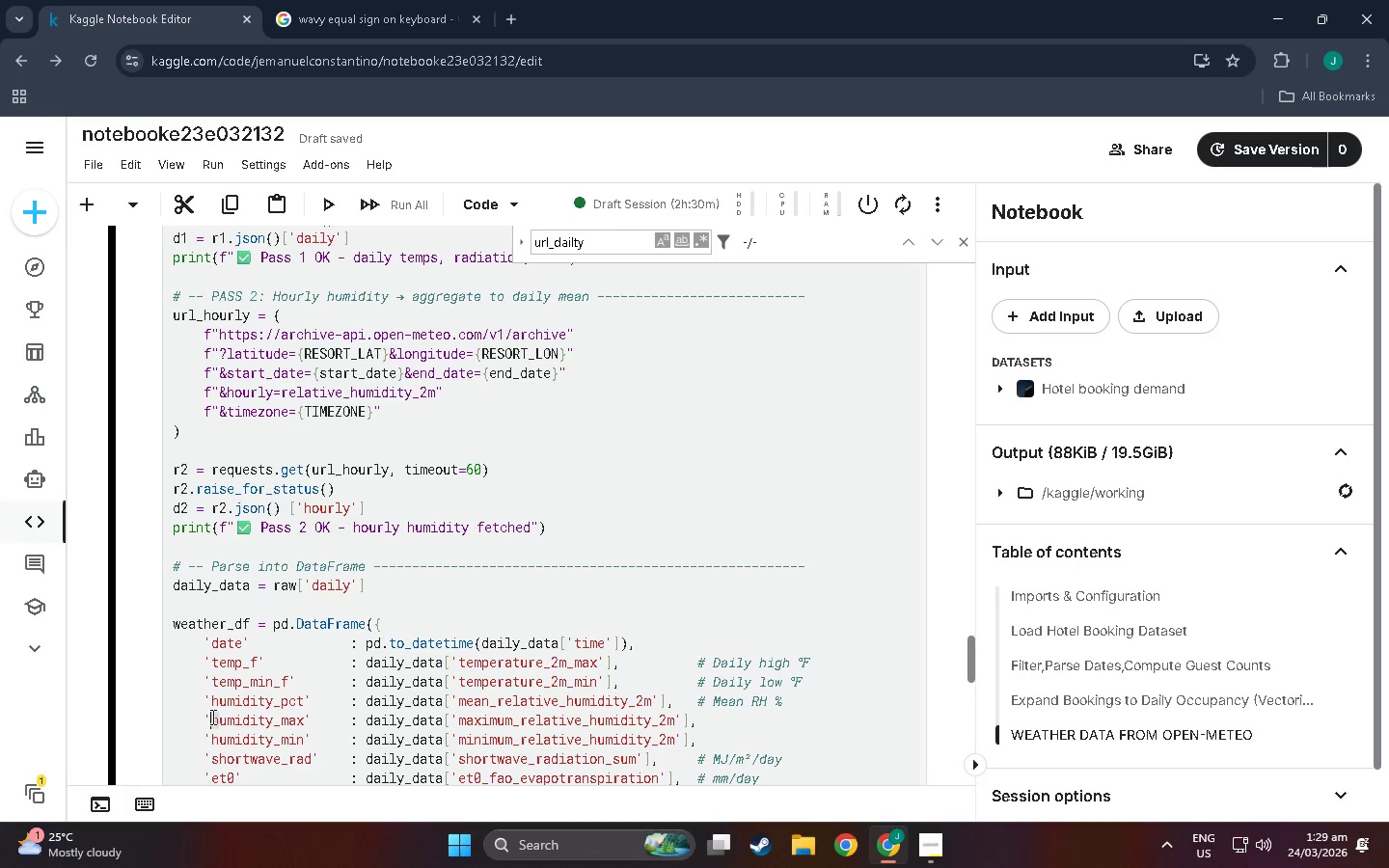 
left_click_drag(start_coordinate=[211, 718], to_coordinate=[271, 718])
 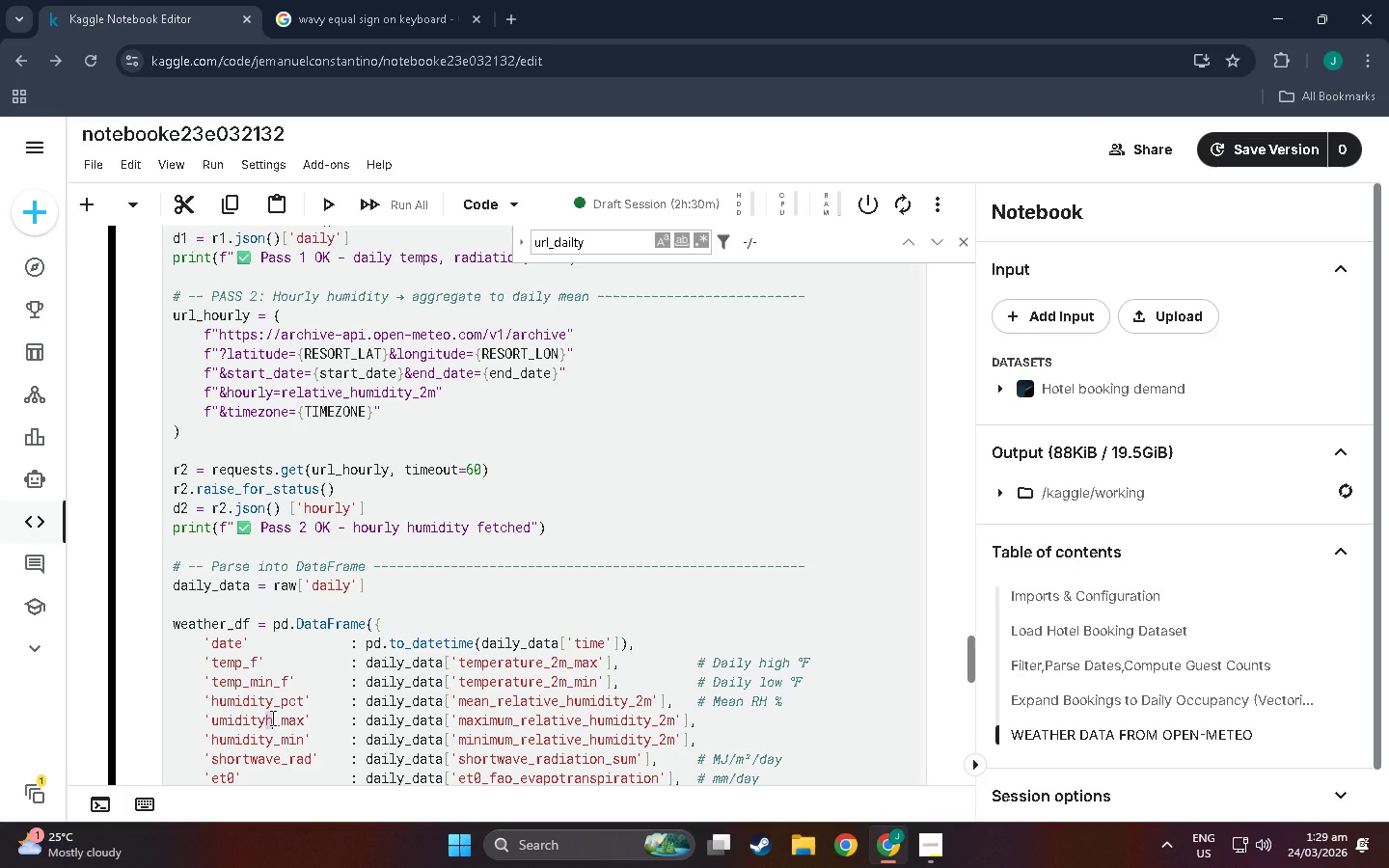 
key(Control+Z)
 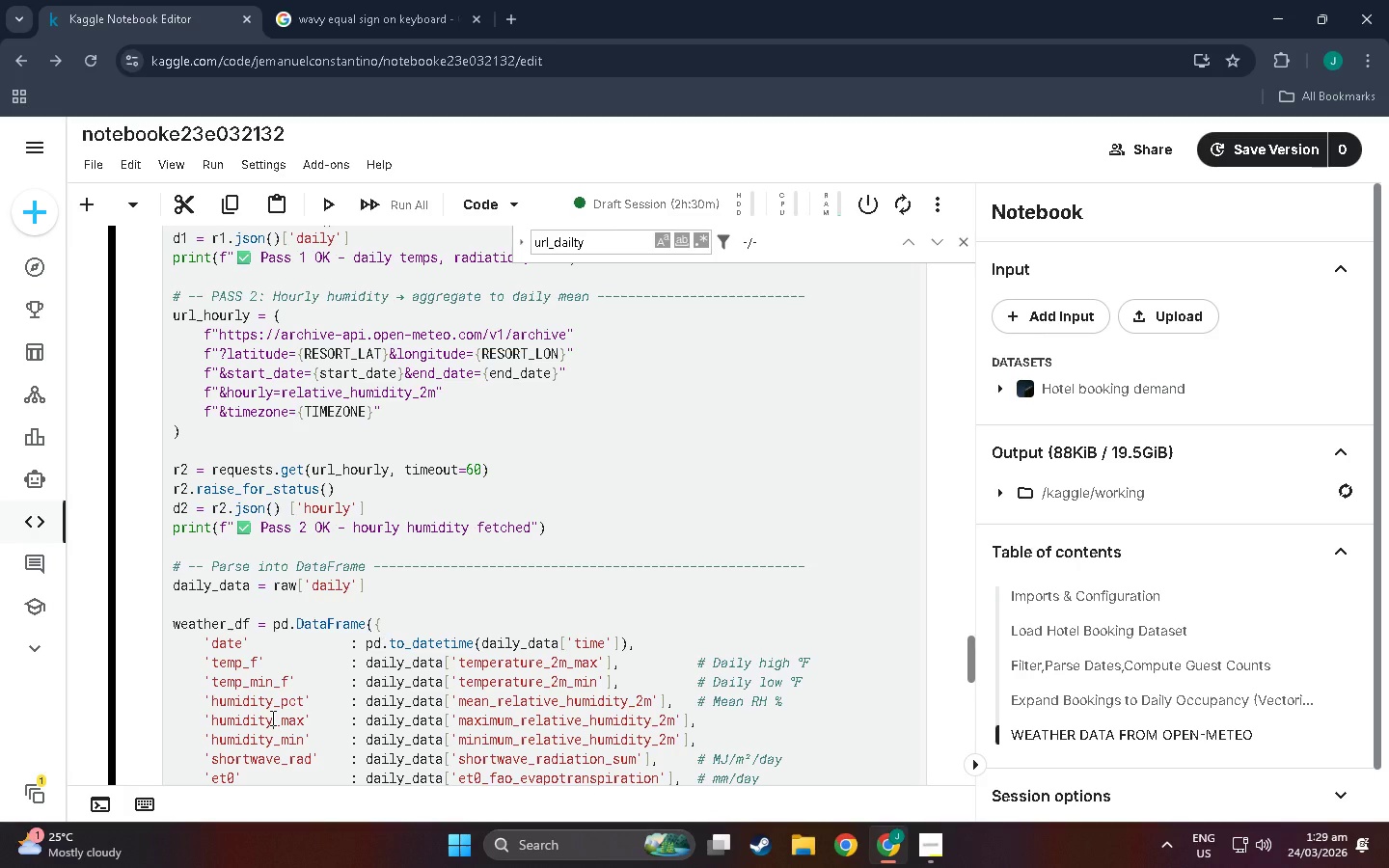 
left_click_drag(start_coordinate=[271, 718], to_coordinate=[214, 717])
 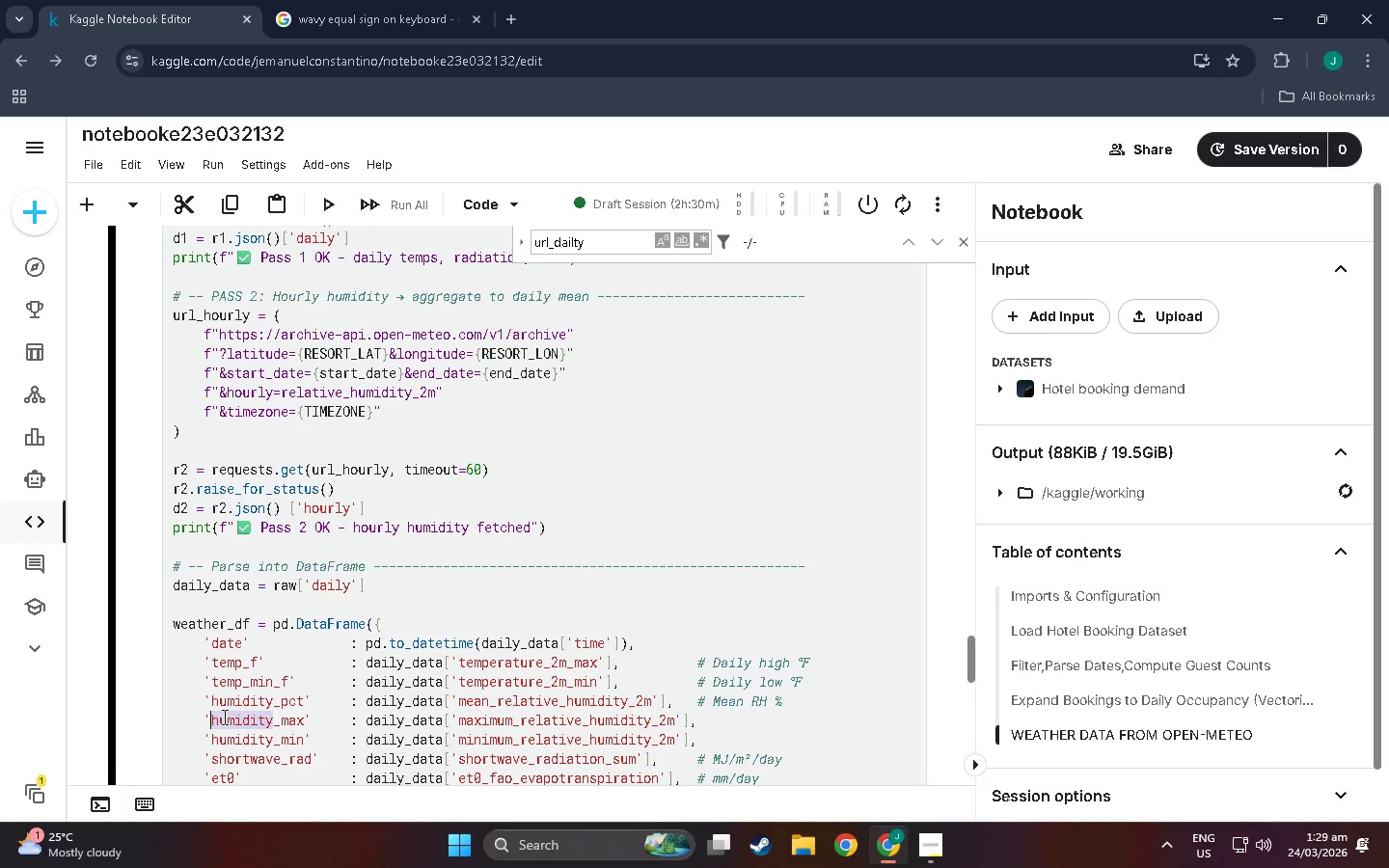 
type(A)
key(Backspace)
type(apparent)
 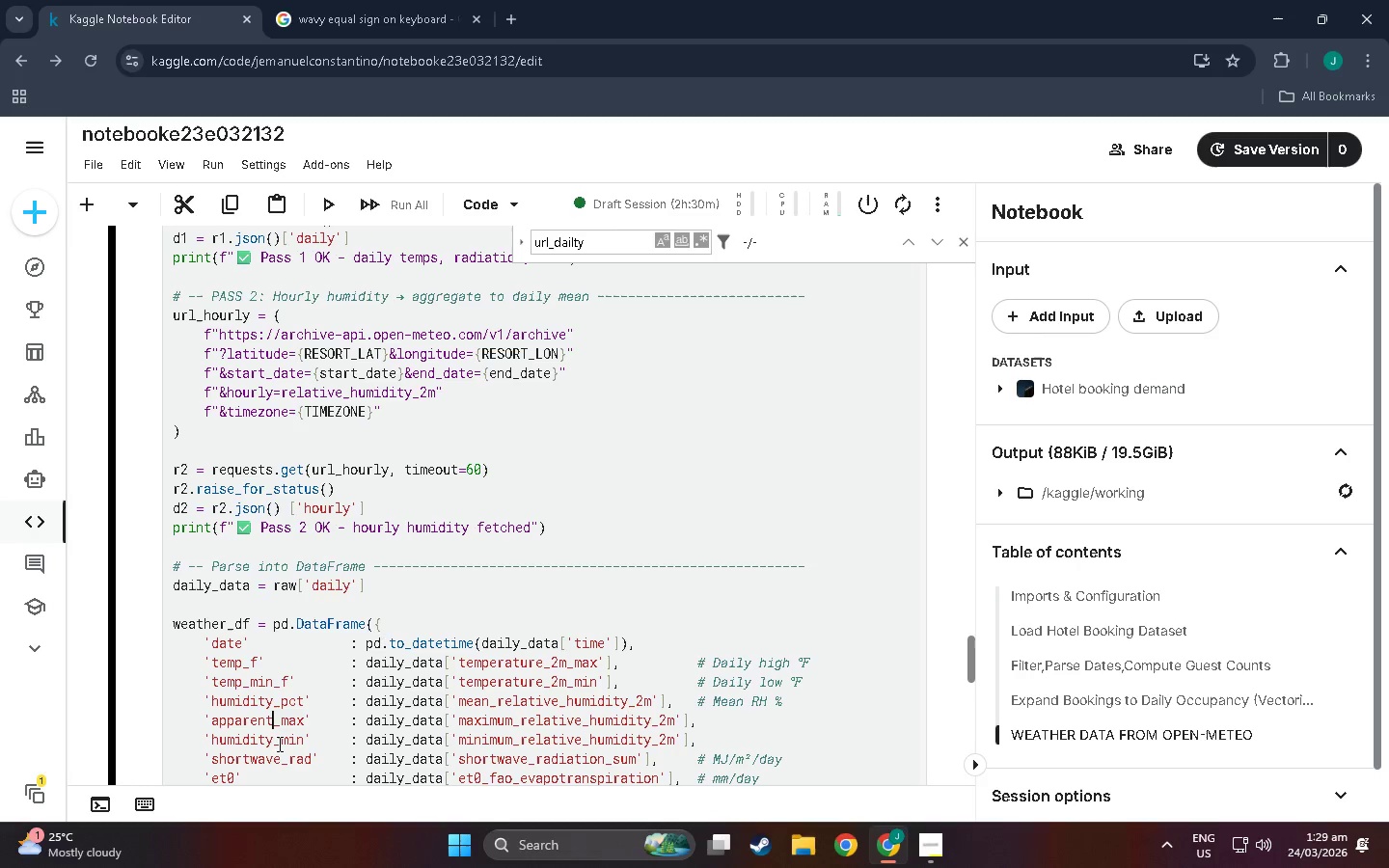 
left_click_drag(start_coordinate=[273, 744], to_coordinate=[214, 735])
 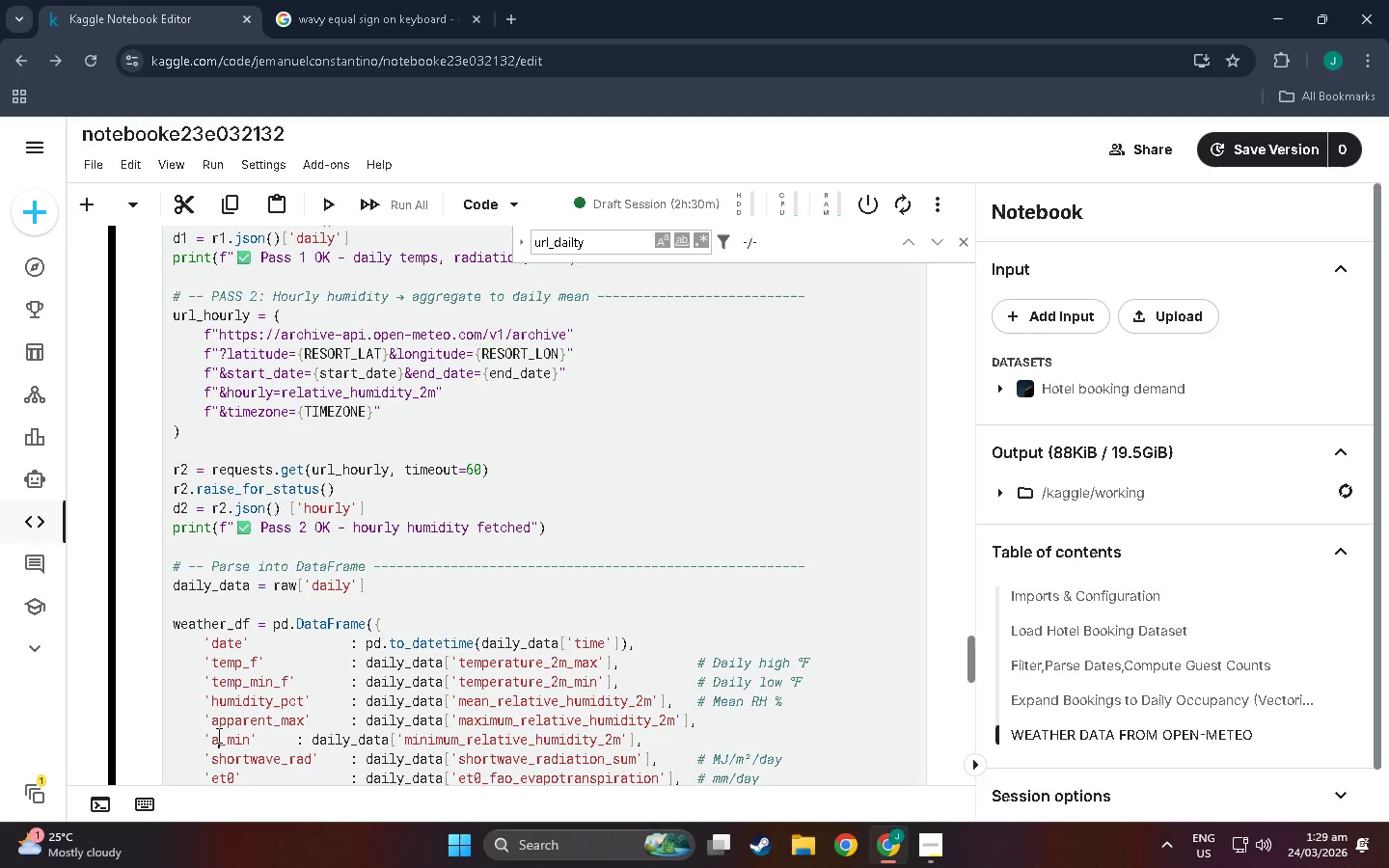 
type(apparent)
 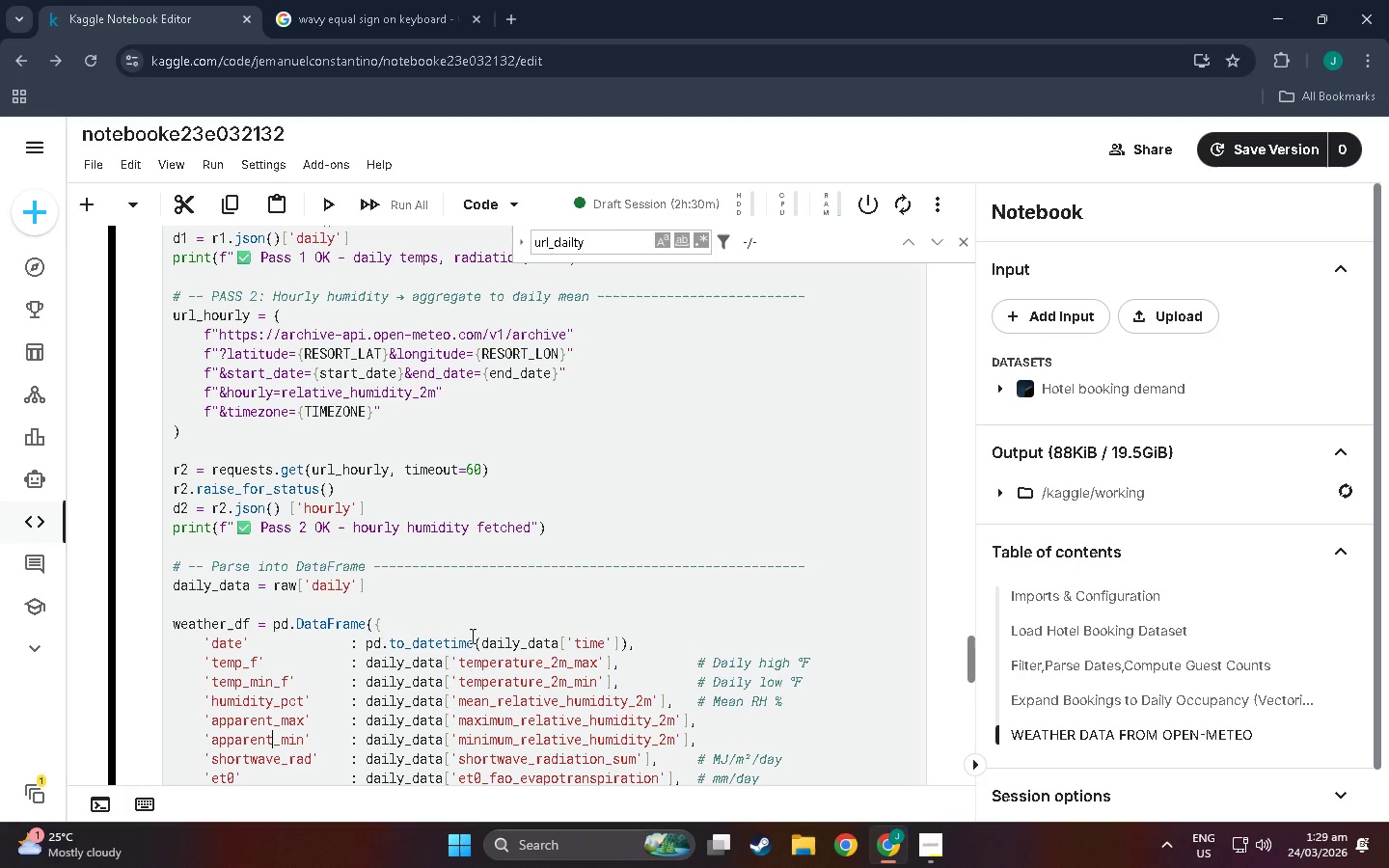 
wait(13.34)
 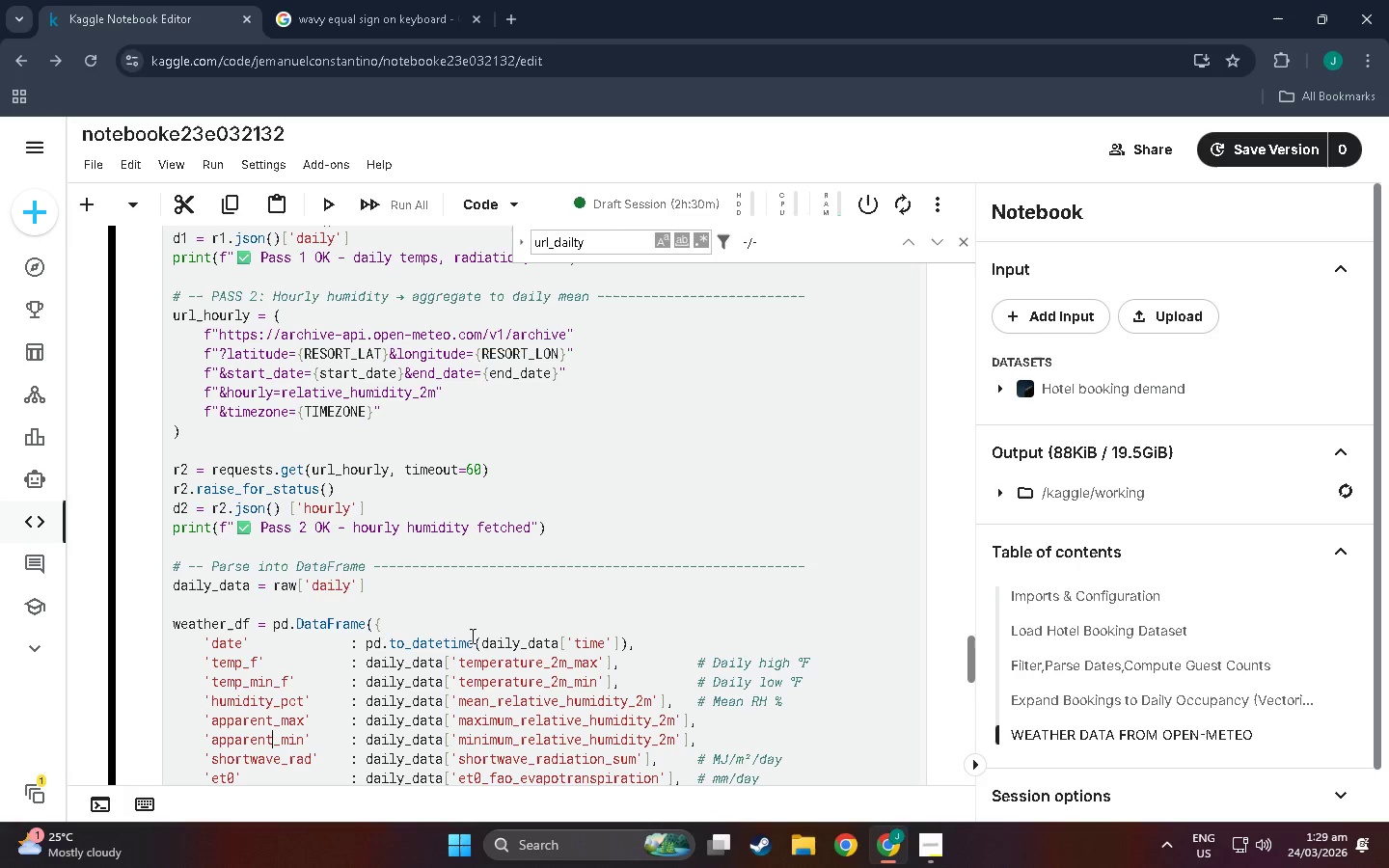 
left_click_drag(start_coordinate=[558, 644], to_coordinate=[492, 644])
 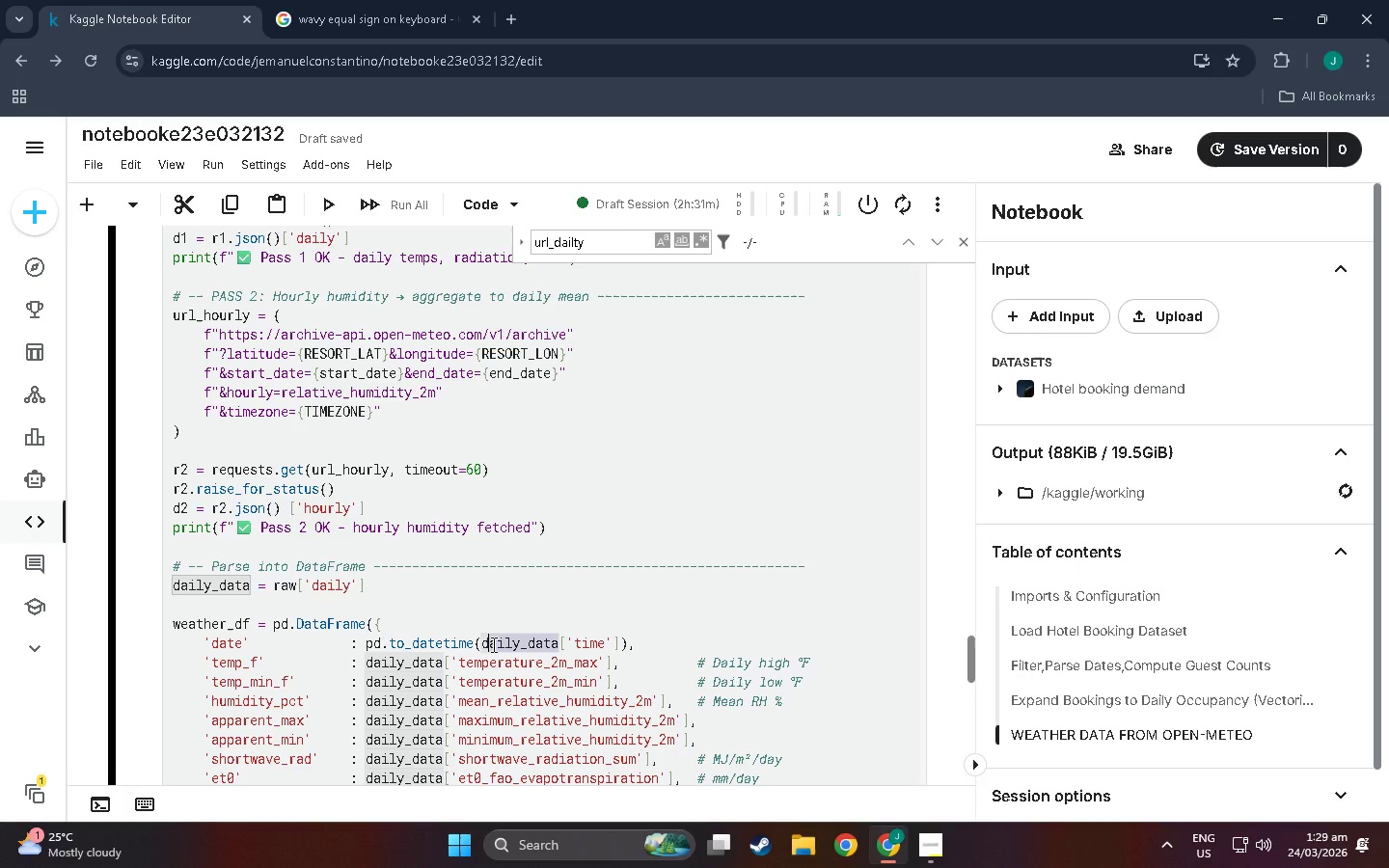 
key(1)
 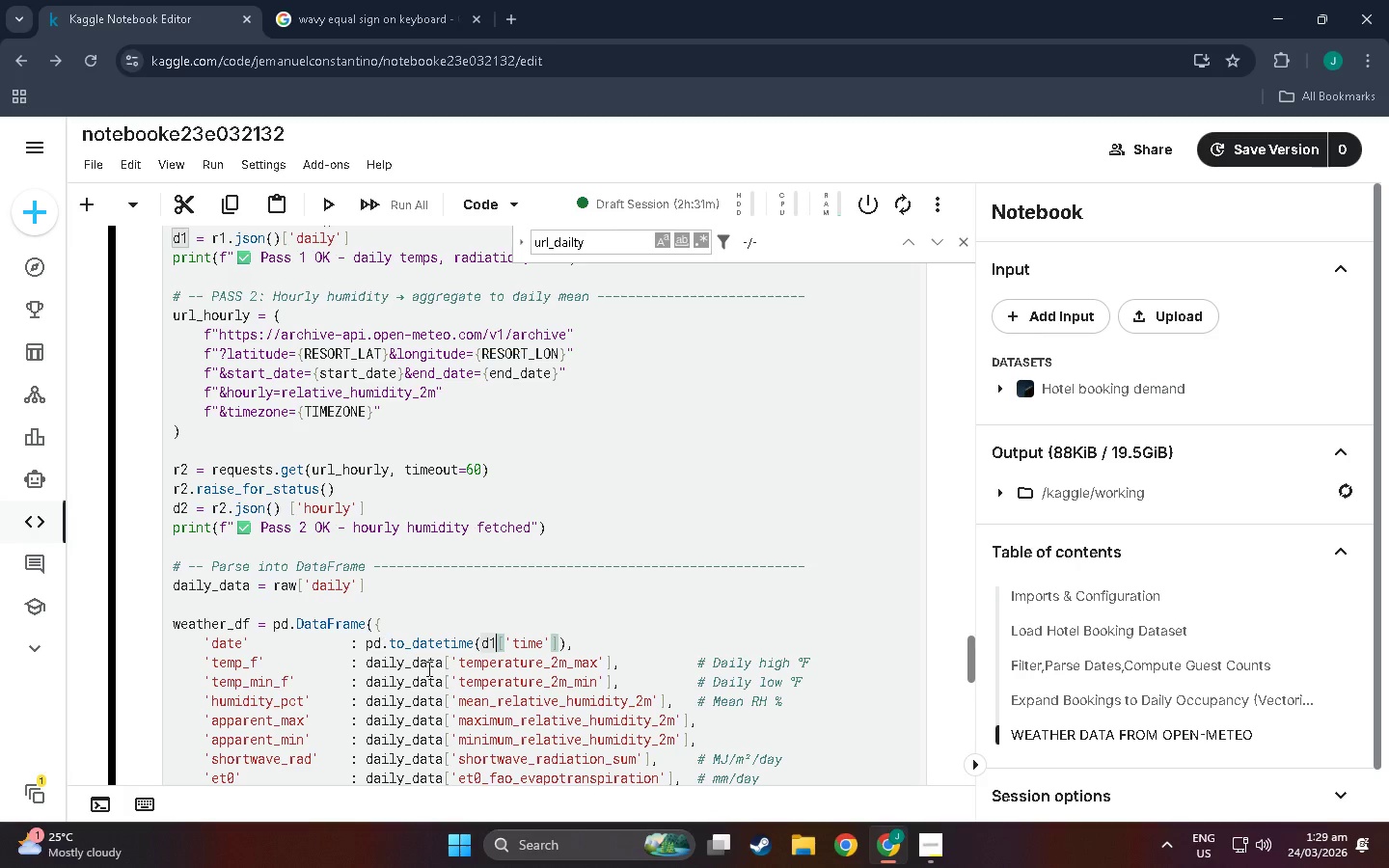 
left_click_drag(start_coordinate=[441, 665], to_coordinate=[368, 665])
 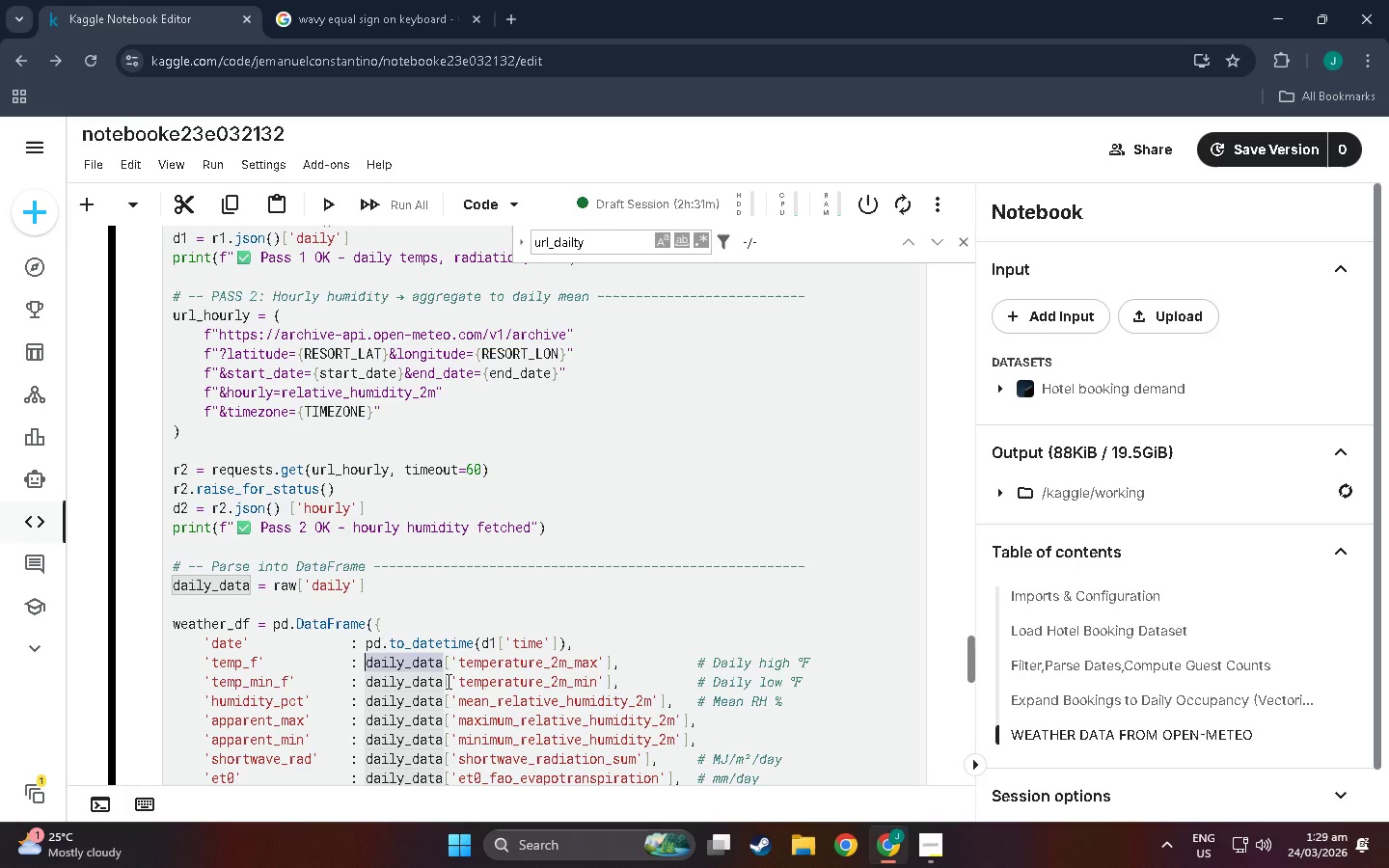 
type(d1)
 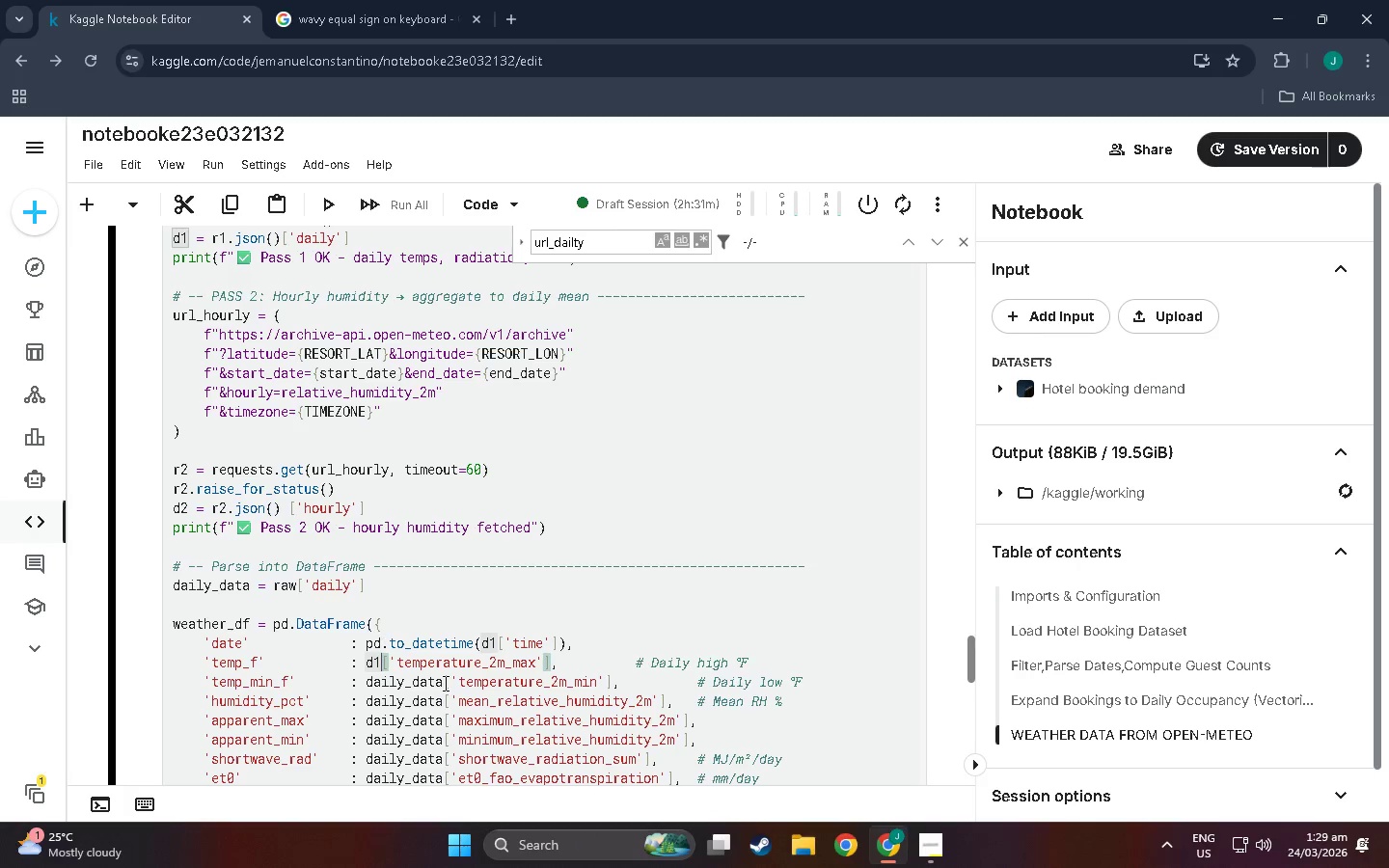 
left_click_drag(start_coordinate=[444, 683], to_coordinate=[370, 680])
 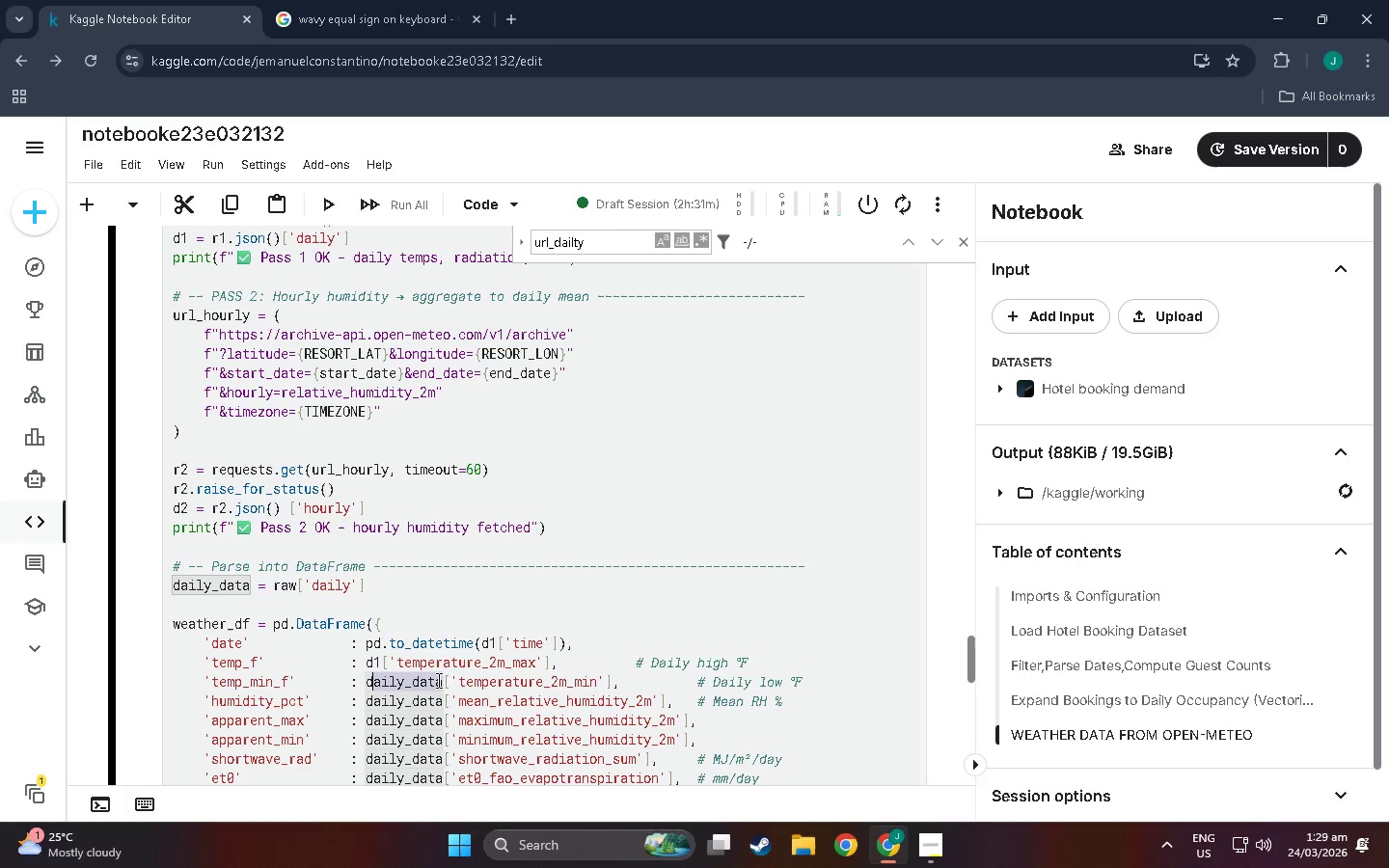 
type(d1)
key(Backspace)
key(Backspace)
type(1)
 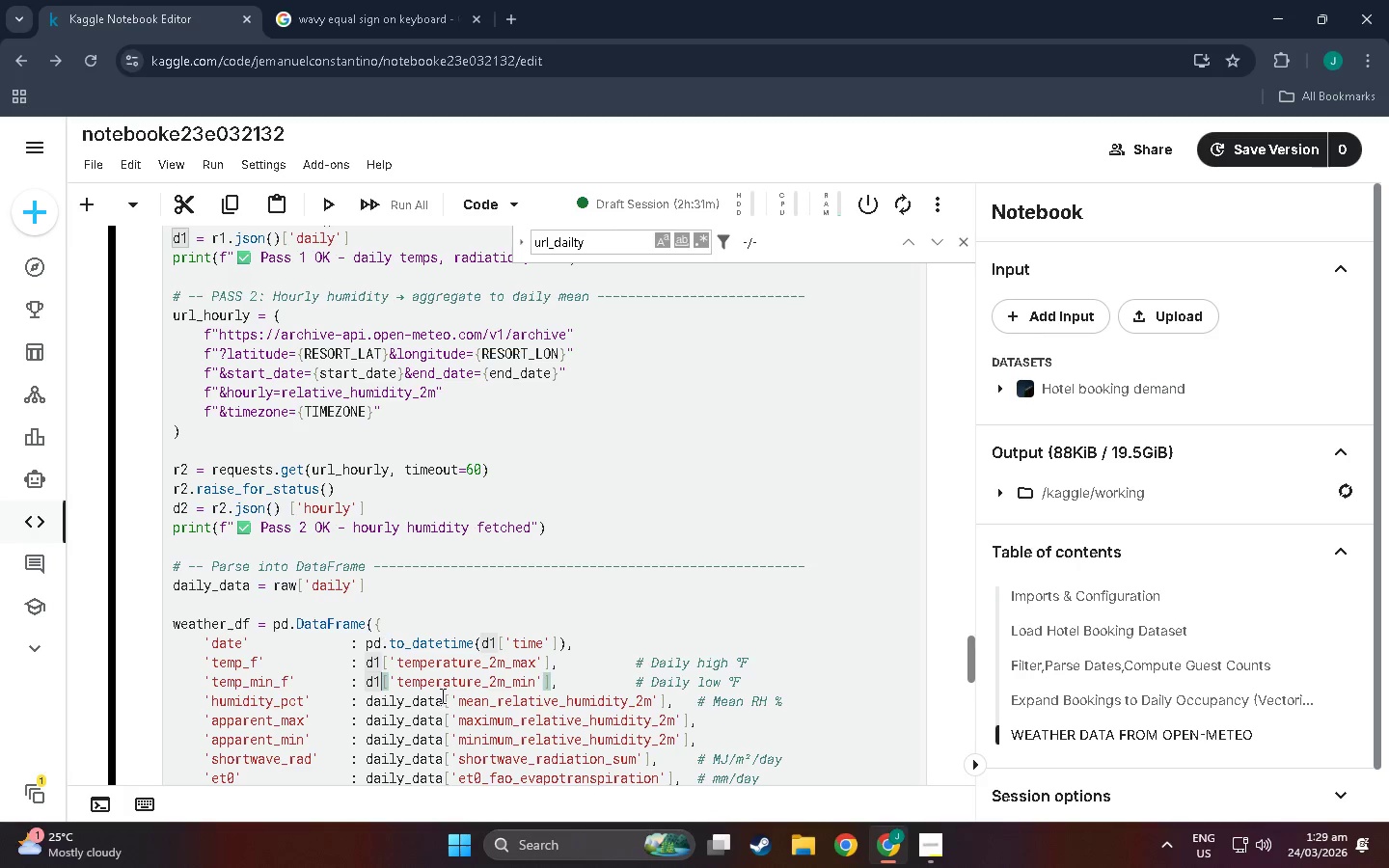 
left_click_drag(start_coordinate=[441, 699], to_coordinate=[370, 697])
 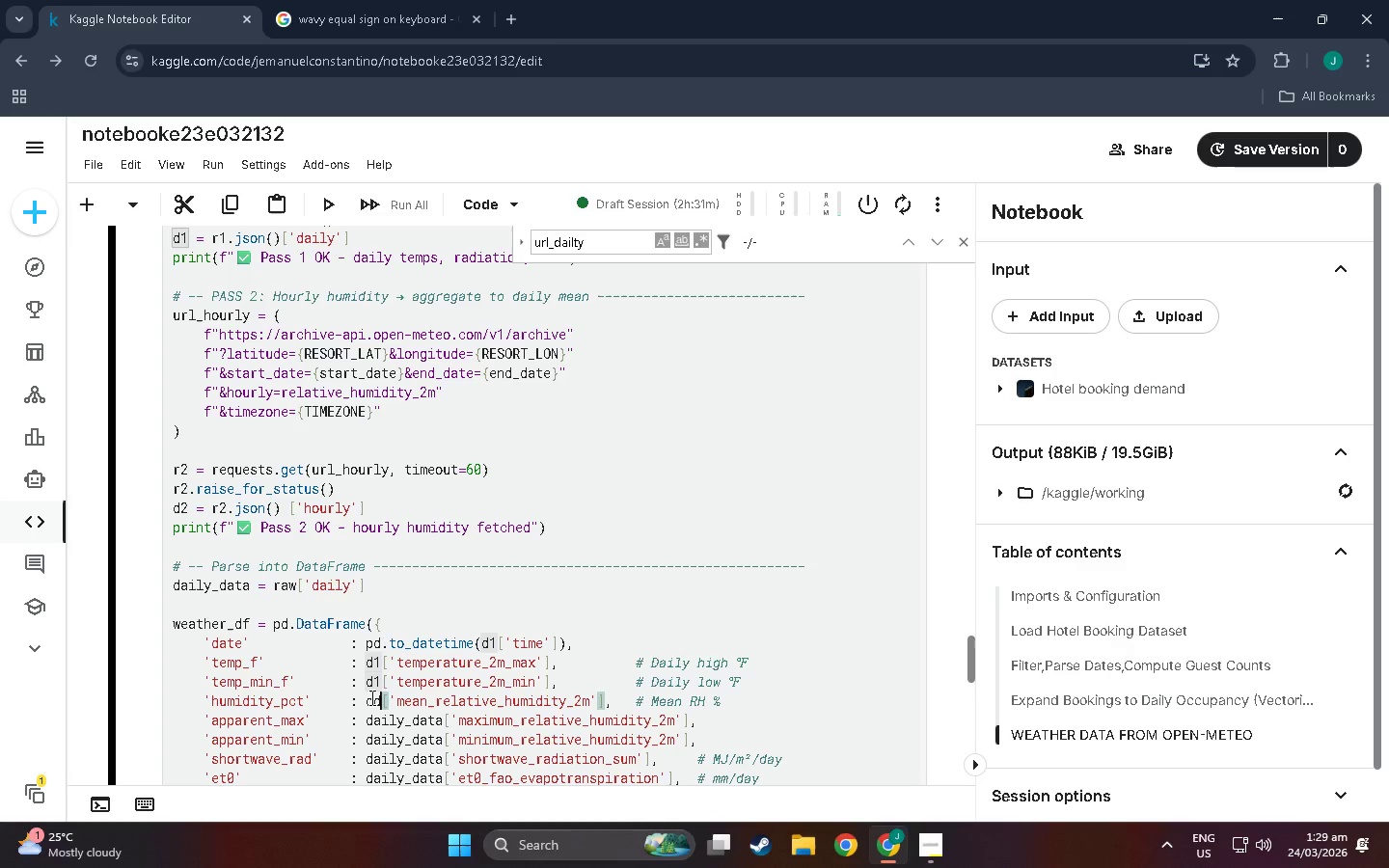 
type(d1)
 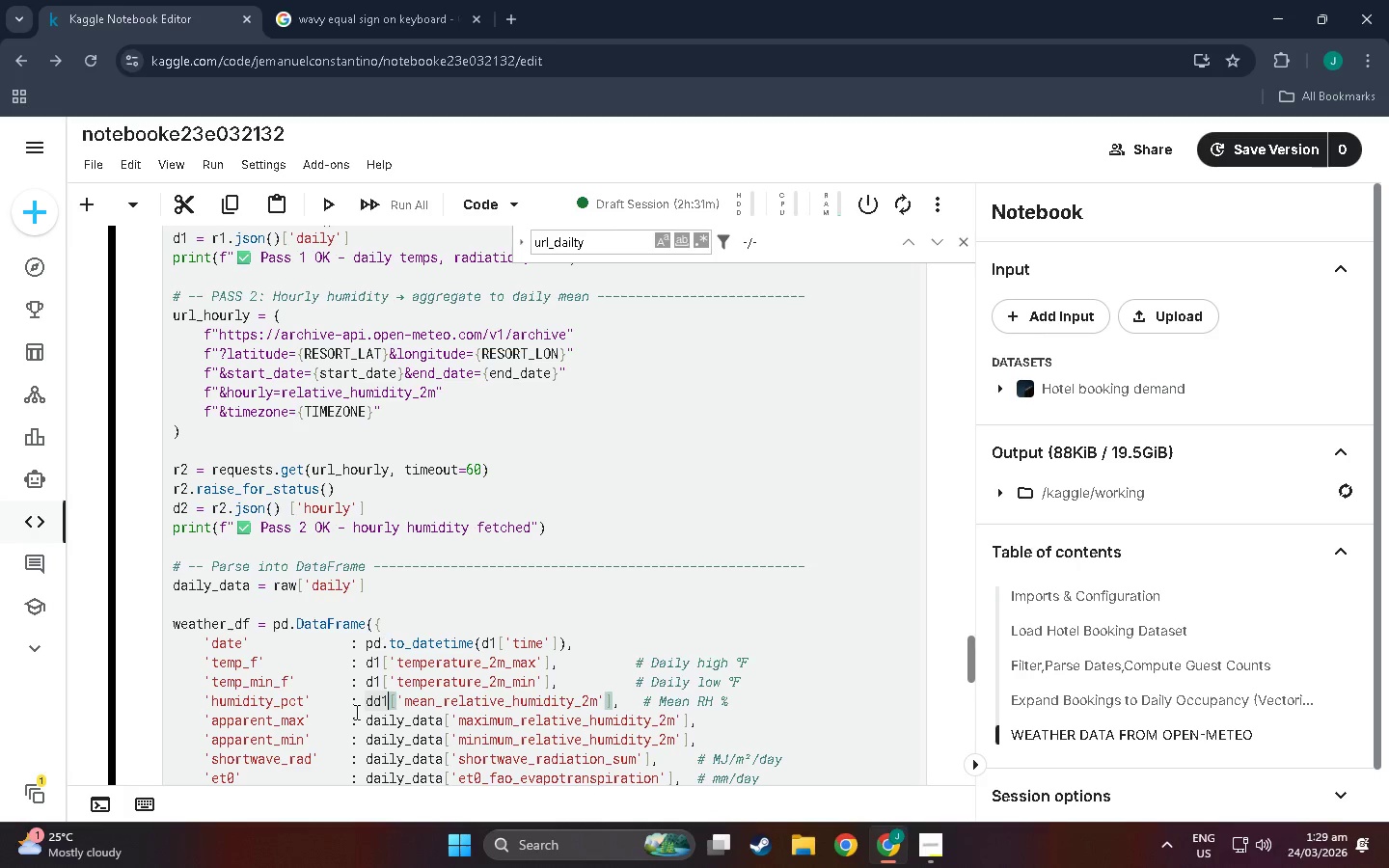 
key(Backspace)
 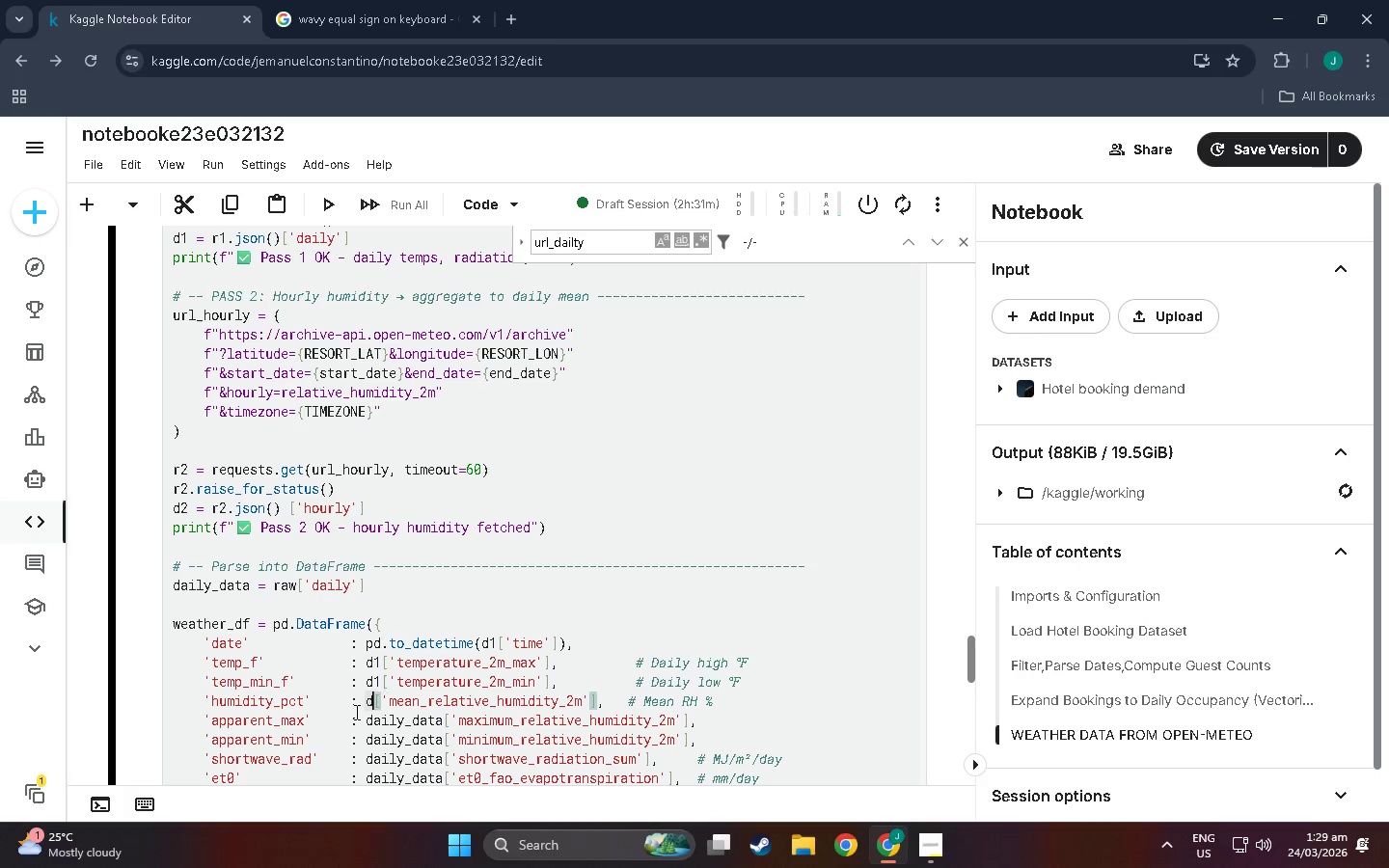 
key(Backspace)
 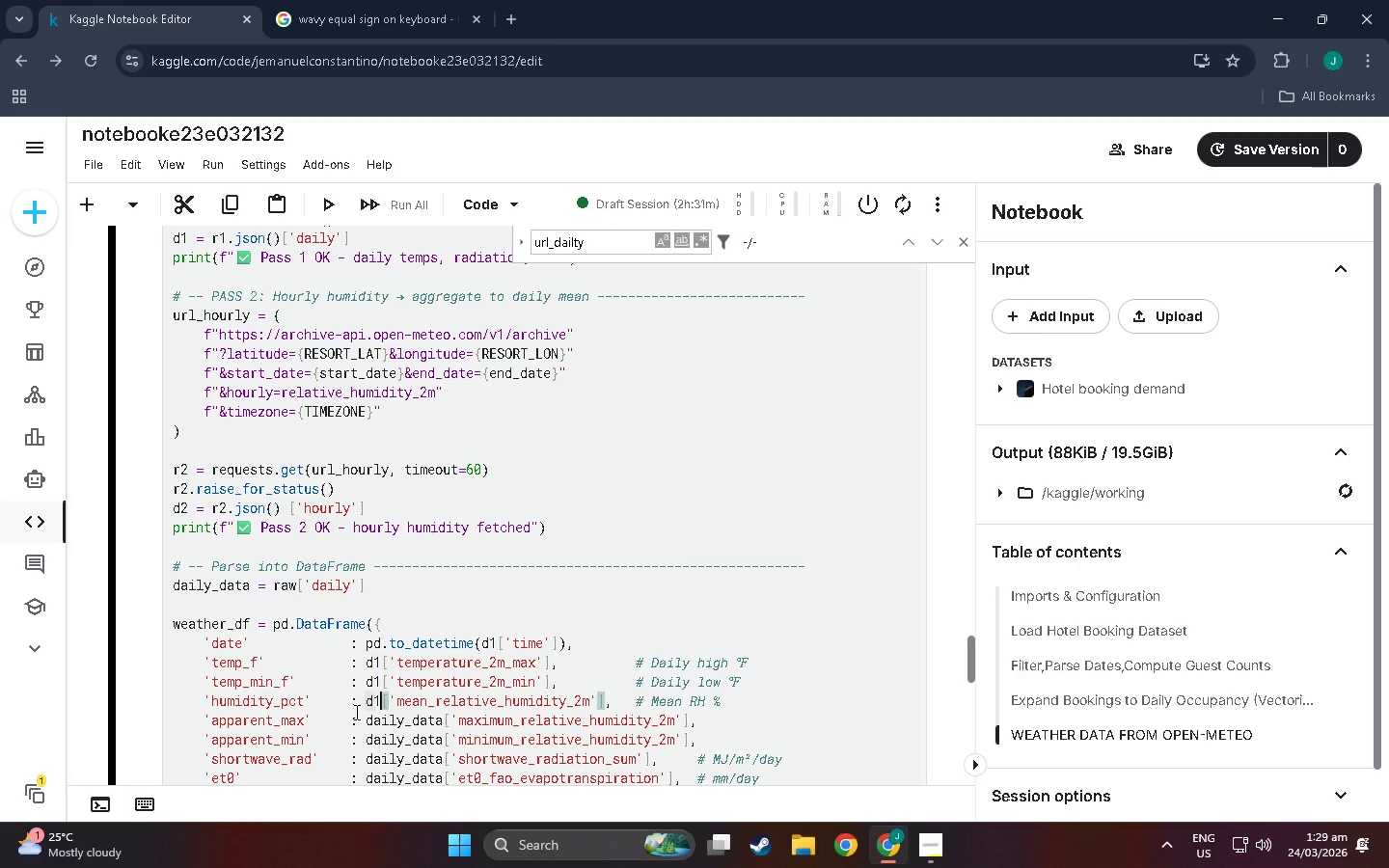 
key(1)
 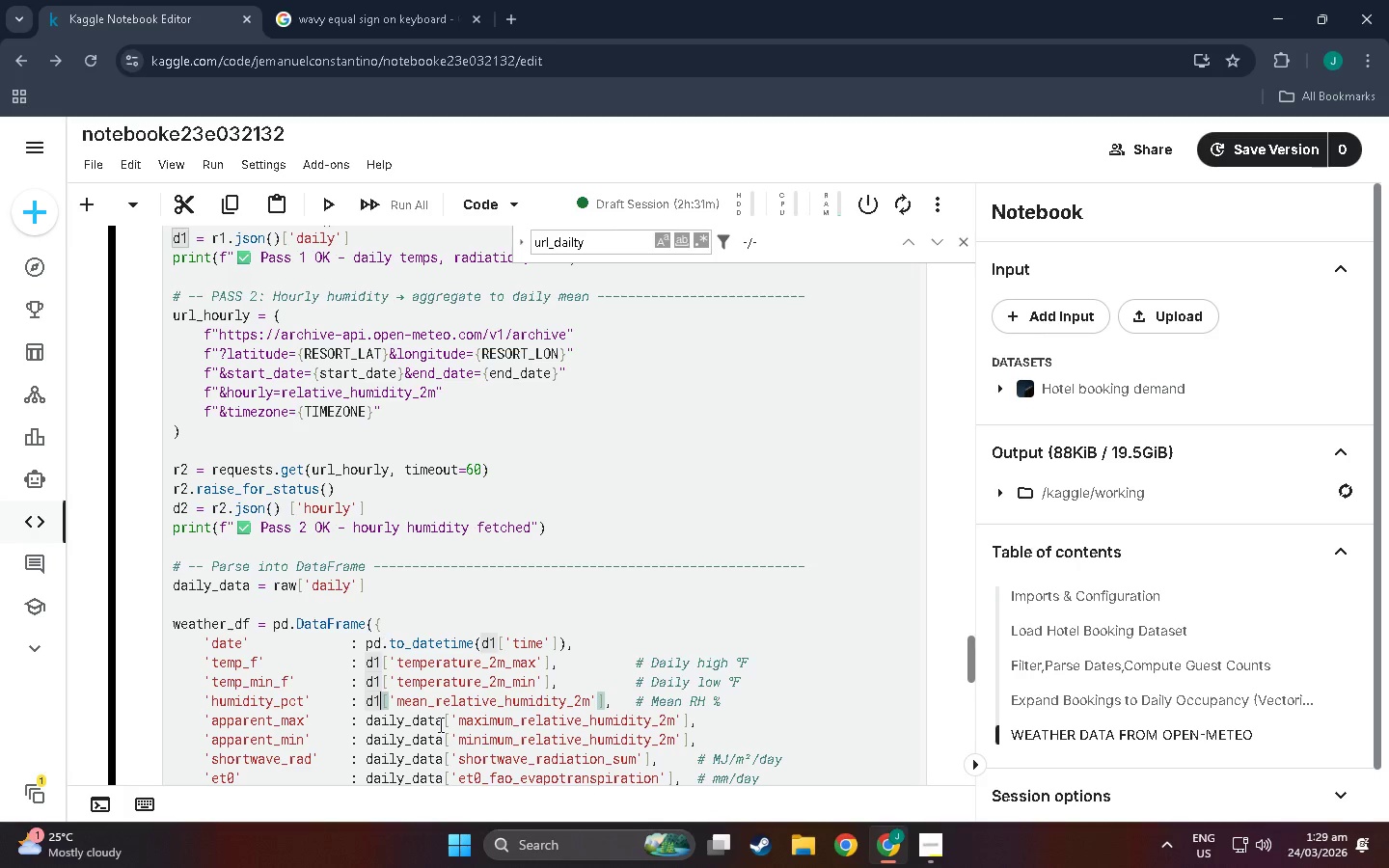 
left_click_drag(start_coordinate=[442, 723], to_coordinate=[368, 722])
 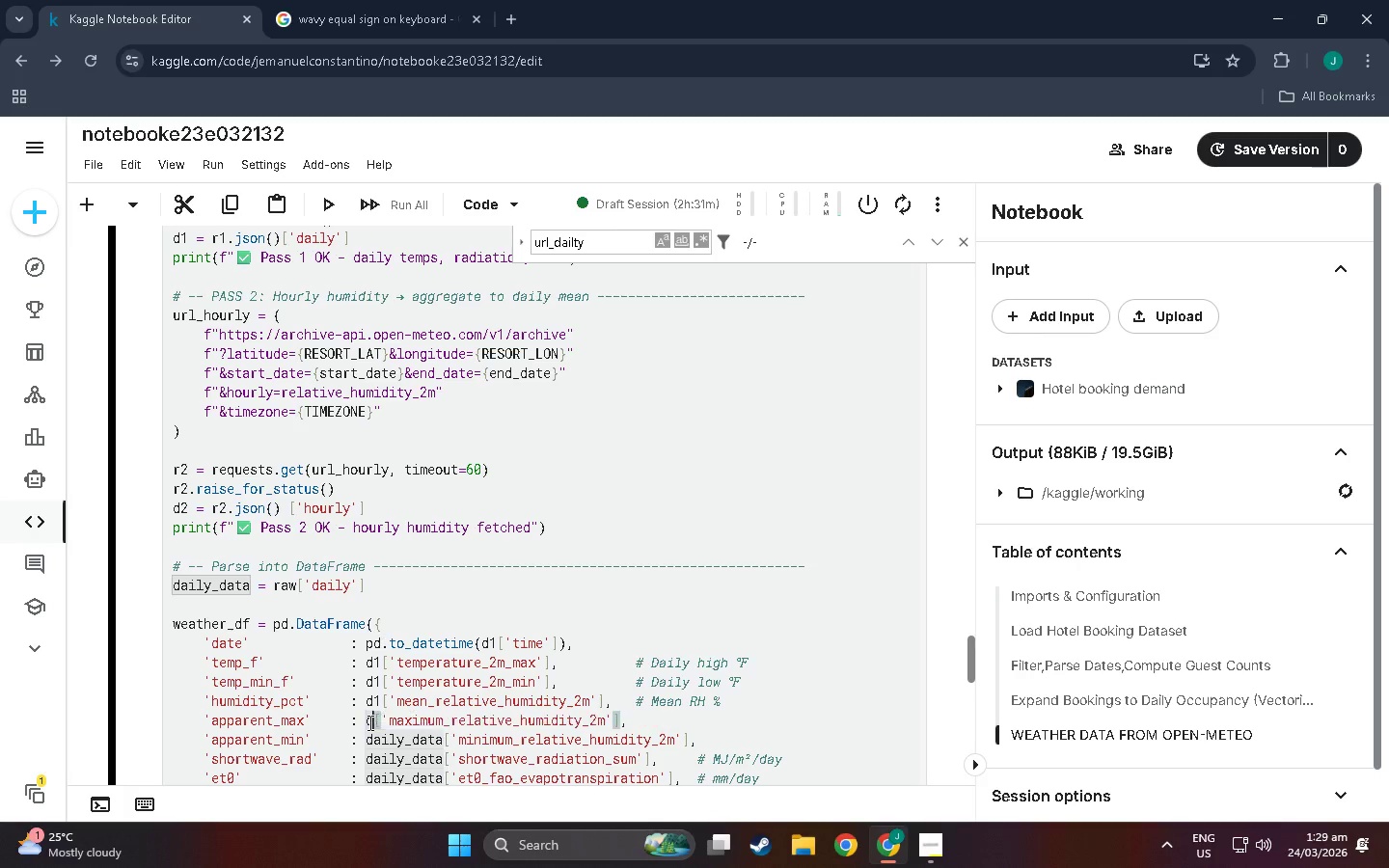 
type(d1)
 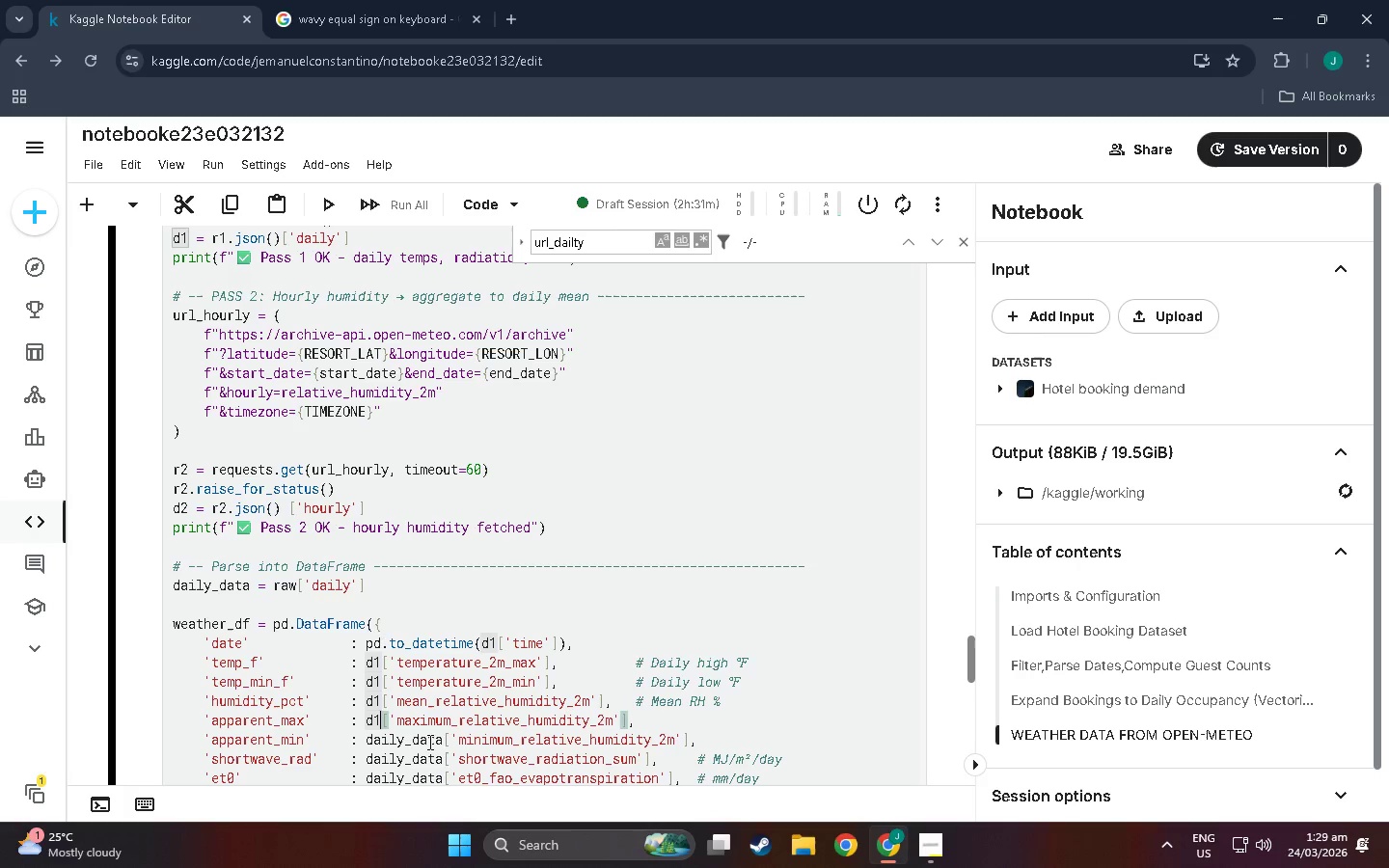 
left_click_drag(start_coordinate=[443, 740], to_coordinate=[366, 738])
 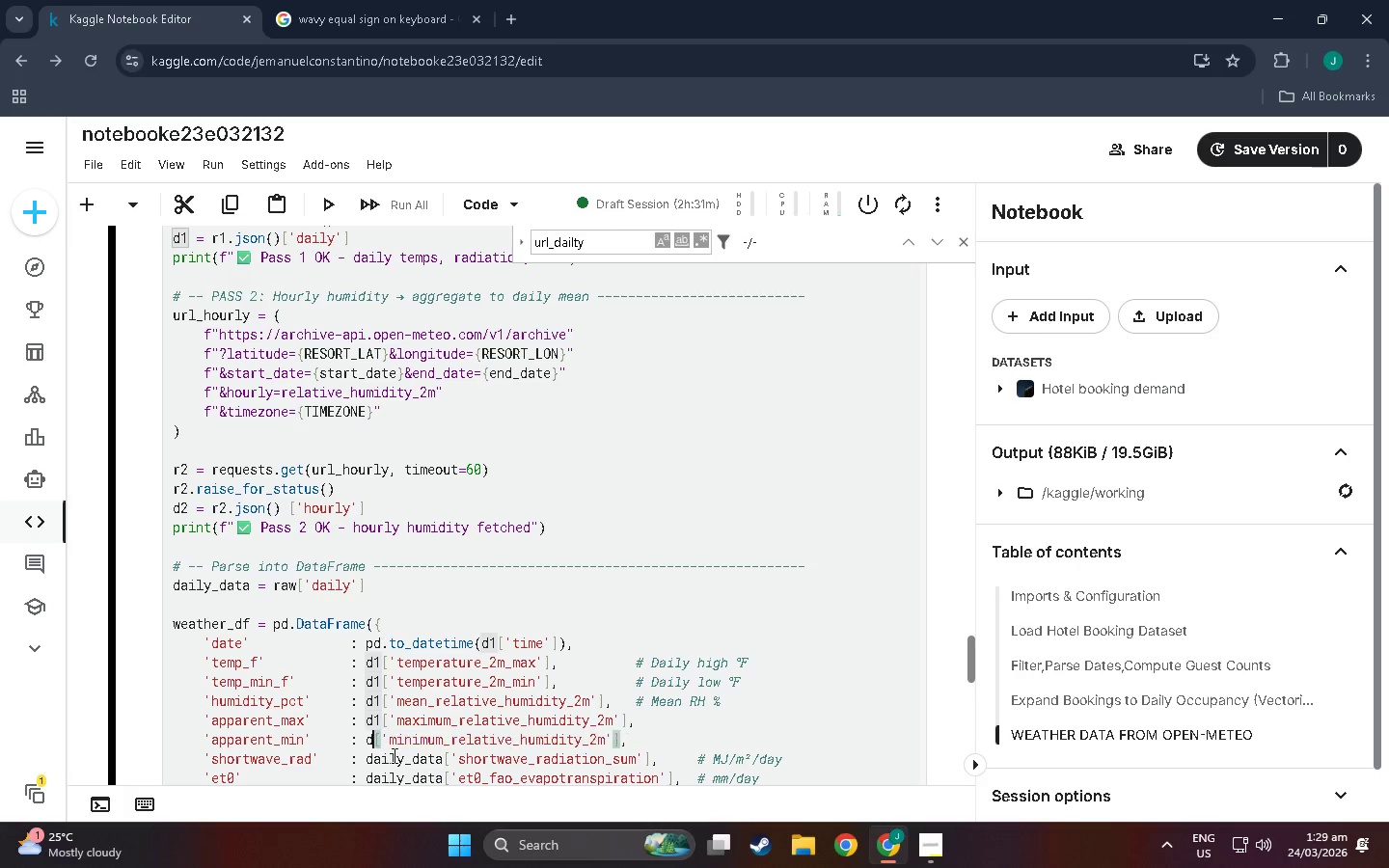 
key(D)
 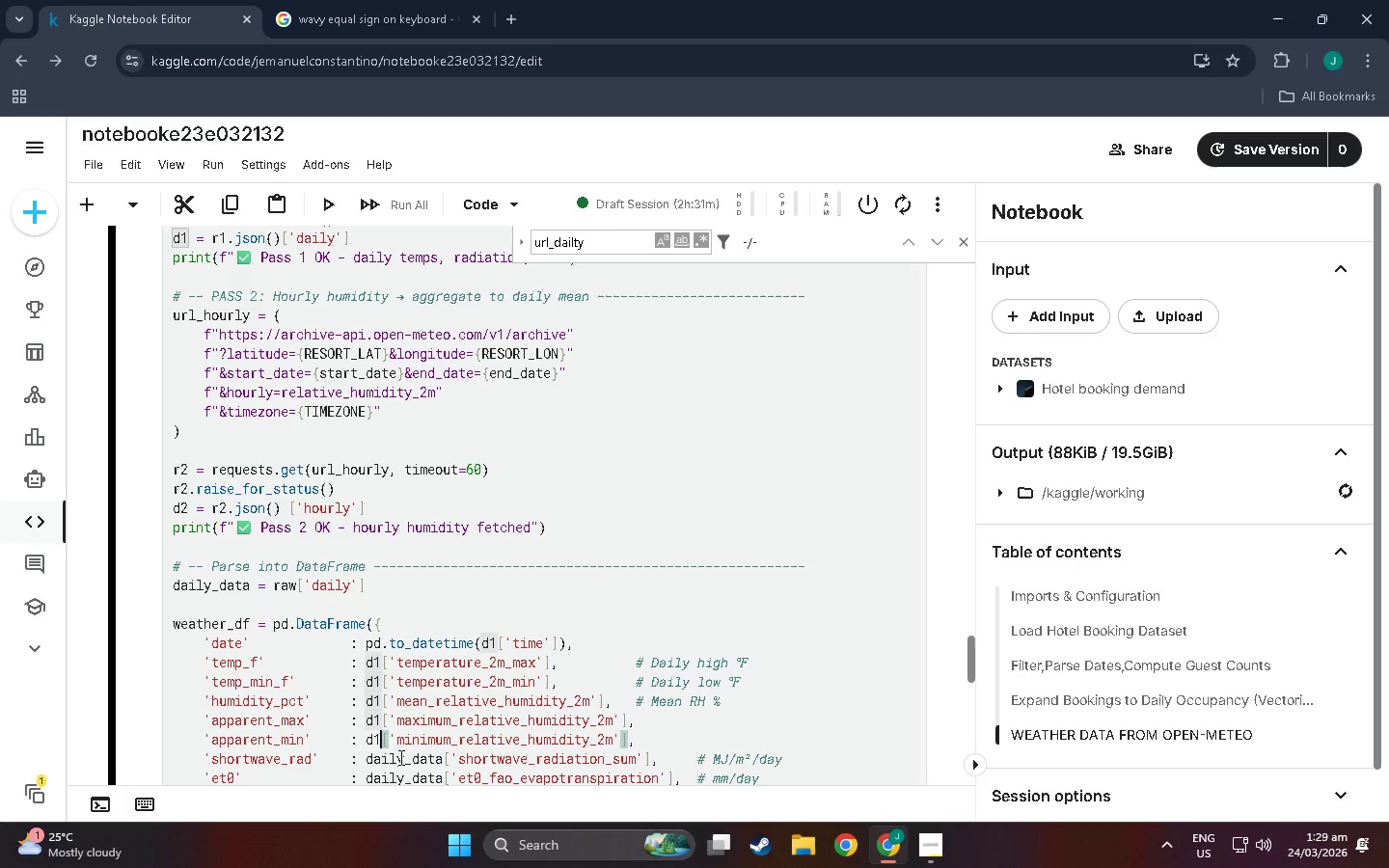 
type(1d1d1)
 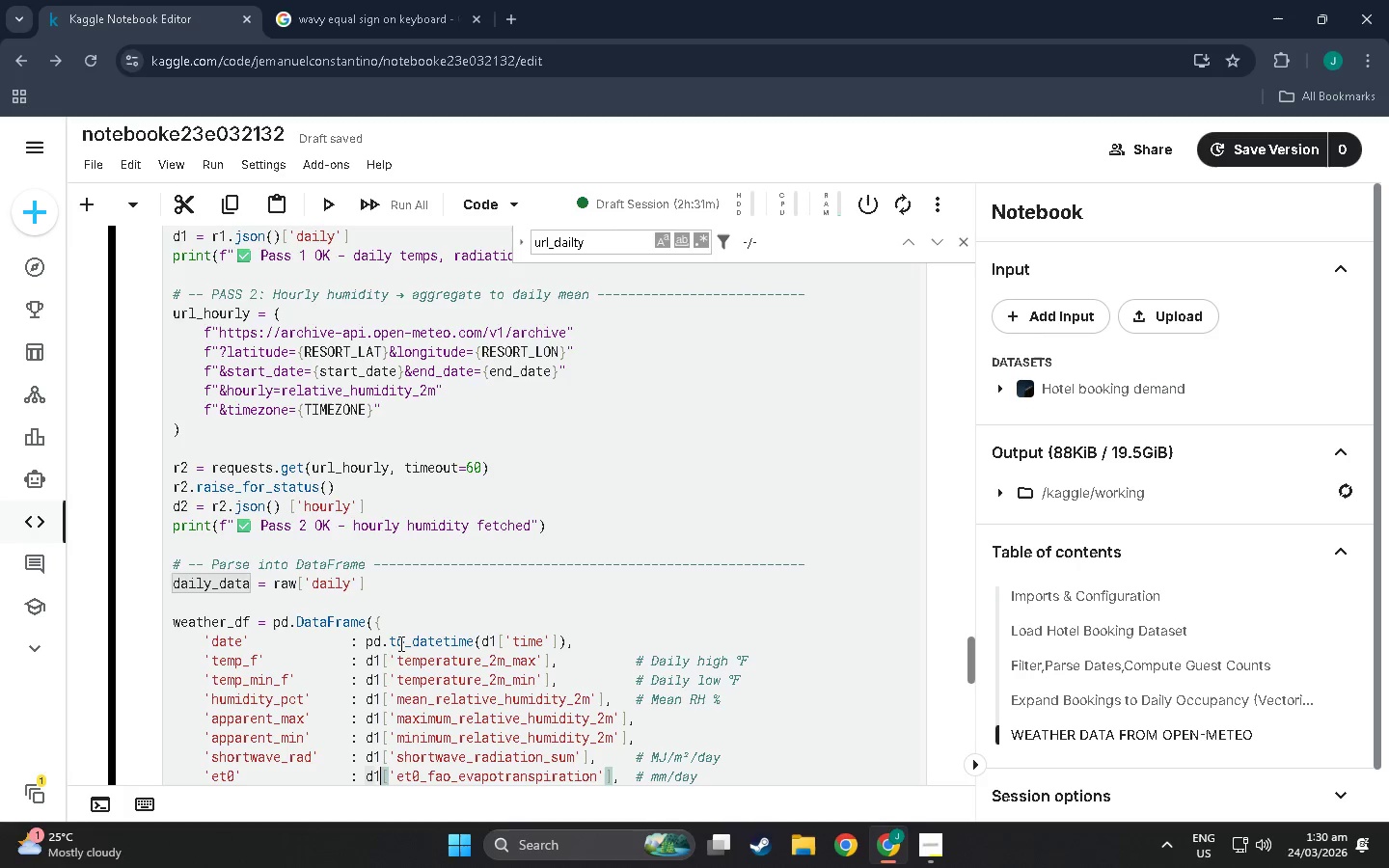 
left_click_drag(start_coordinate=[442, 764], to_coordinate=[367, 763])
 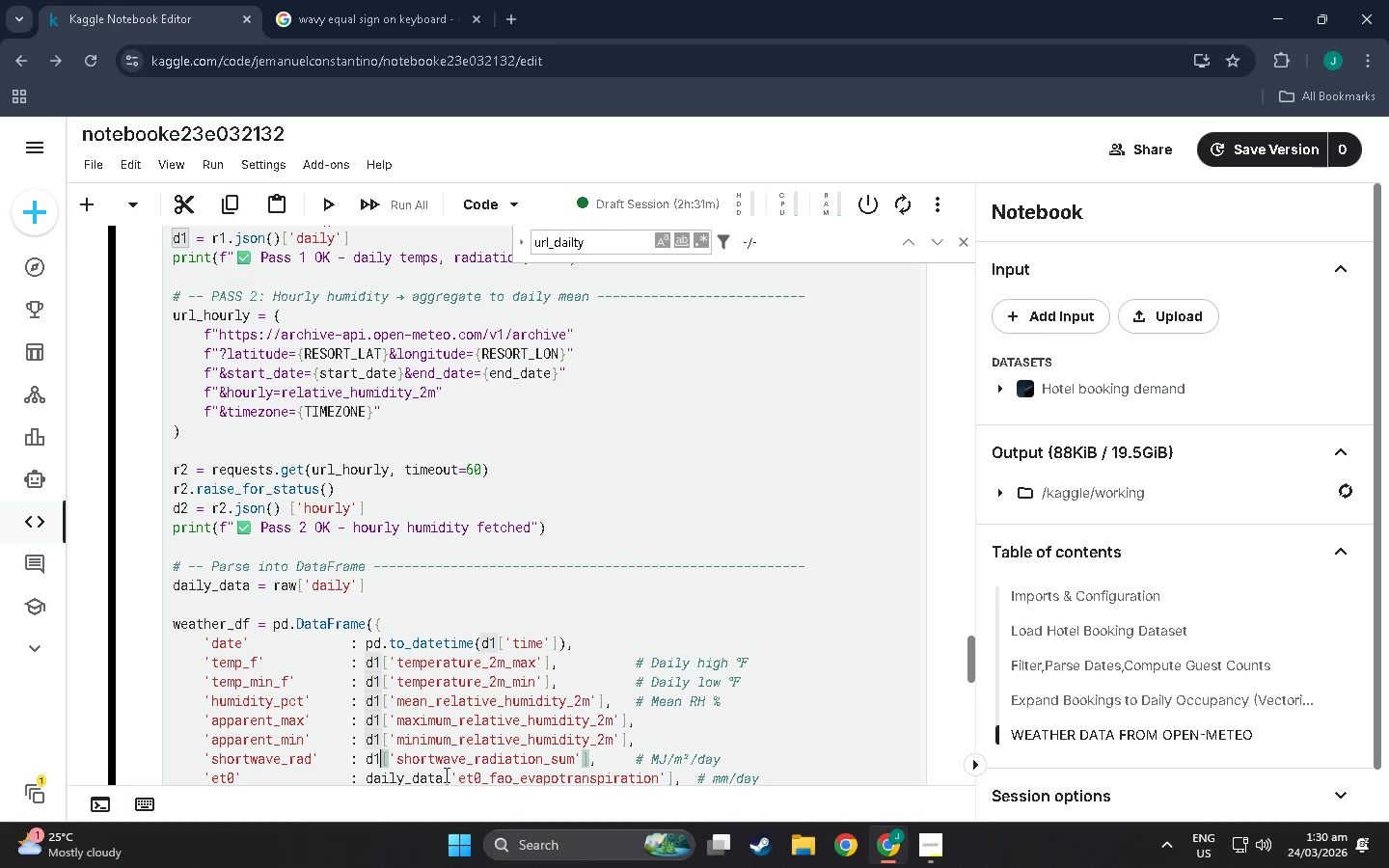 
left_click_drag(start_coordinate=[445, 774], to_coordinate=[369, 774])
 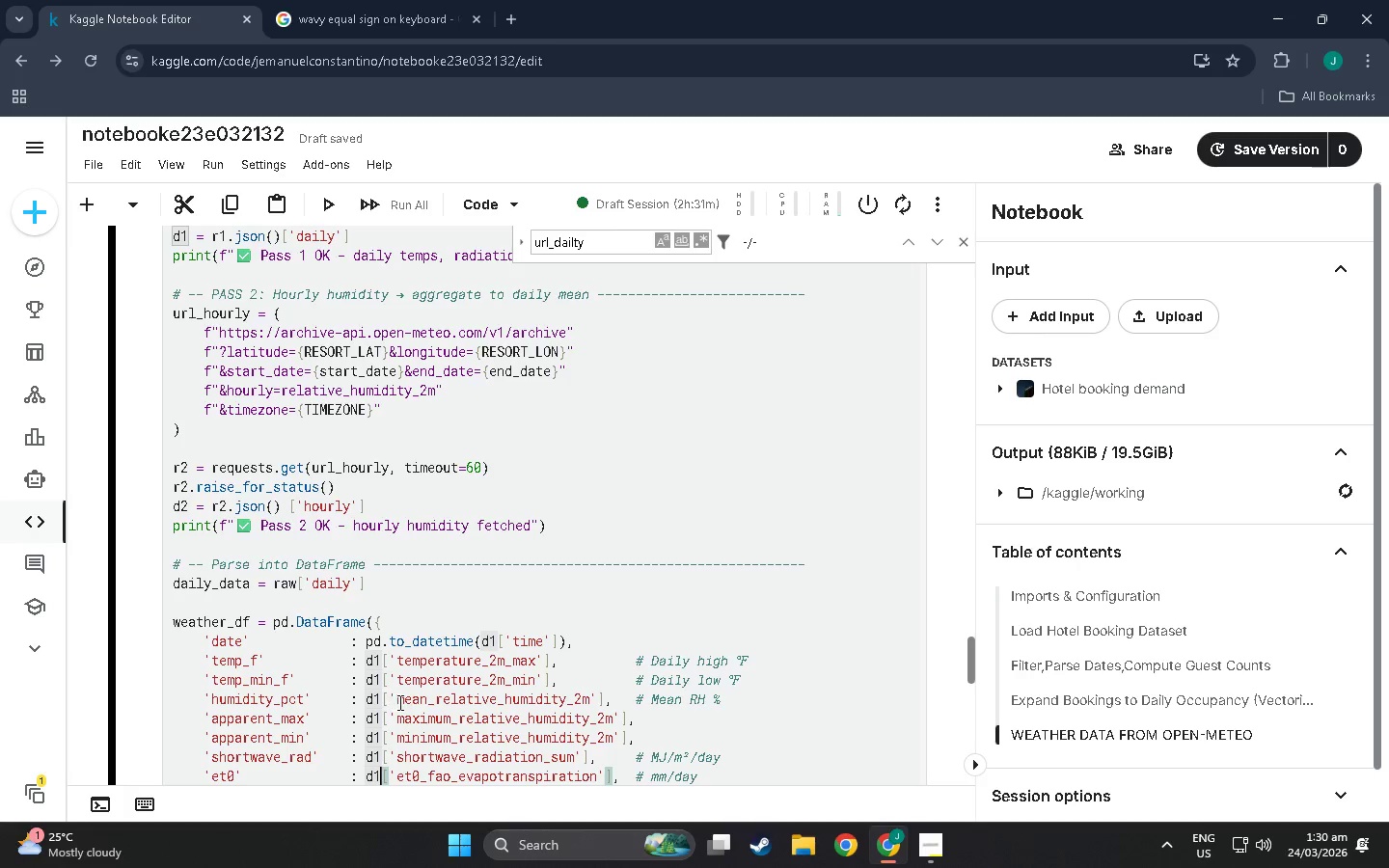 
wait(9.97)
 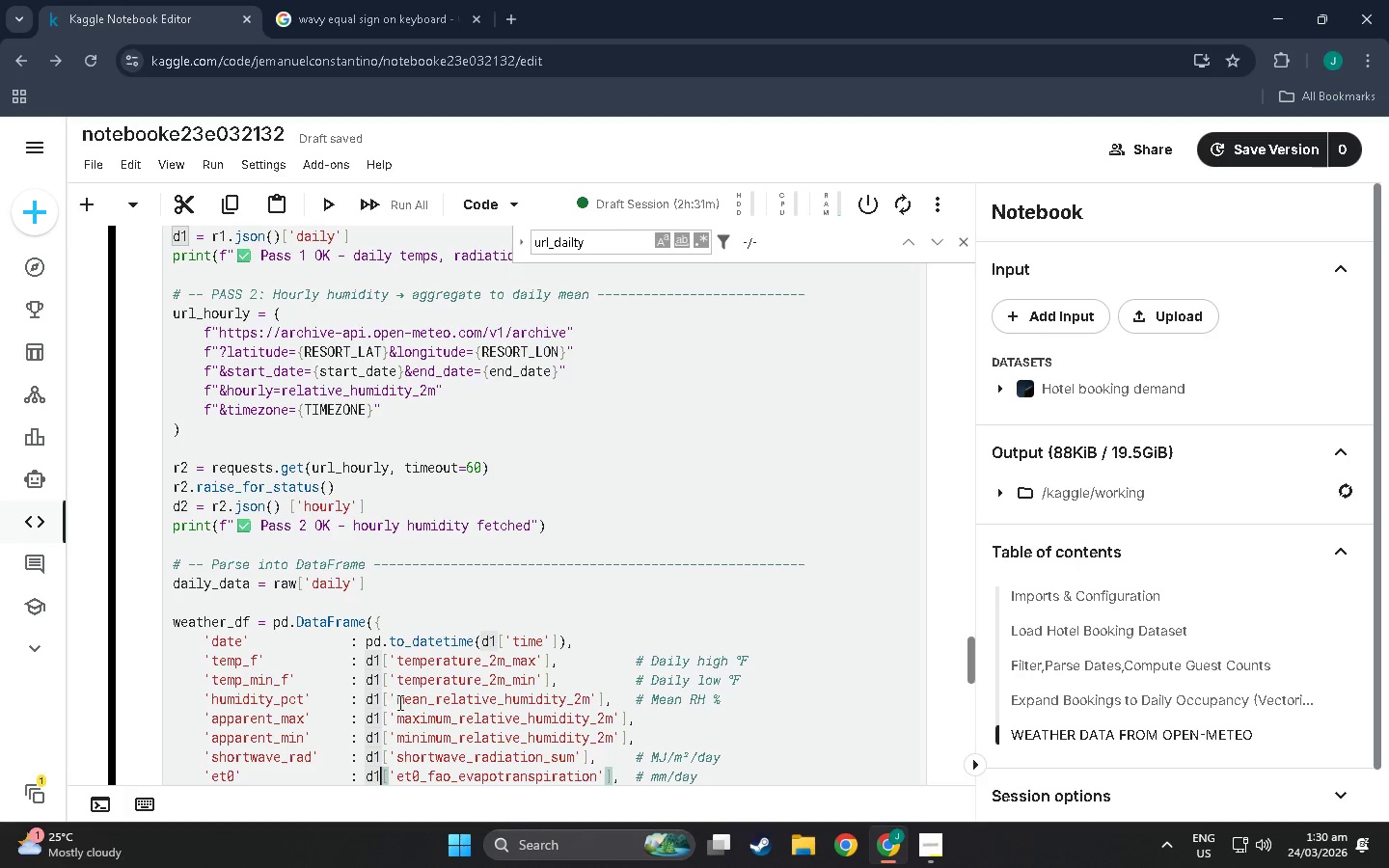 
left_click_drag(start_coordinate=[203, 696], to_coordinate=[729, 699])
 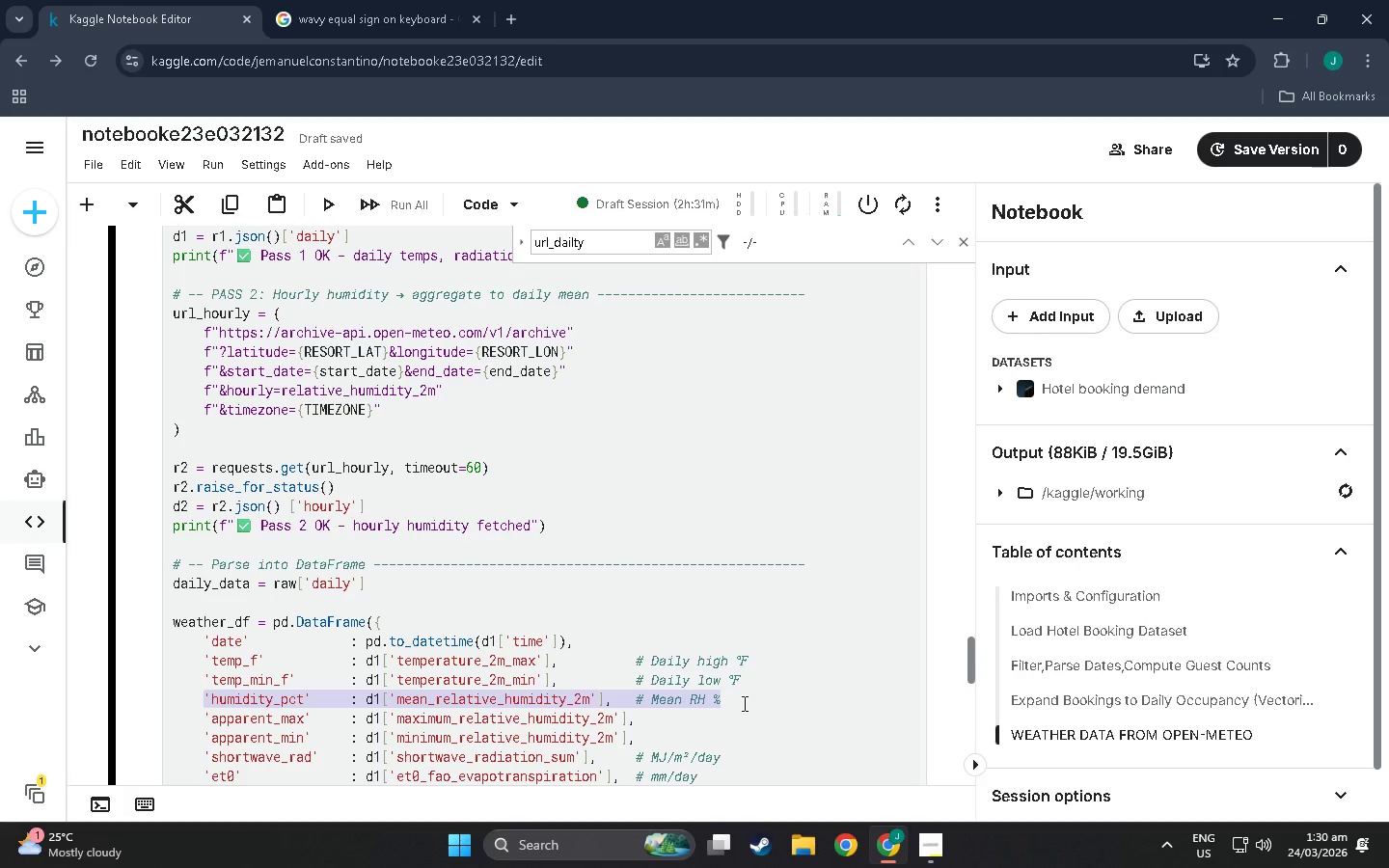 
key(Backspace)
 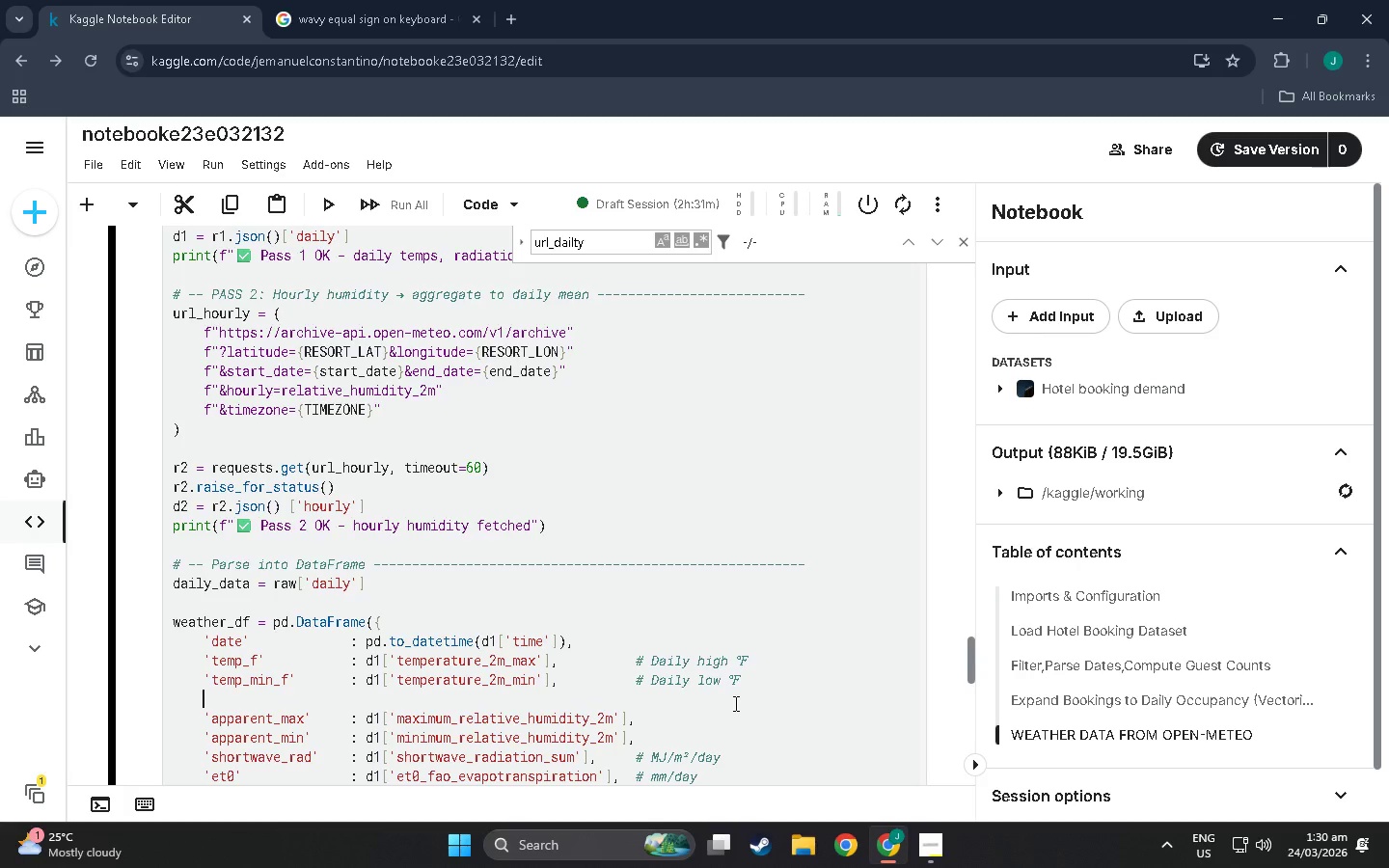 
key(Backspace)
 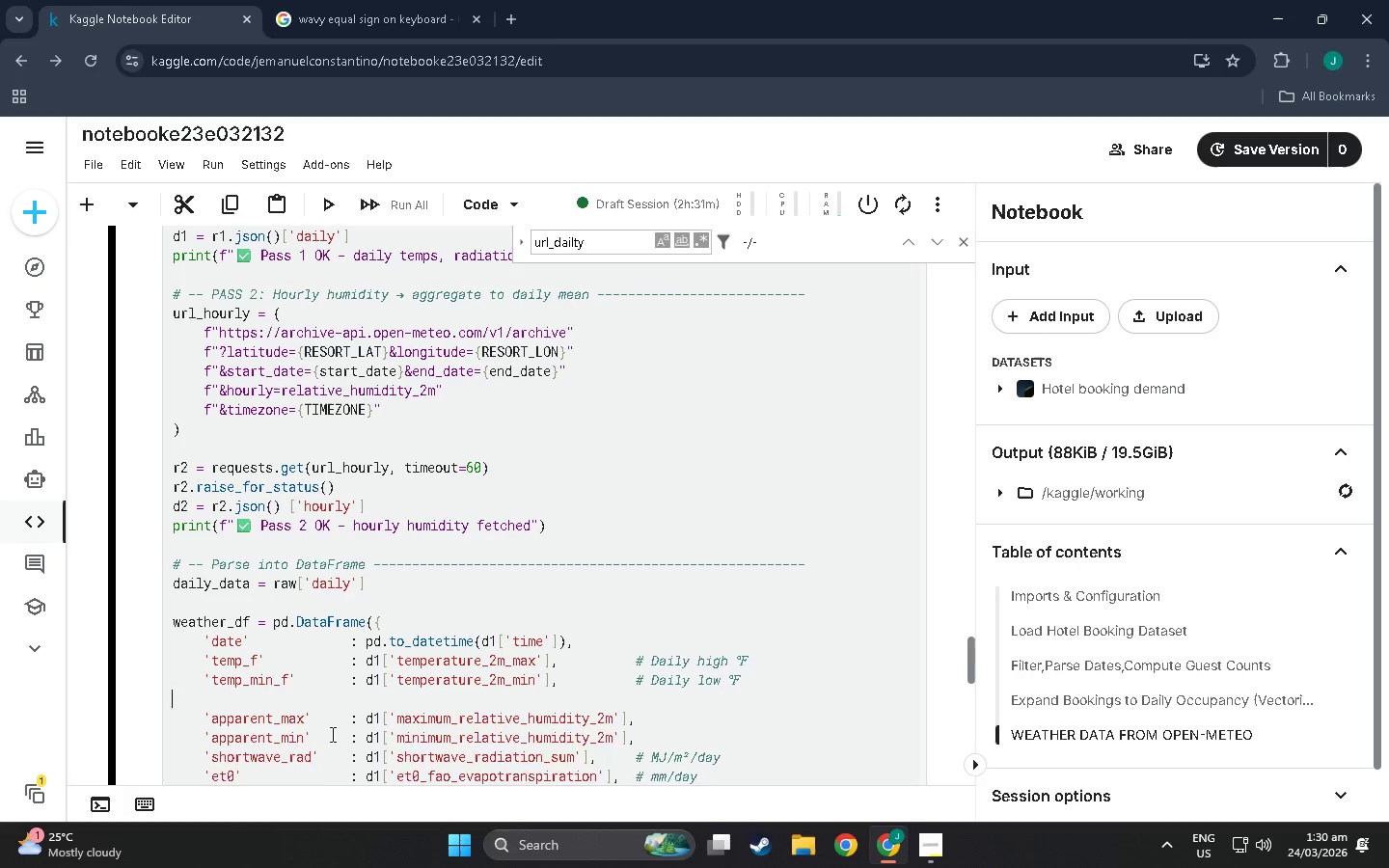 
key(Backspace)
 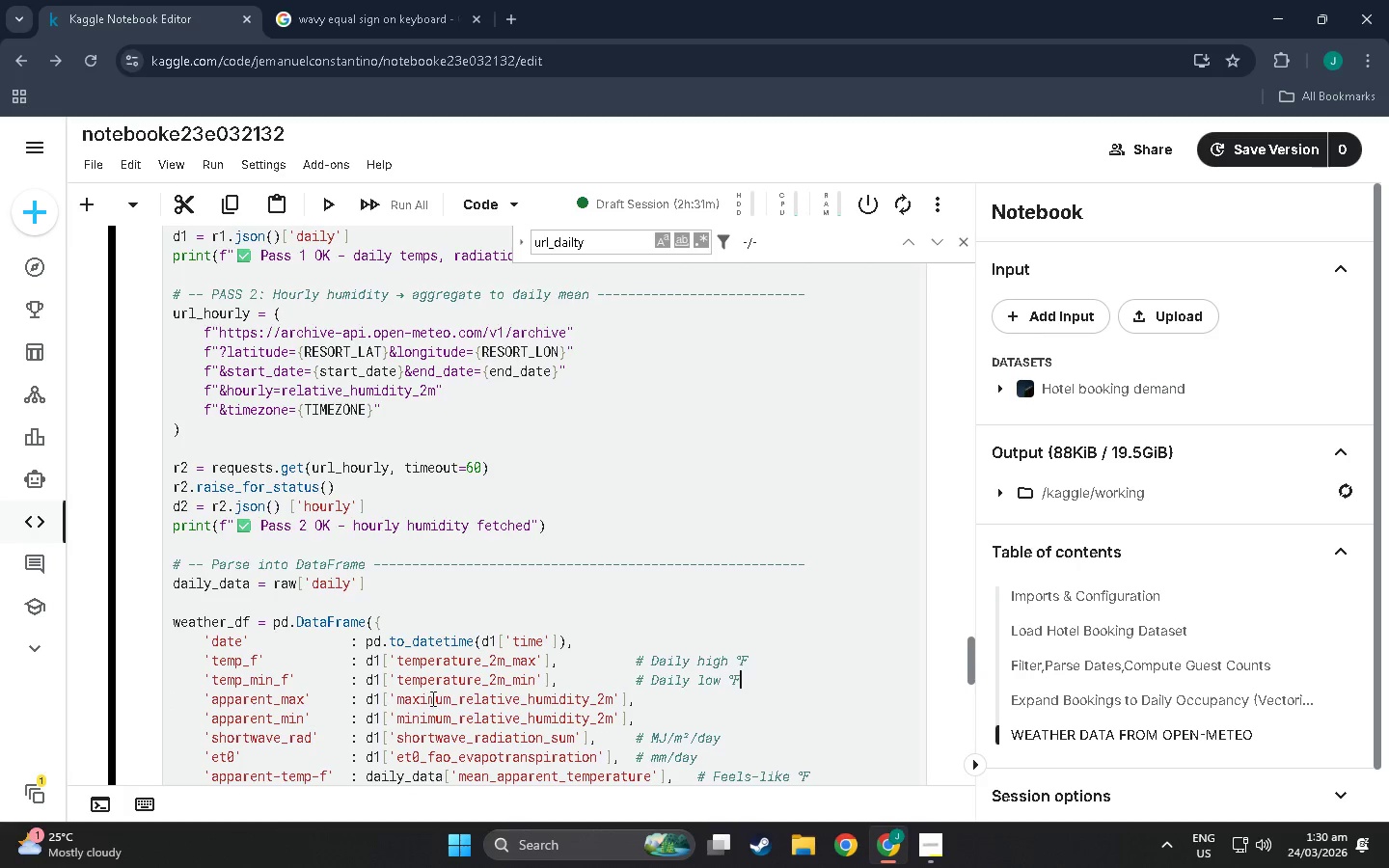 
left_click([405, 699])
 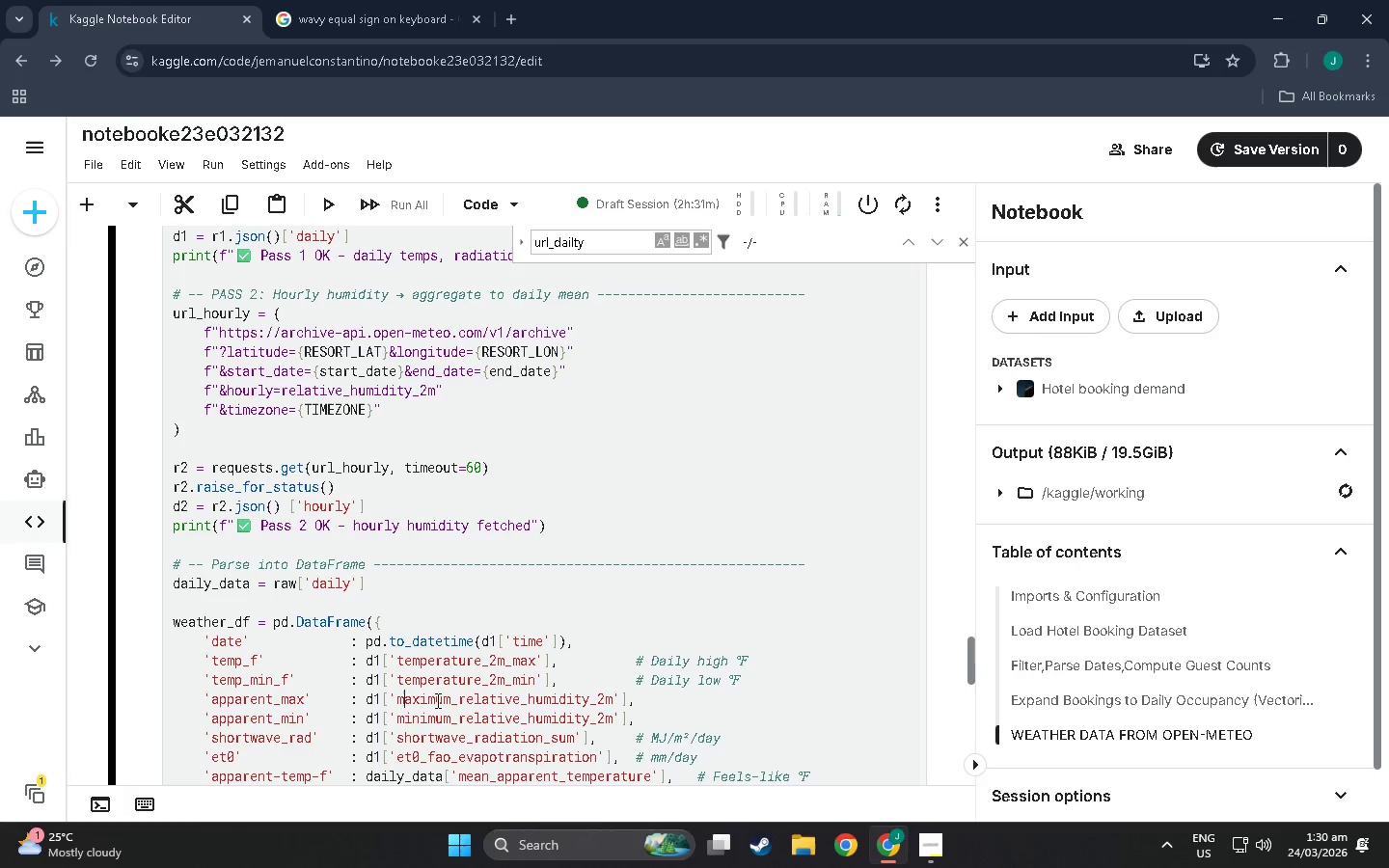 
left_click_drag(start_coordinate=[612, 698], to_coordinate=[400, 699])
 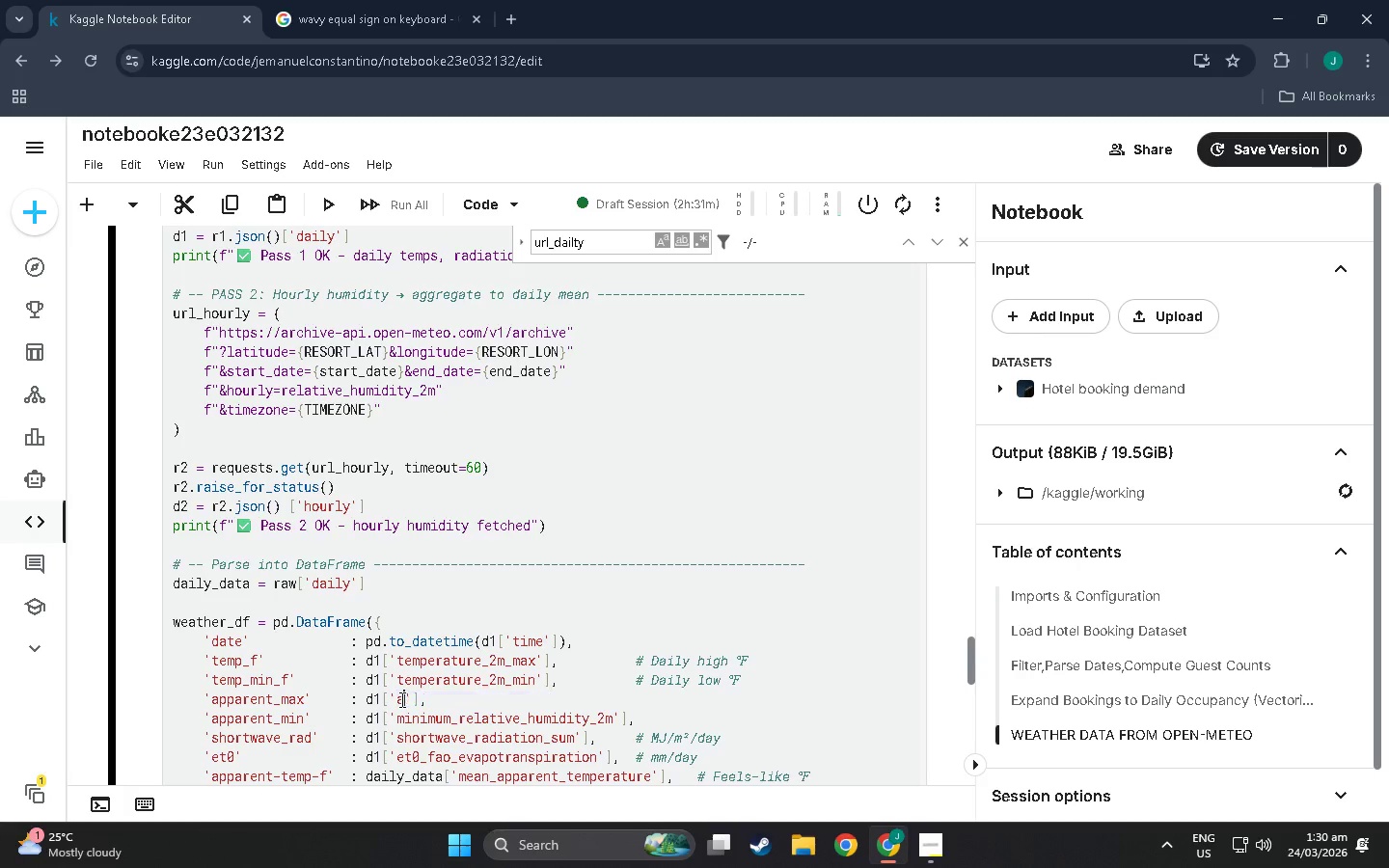 
type(apparent_temperature_max)
 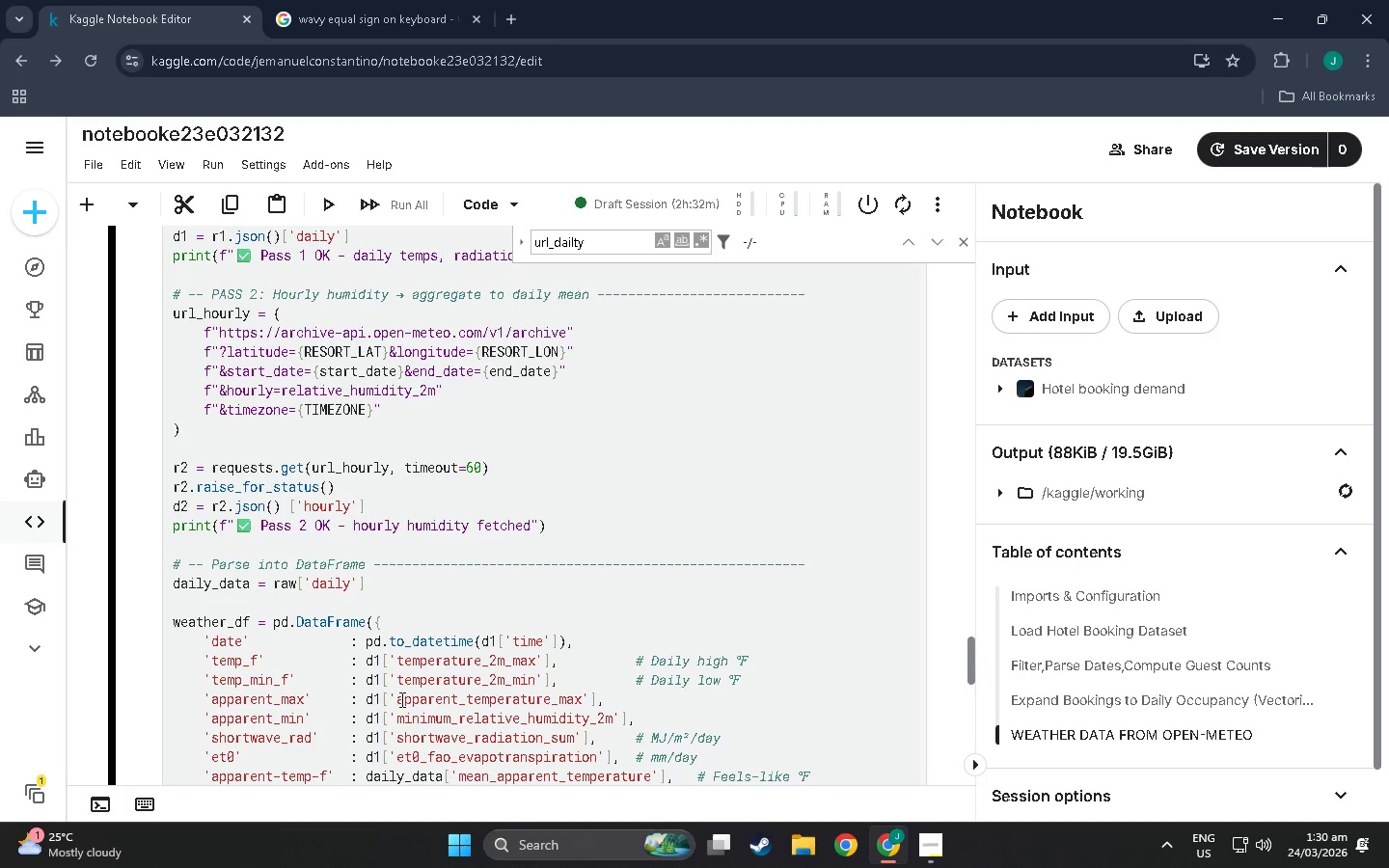 
left_click_drag(start_coordinate=[614, 712], to_coordinate=[399, 720])
 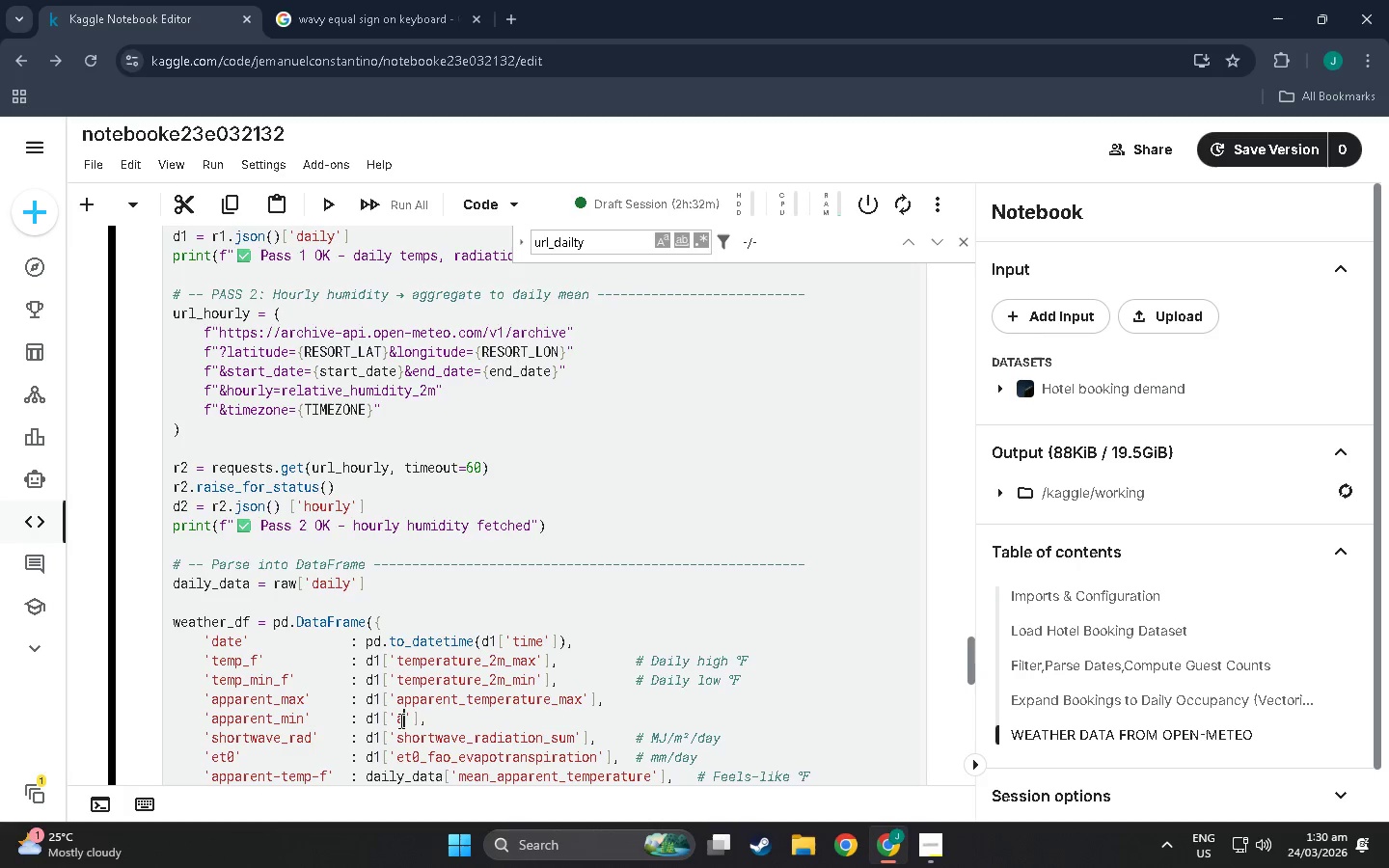 
type(apparent_temperature_min)
 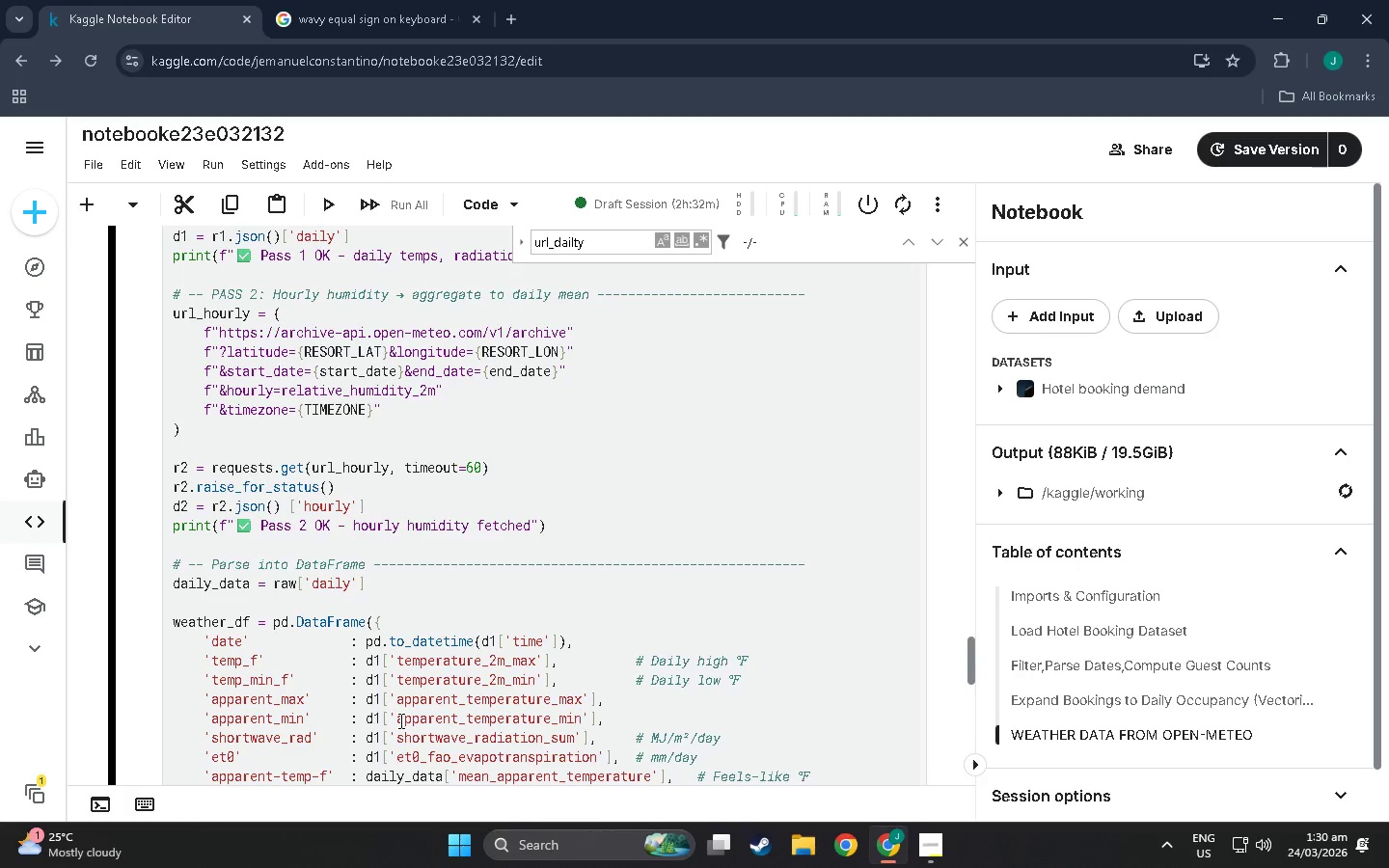 
scroll: coordinate [449, 712], scroll_direction: down, amount: 4.0
 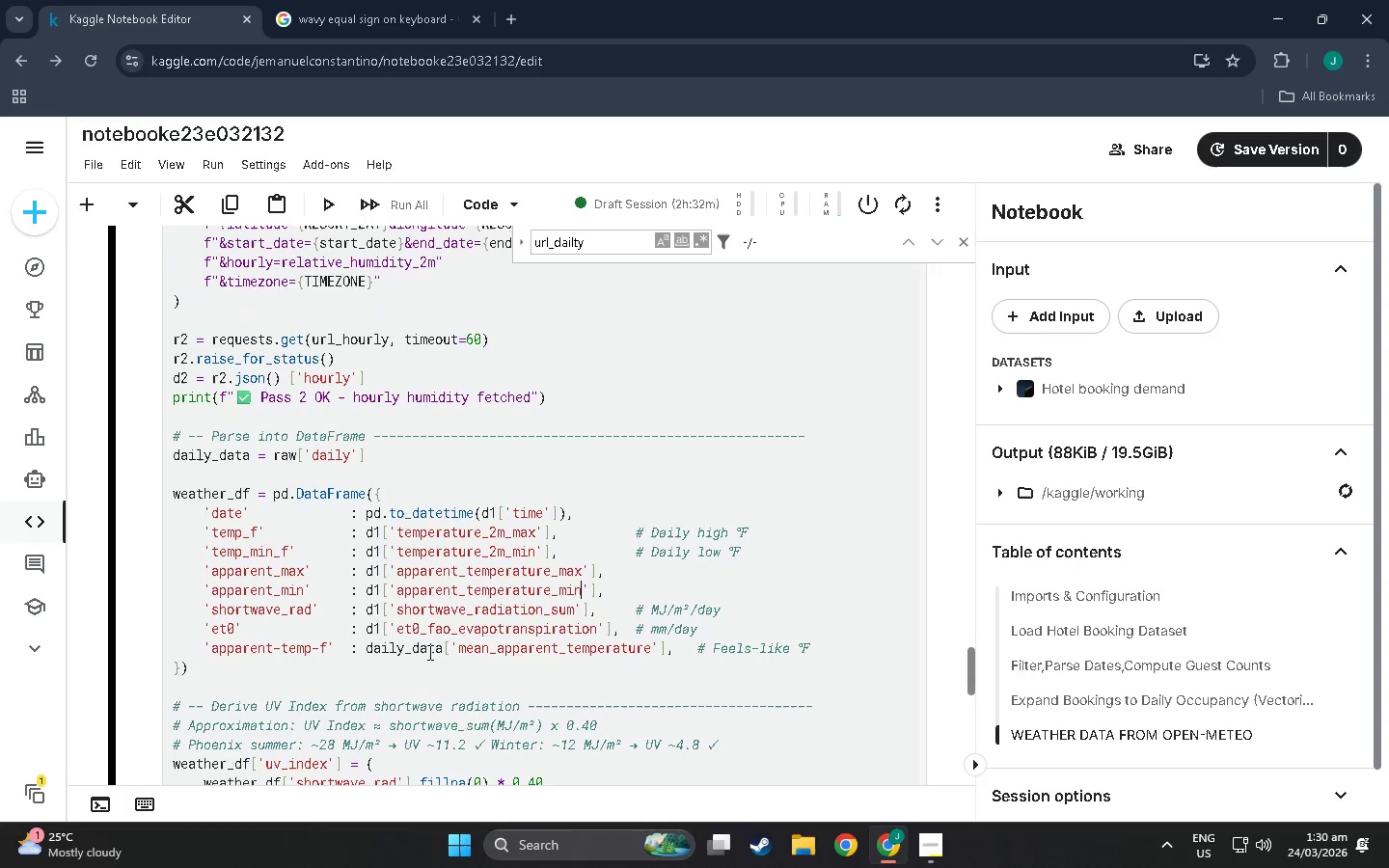 
left_click_drag(start_coordinate=[445, 649], to_coordinate=[369, 649])
 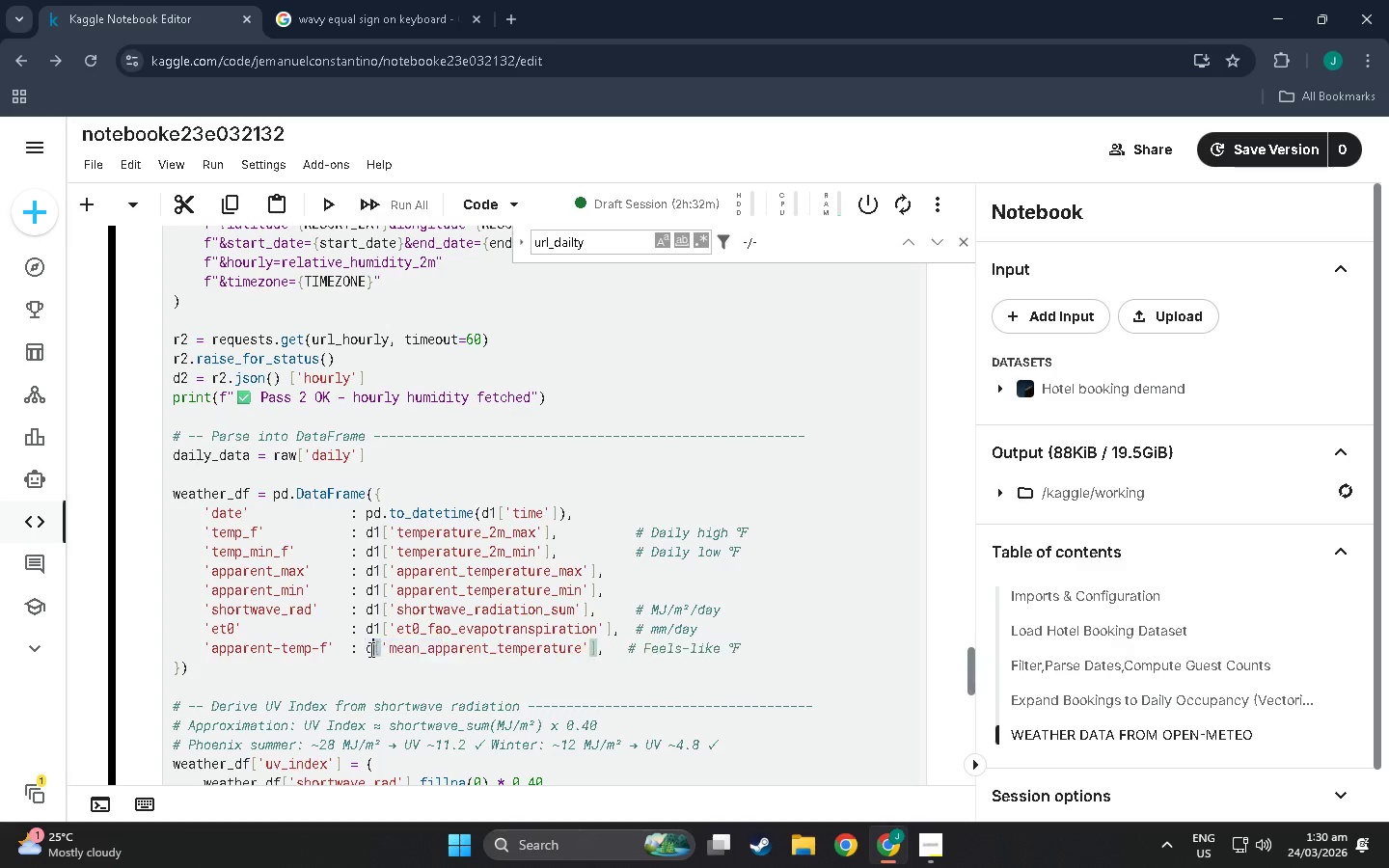 
type(d1)
 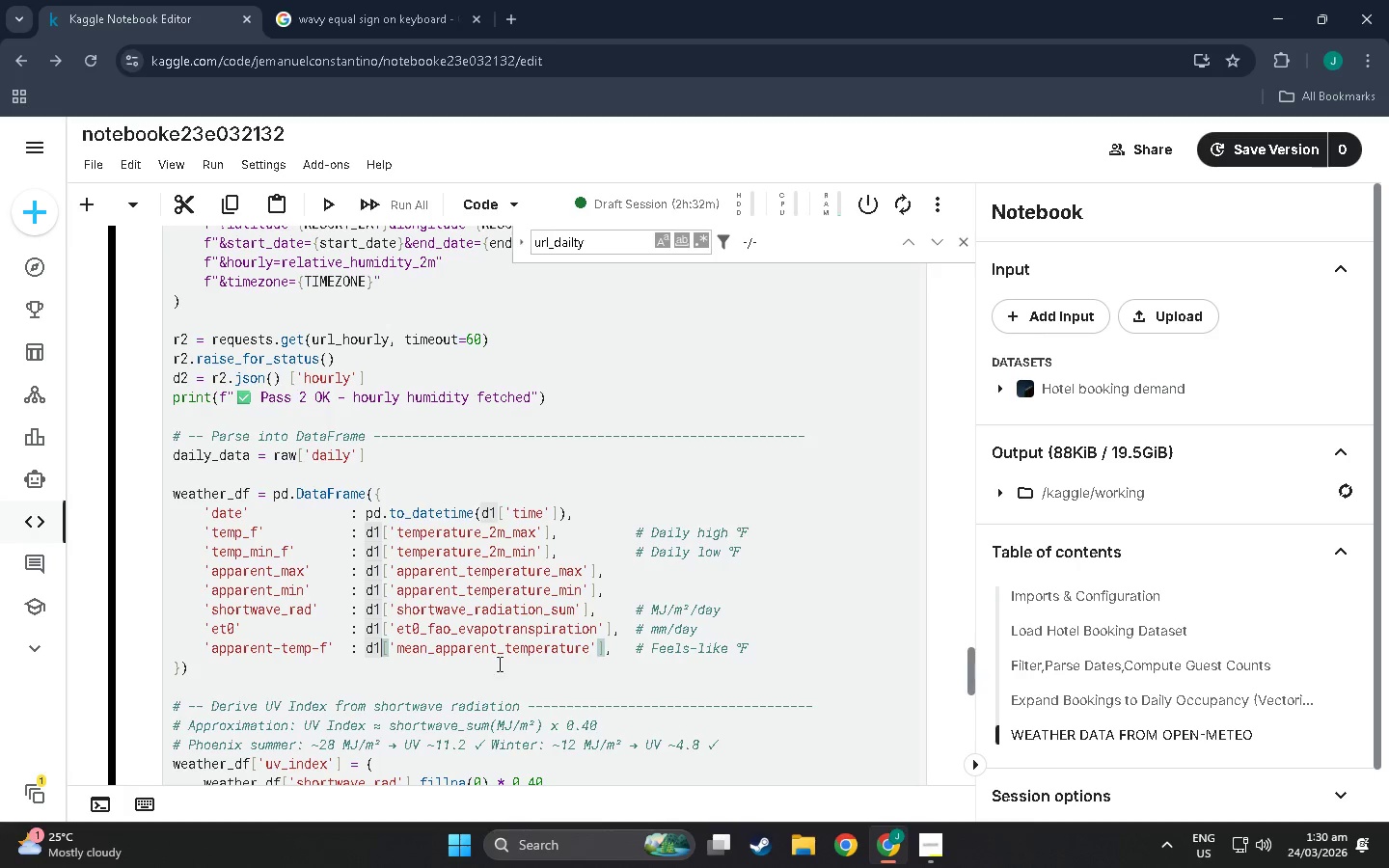 
left_click([632, 649])
 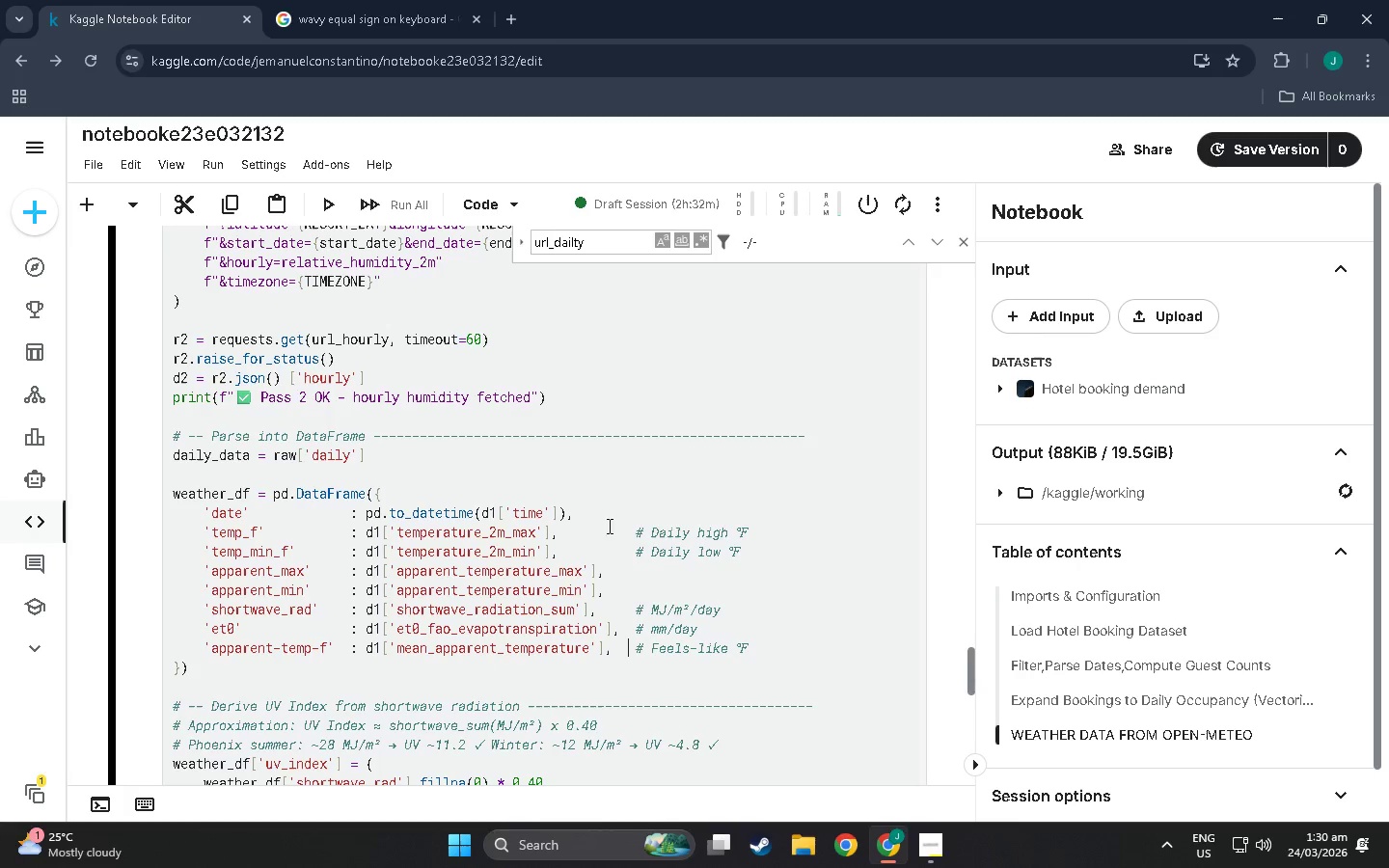 
scroll: coordinate [561, 687], scroll_direction: down, amount: 2.0
 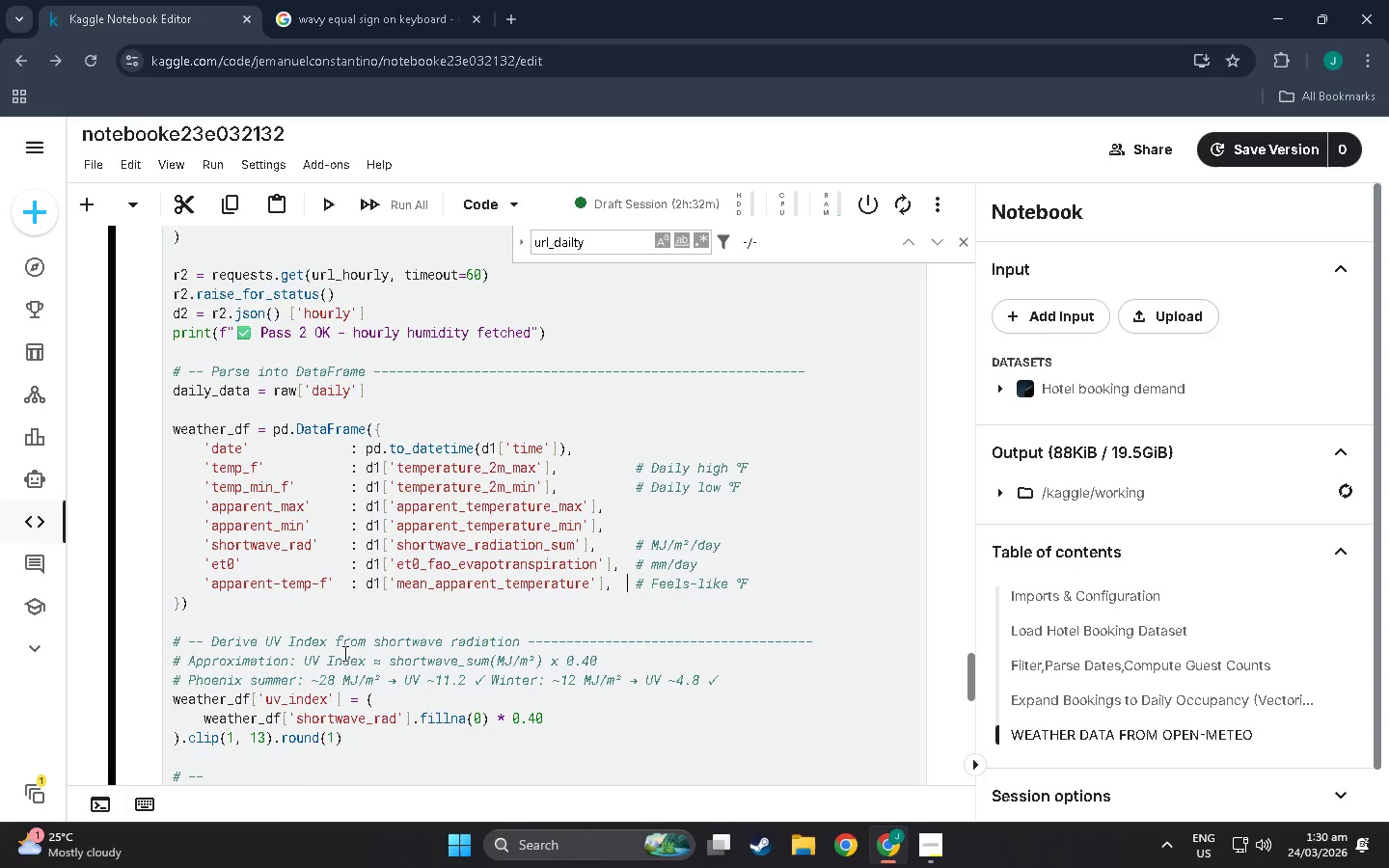 
left_click([241, 607])
 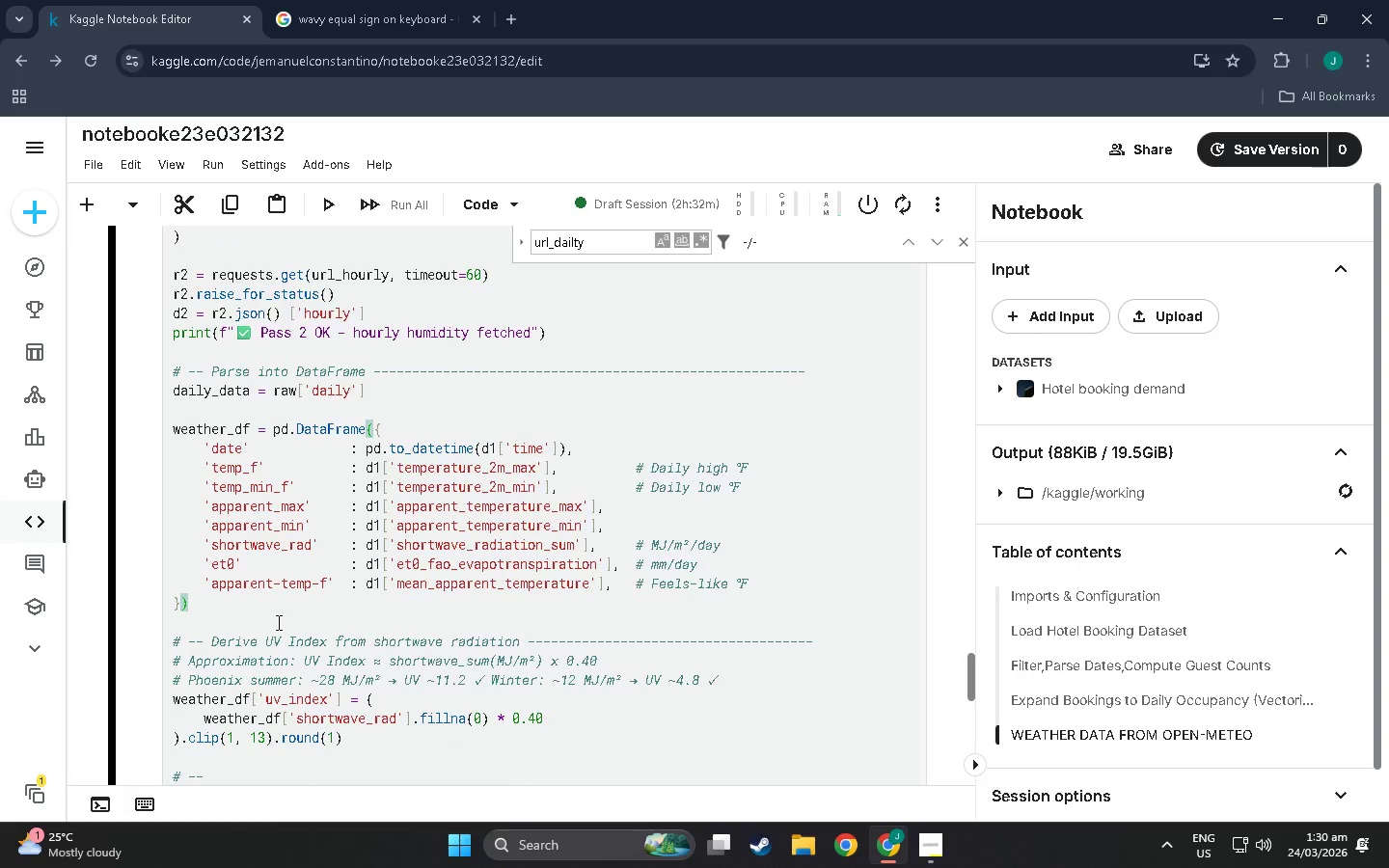 
scroll: coordinate [277, 622], scroll_direction: down, amount: 3.0
 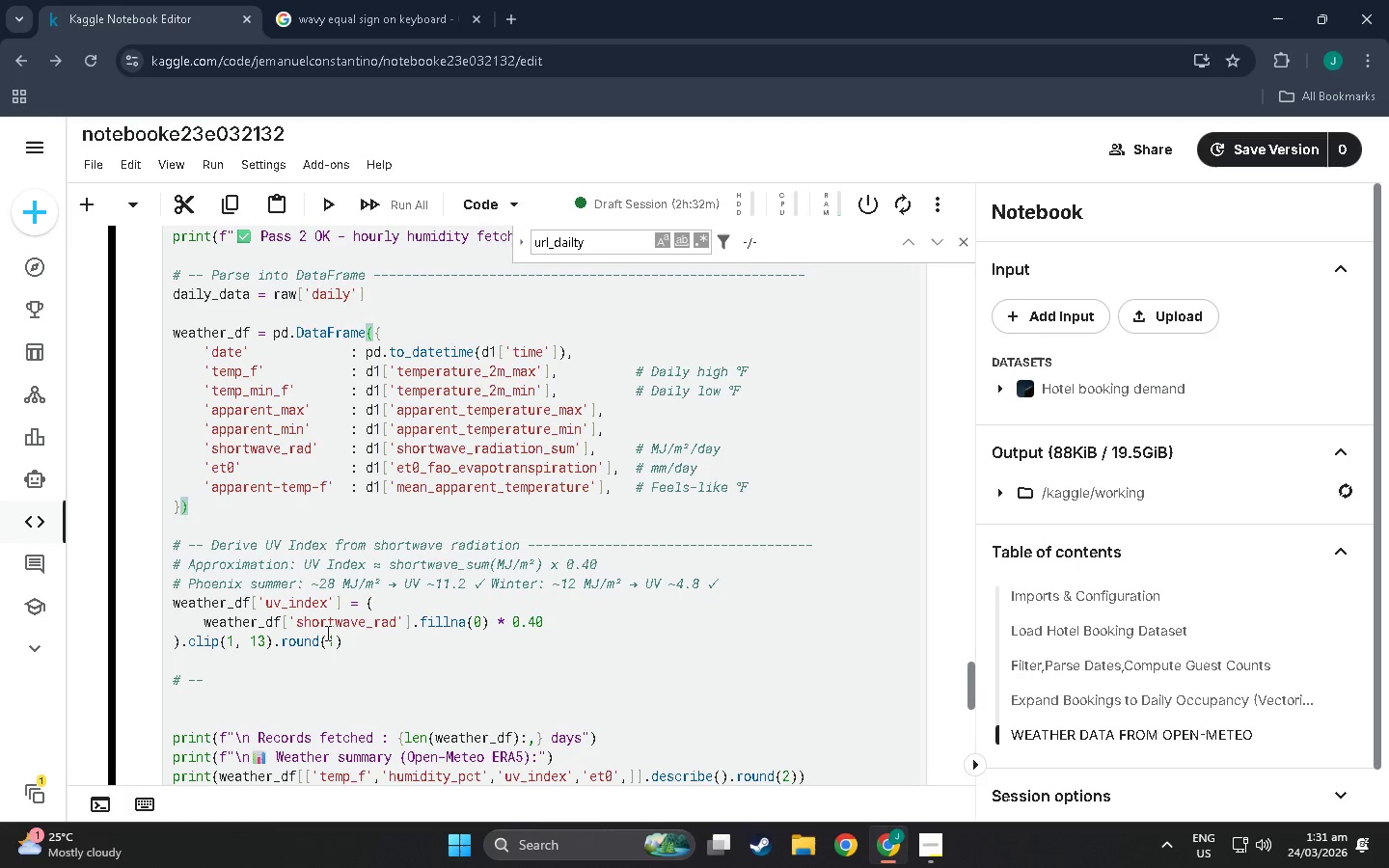 
wait(5.96)
 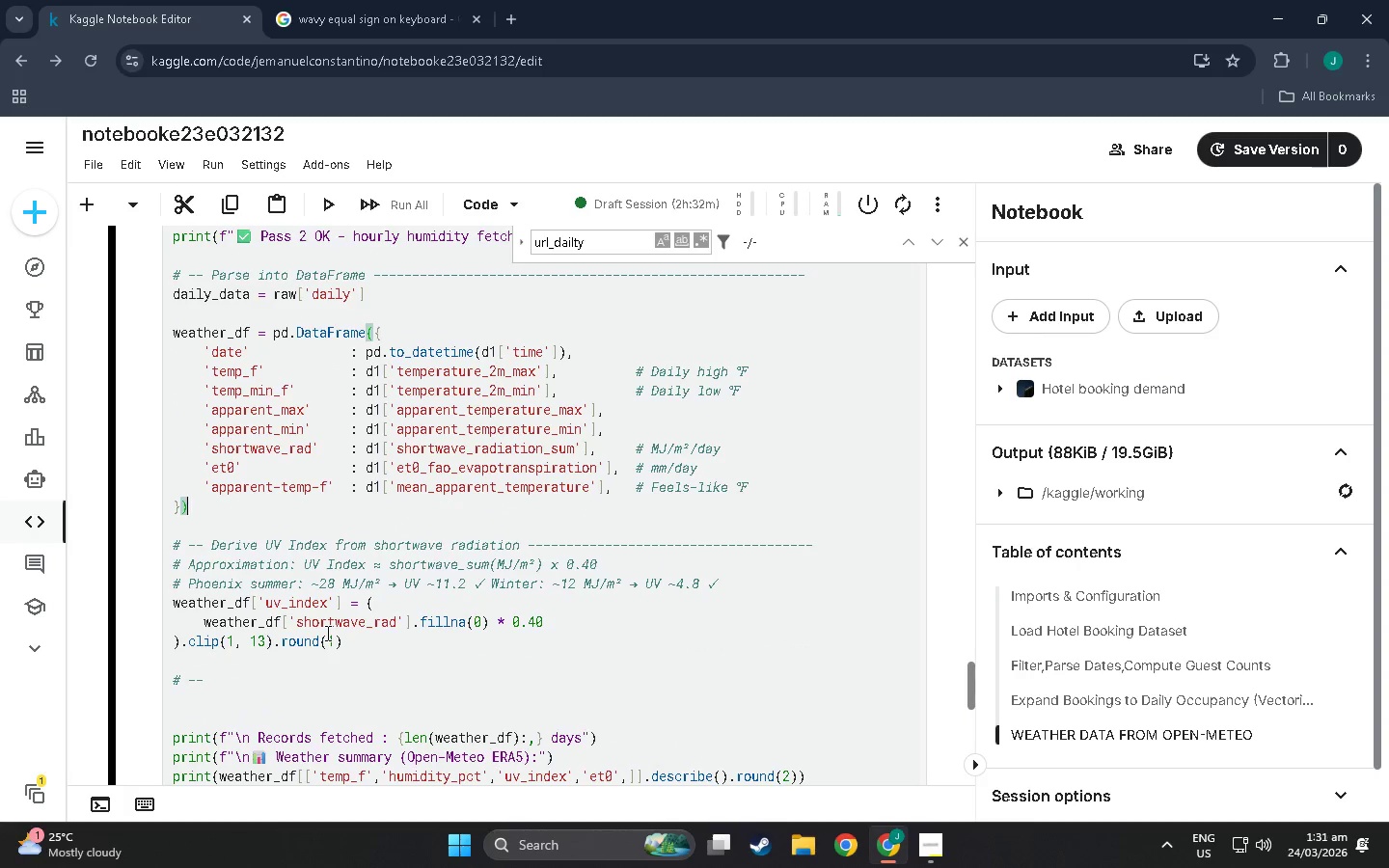 
scroll: coordinate [313, 556], scroll_direction: up, amount: 6.0
 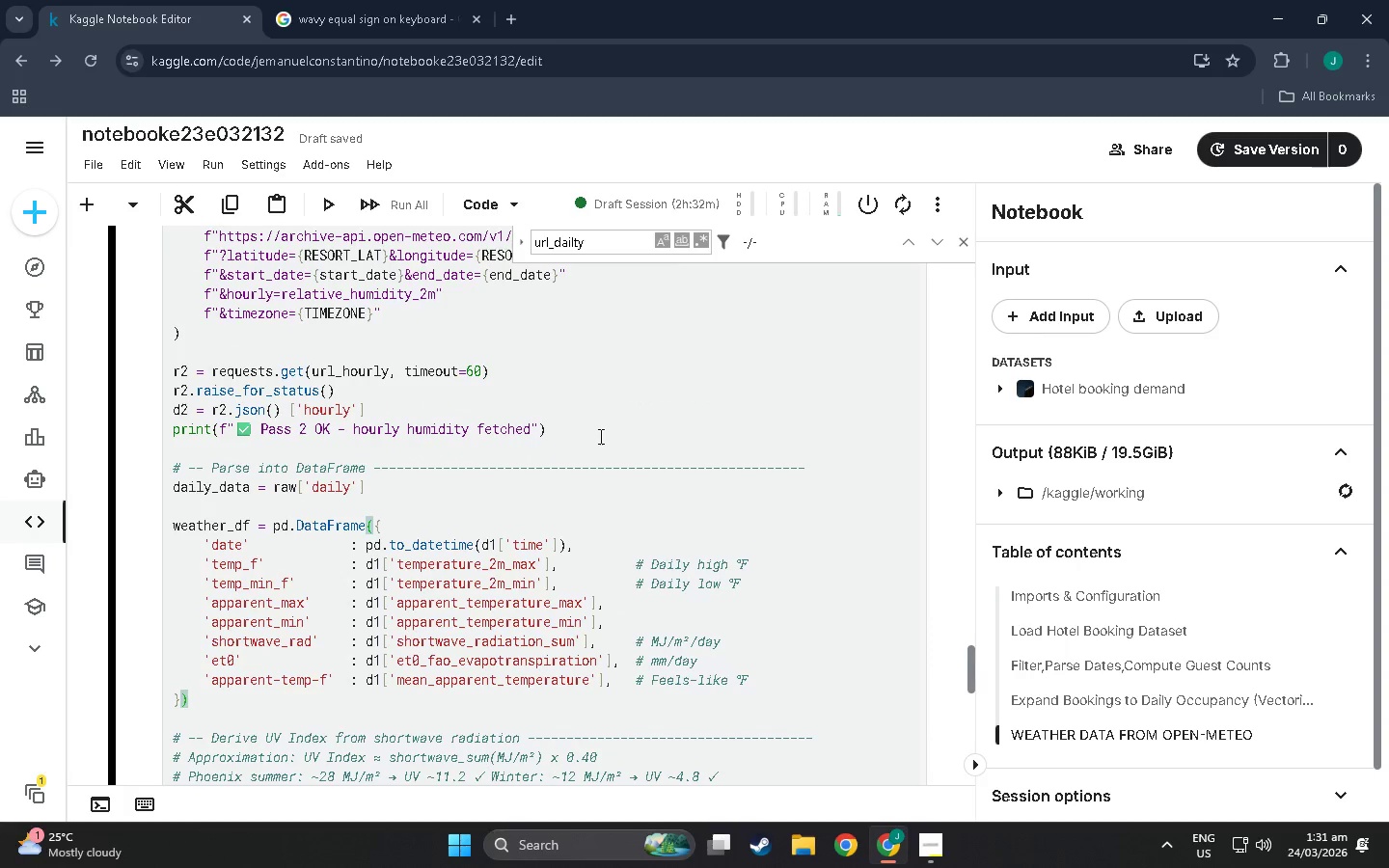 
left_click([599, 436])
 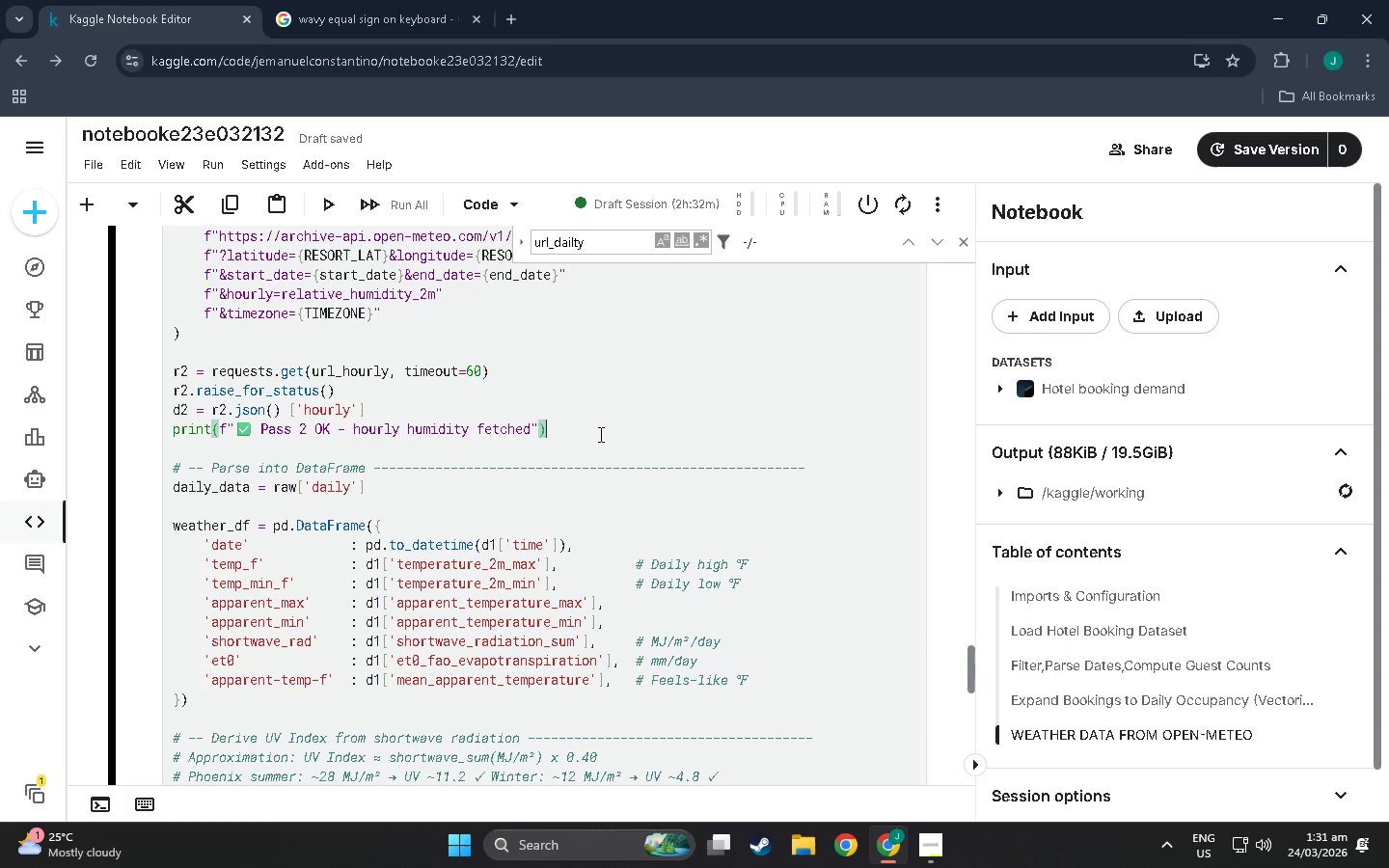 
key(Enter)
 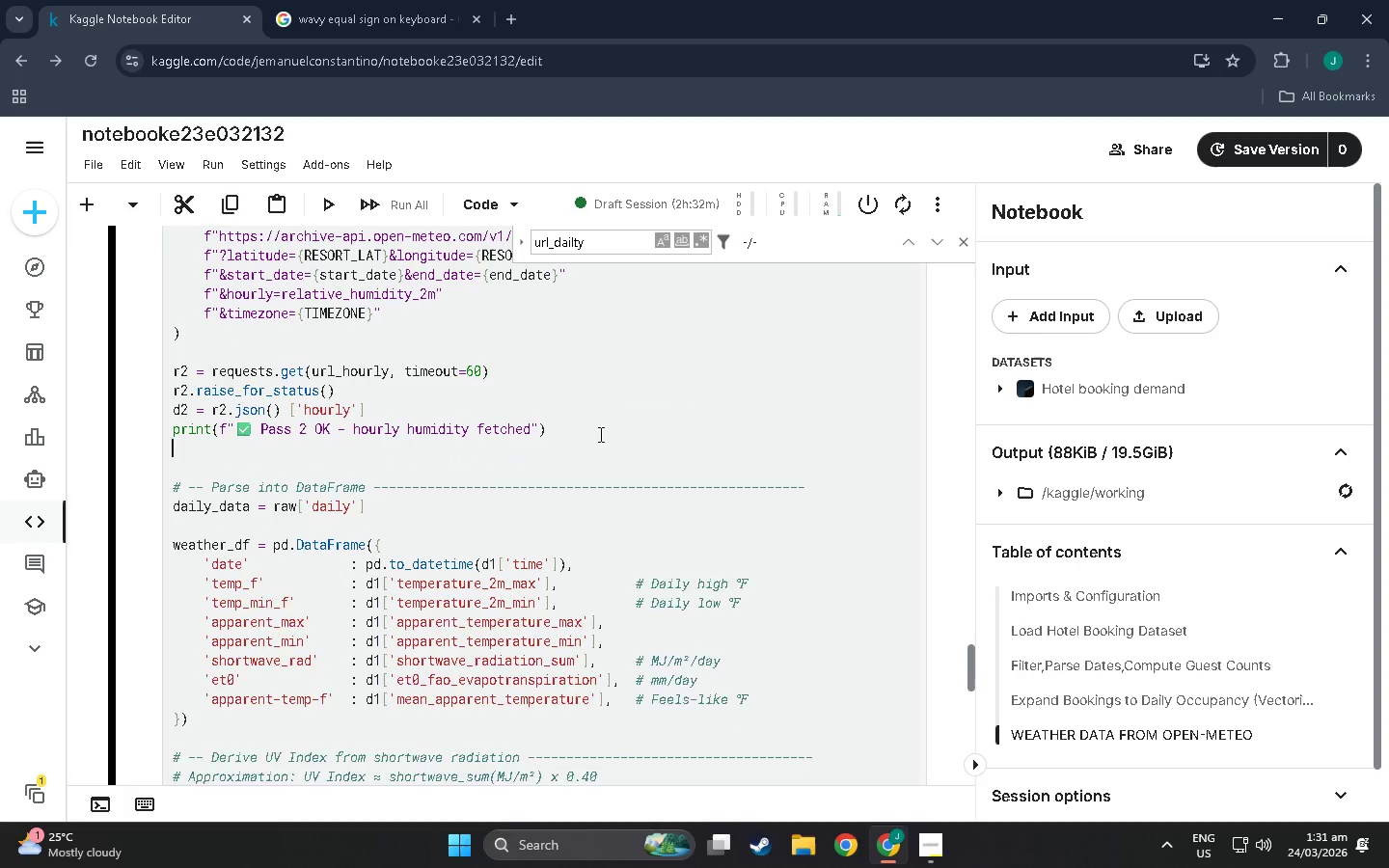 
key(Enter)
 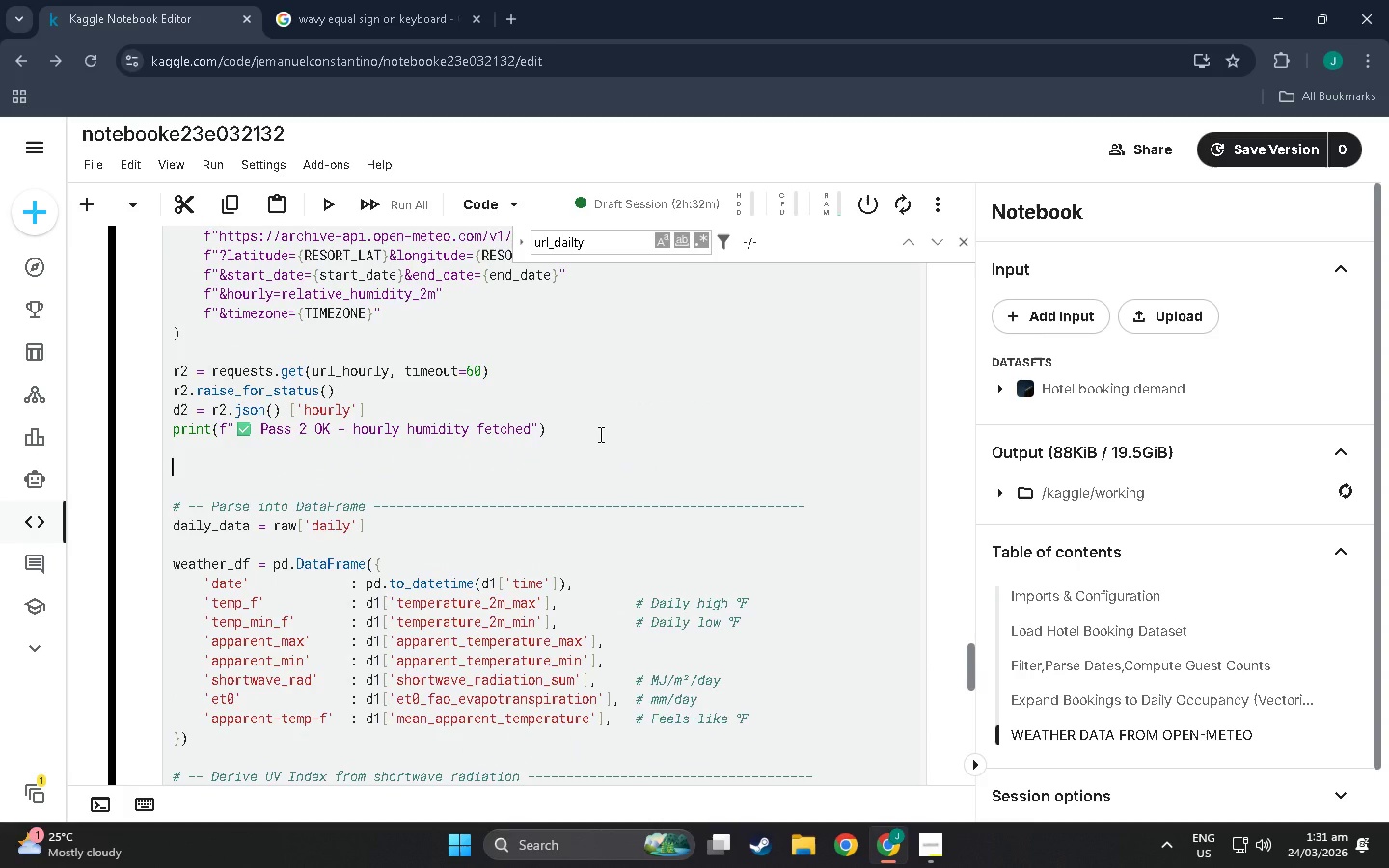 
type(#A)
key(Backspace)
type( Aggregate hourly humidity t)
key(Backspace)
key(Backspace)
type( to daily)
 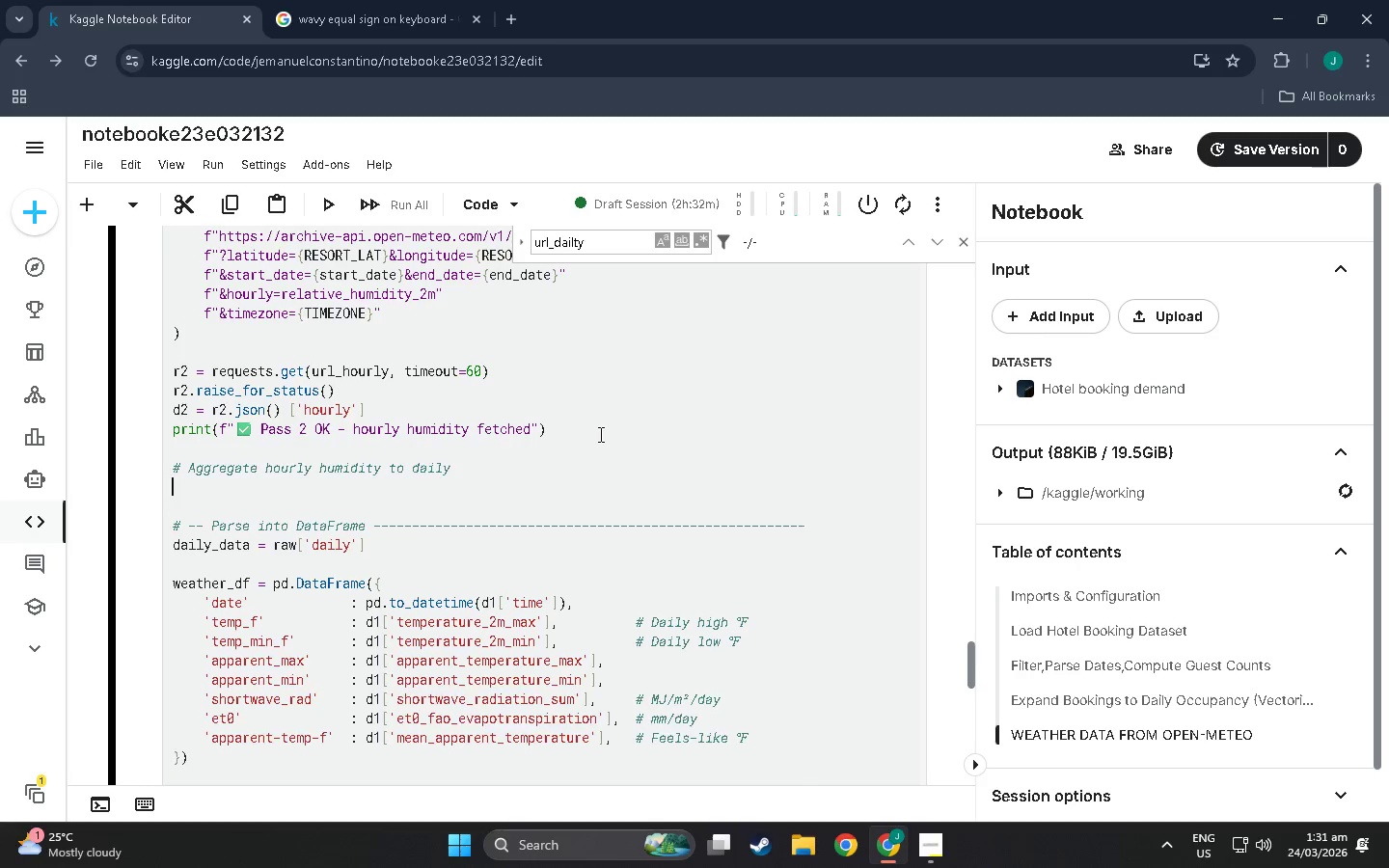 
 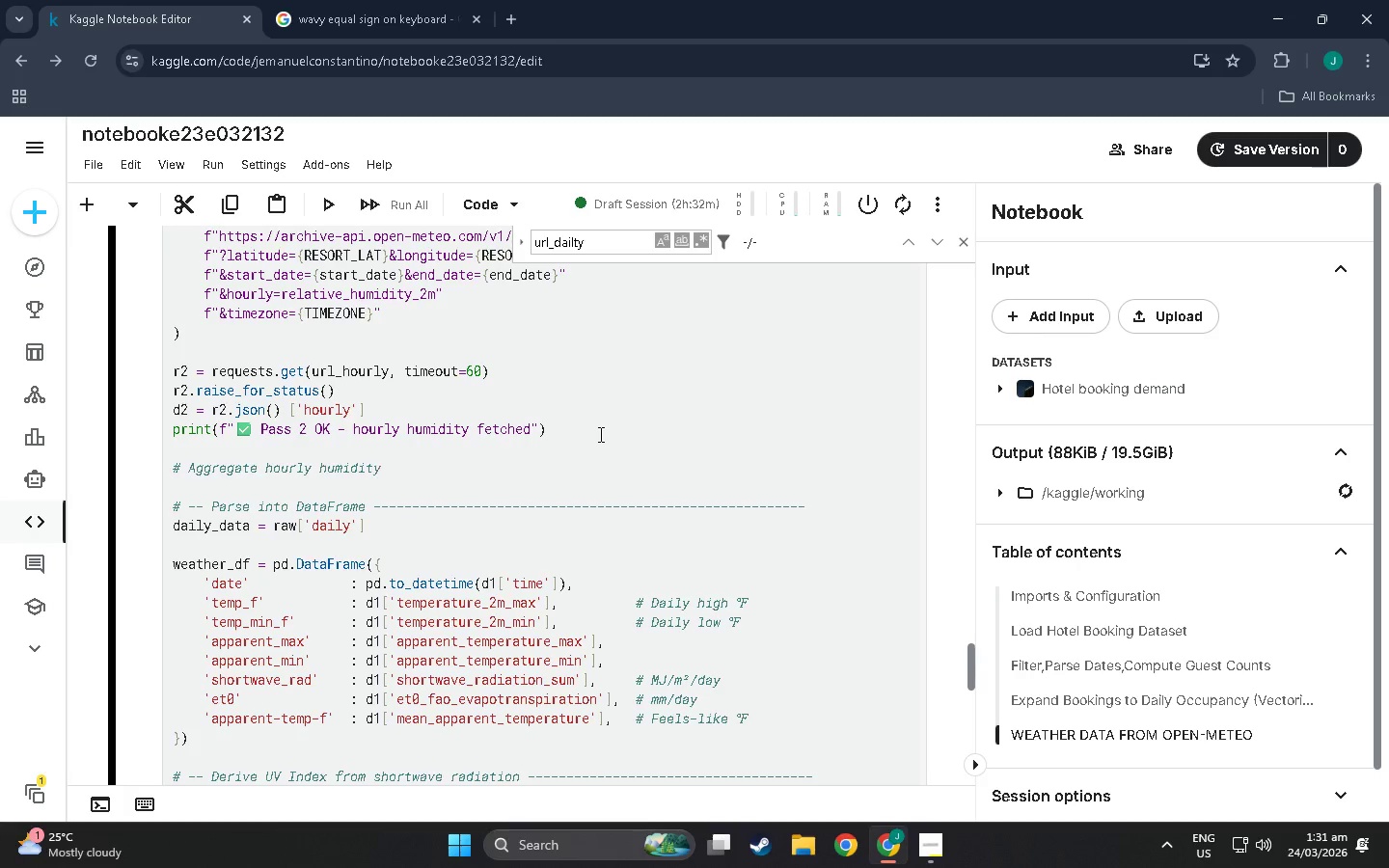 
key(Enter)
 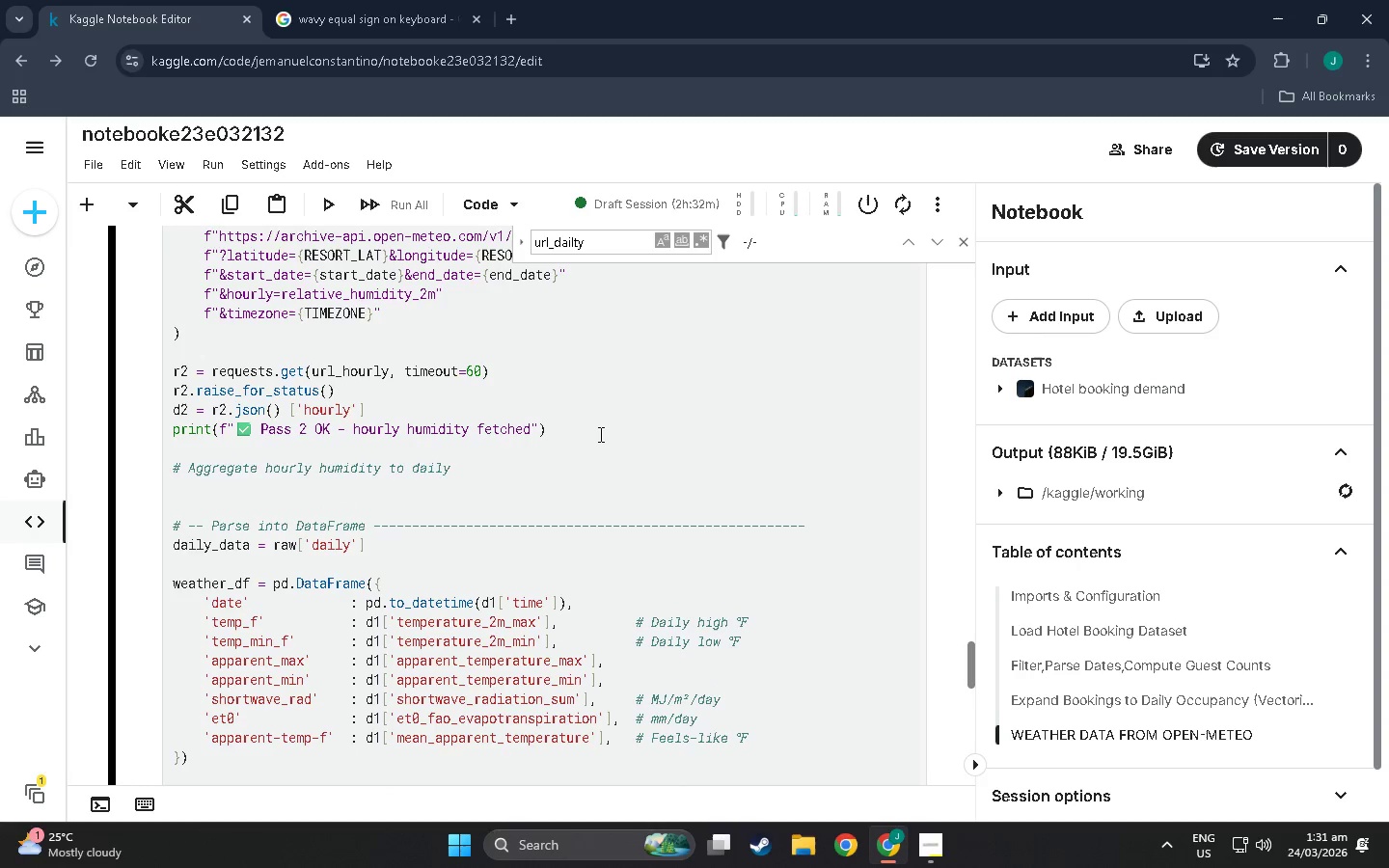 
type(humidity_hourlky)
key(Backspace)
key(Backspace)
key(Backspace)
type(ly = pd.d)
key(Backspace)
type(DataFrame({)
 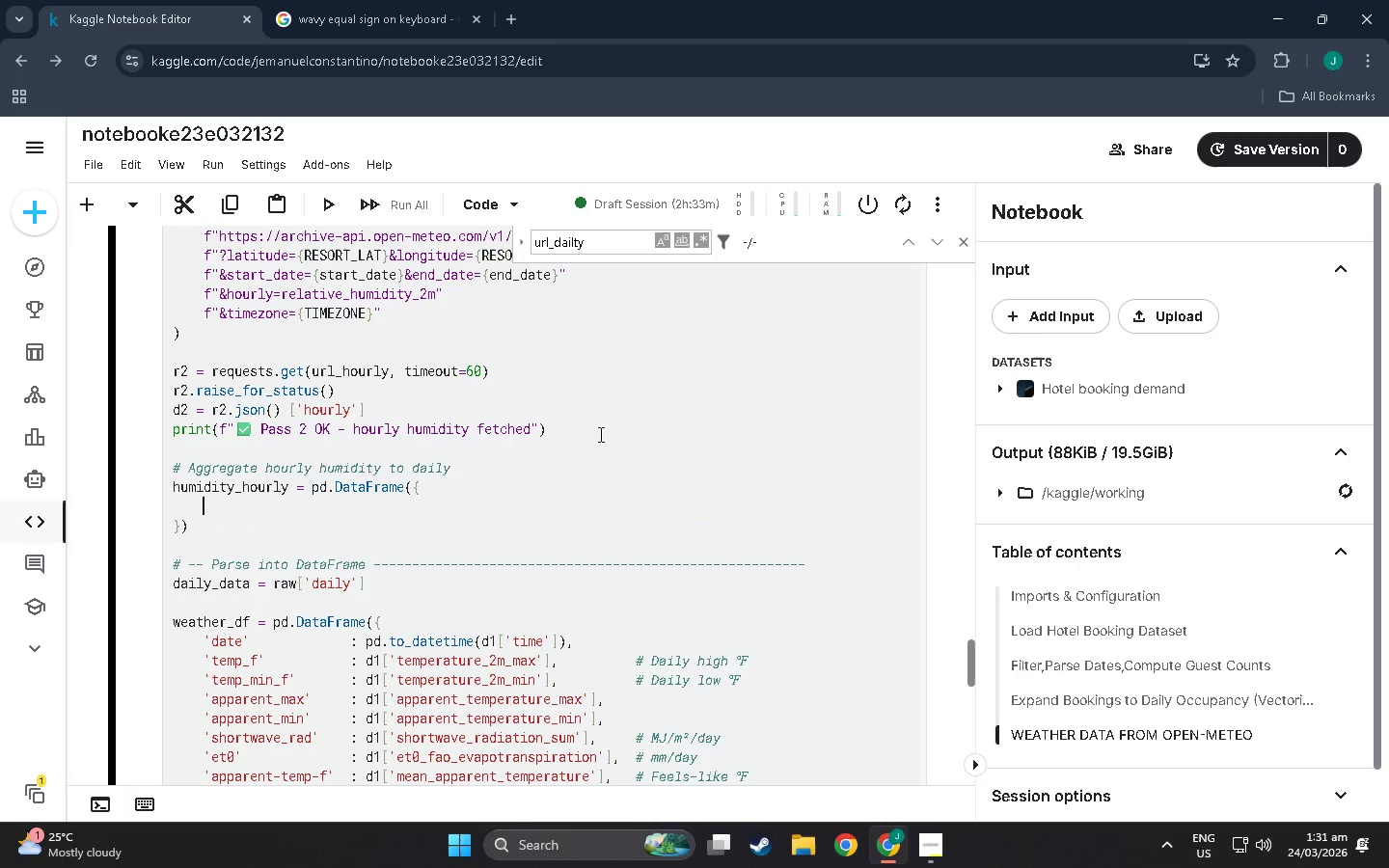 
key(Enter)
 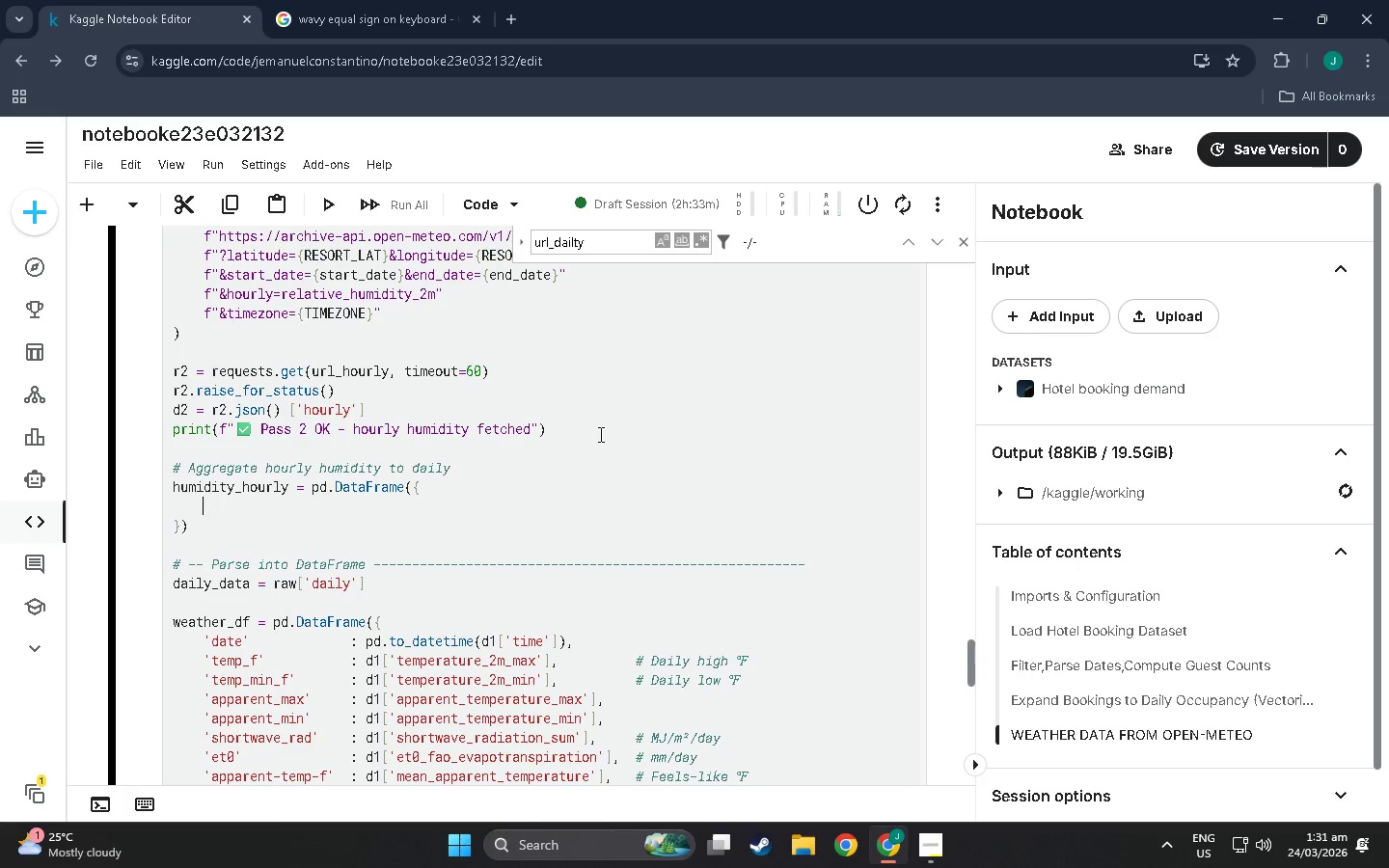 
type('dataf)
key(Backspace)
key(Backspace)
type(etime)
 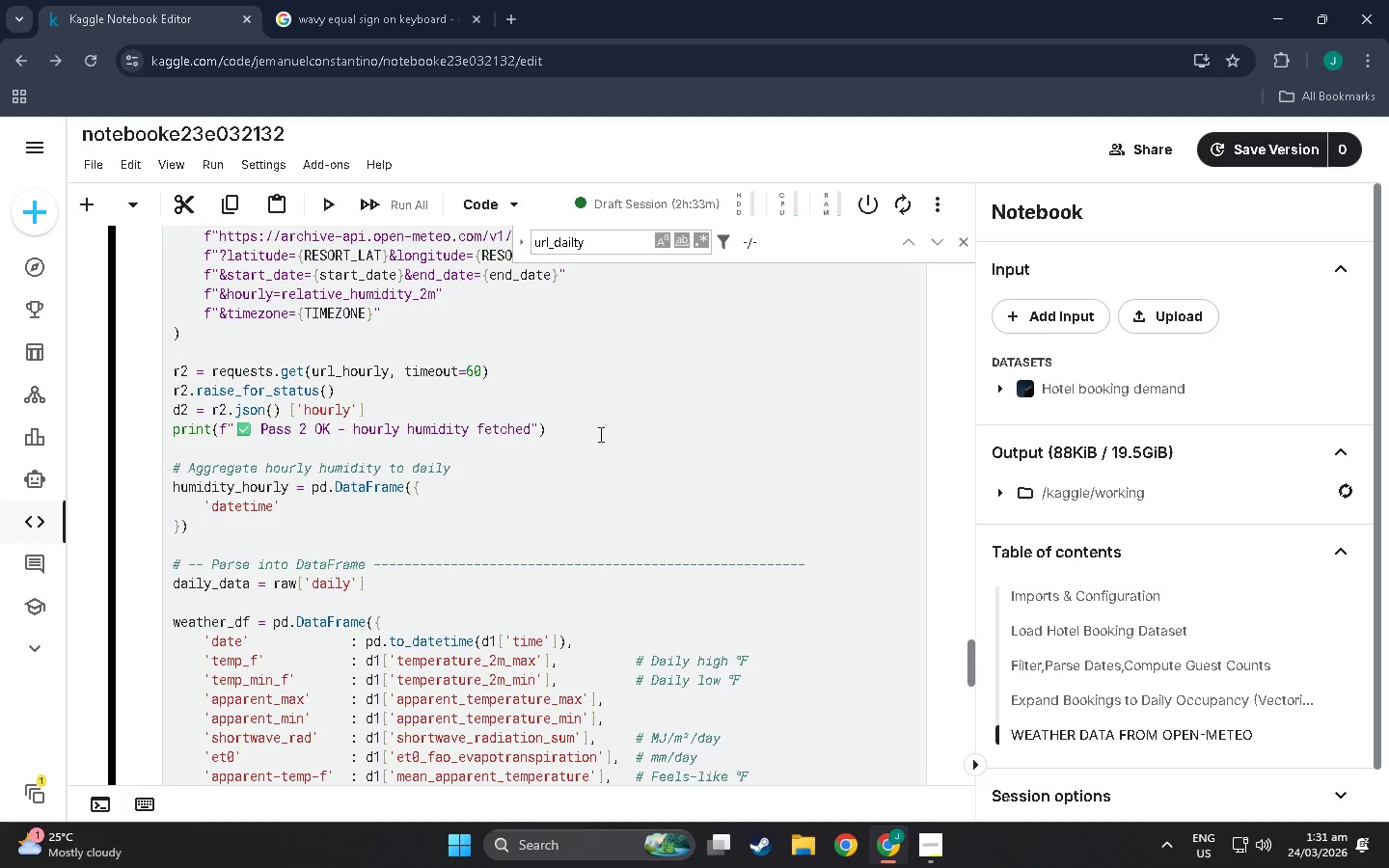 
key(ArrowRight)
 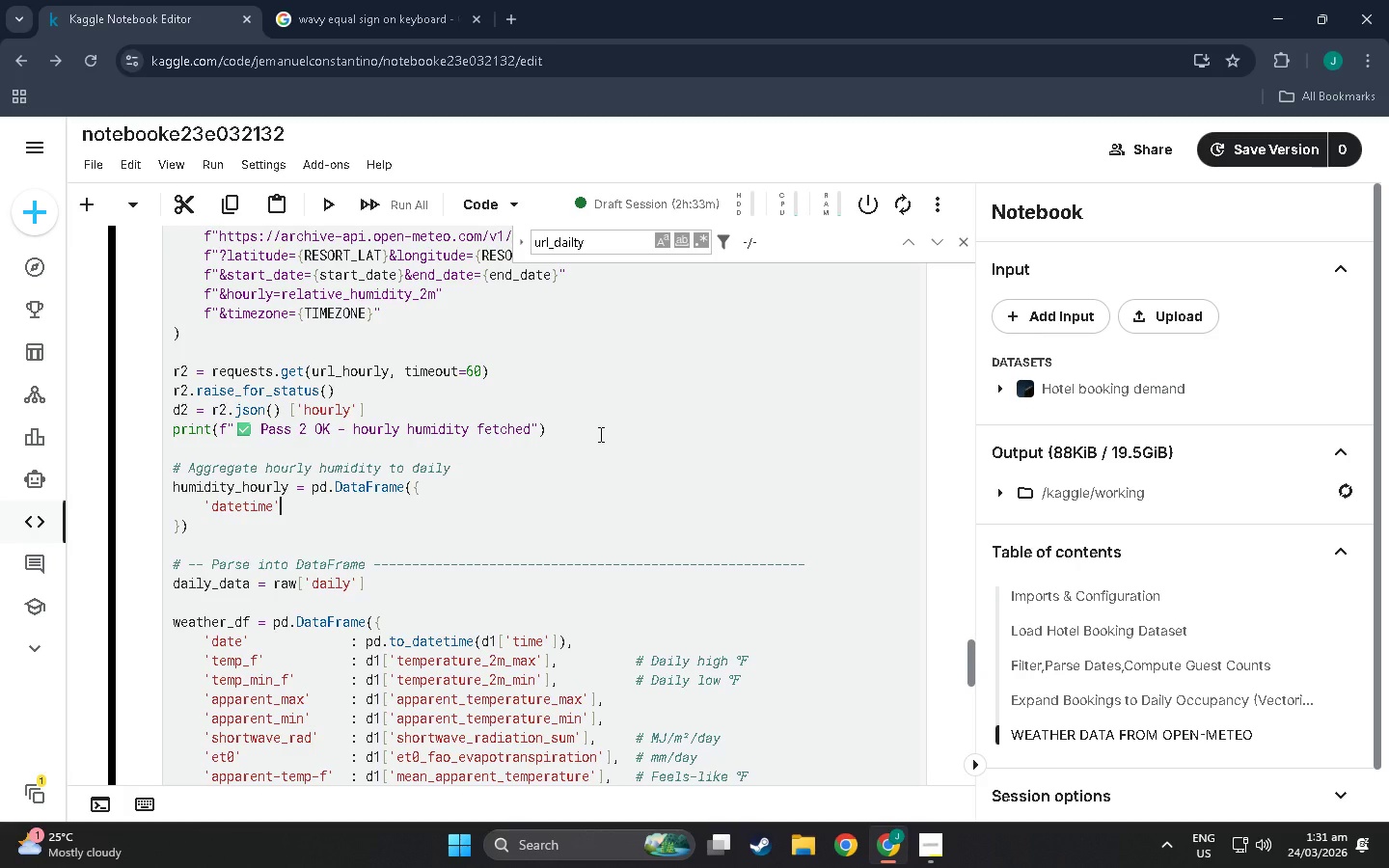 
type(: pd.to_datetime(d2['time)
 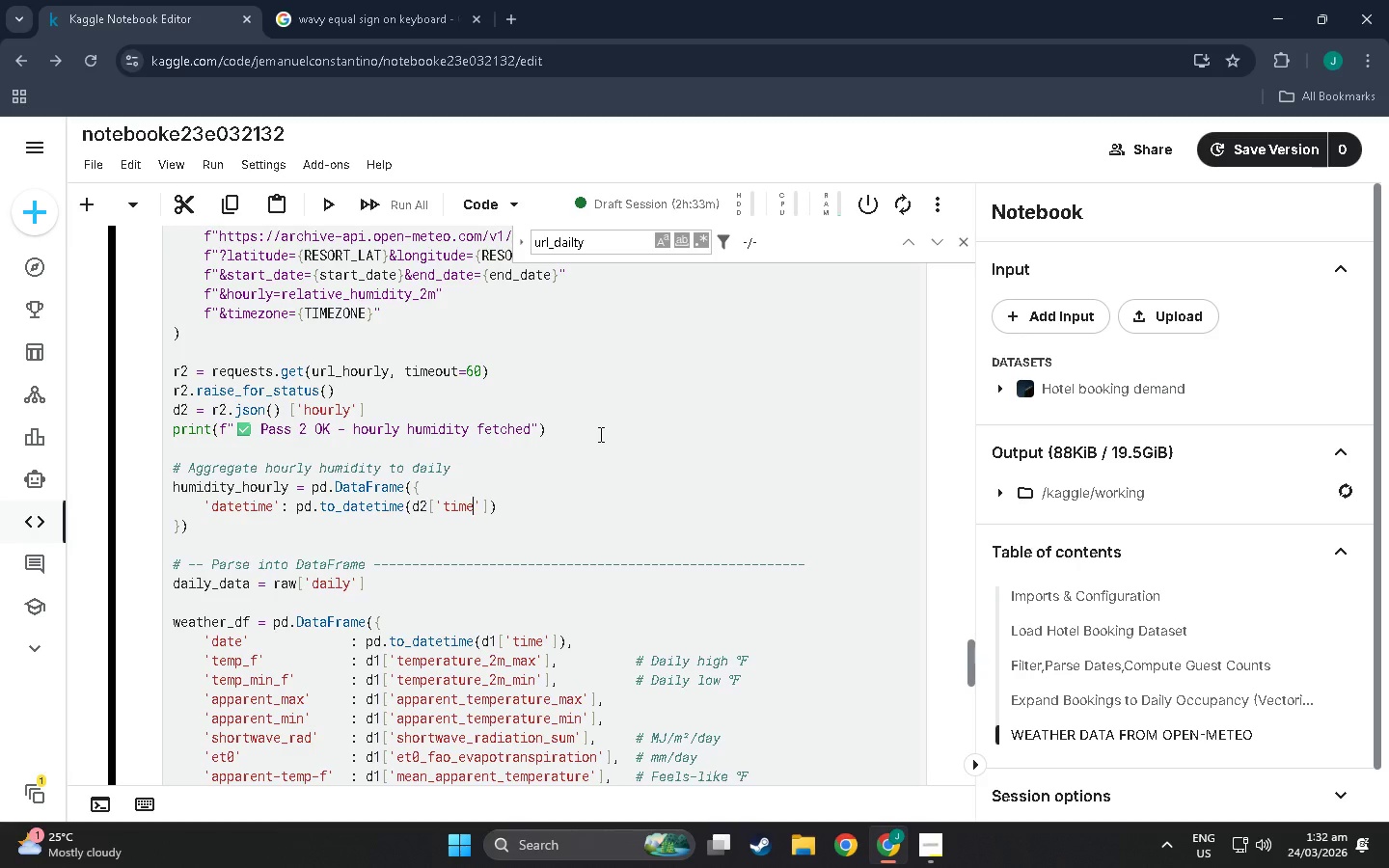 
key(ArrowRight)
 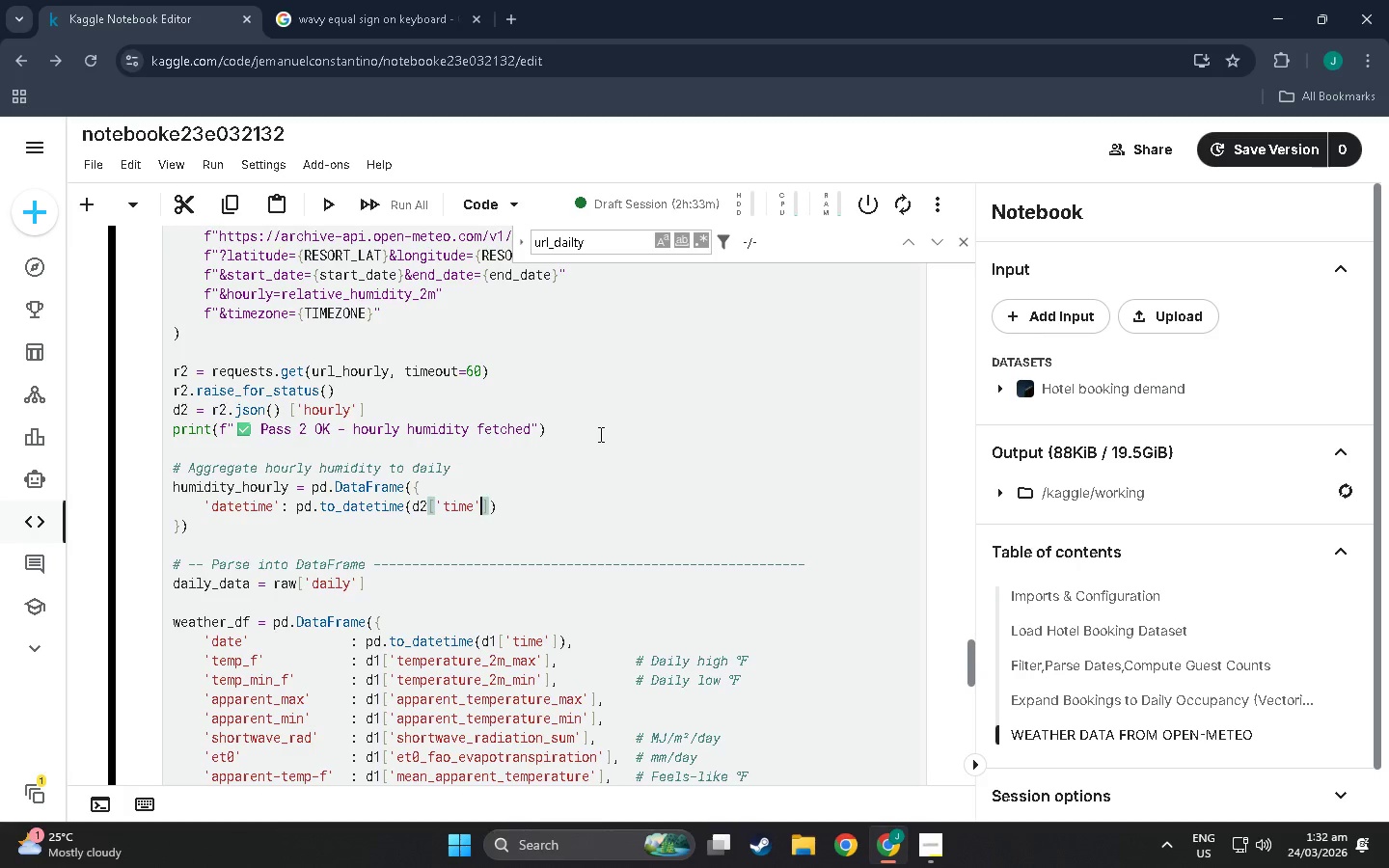 
key(ArrowRight)
 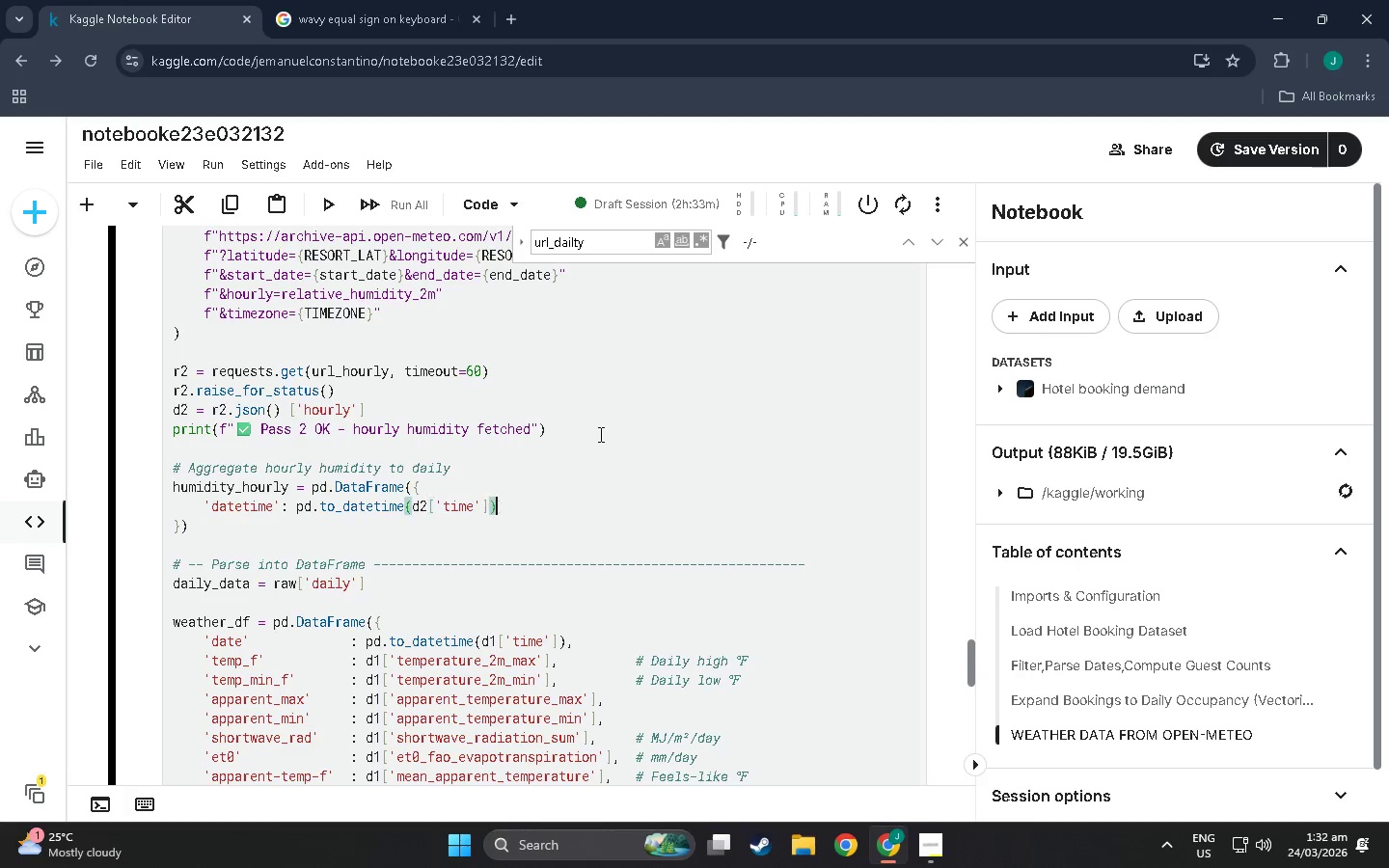 
key(ArrowRight)
 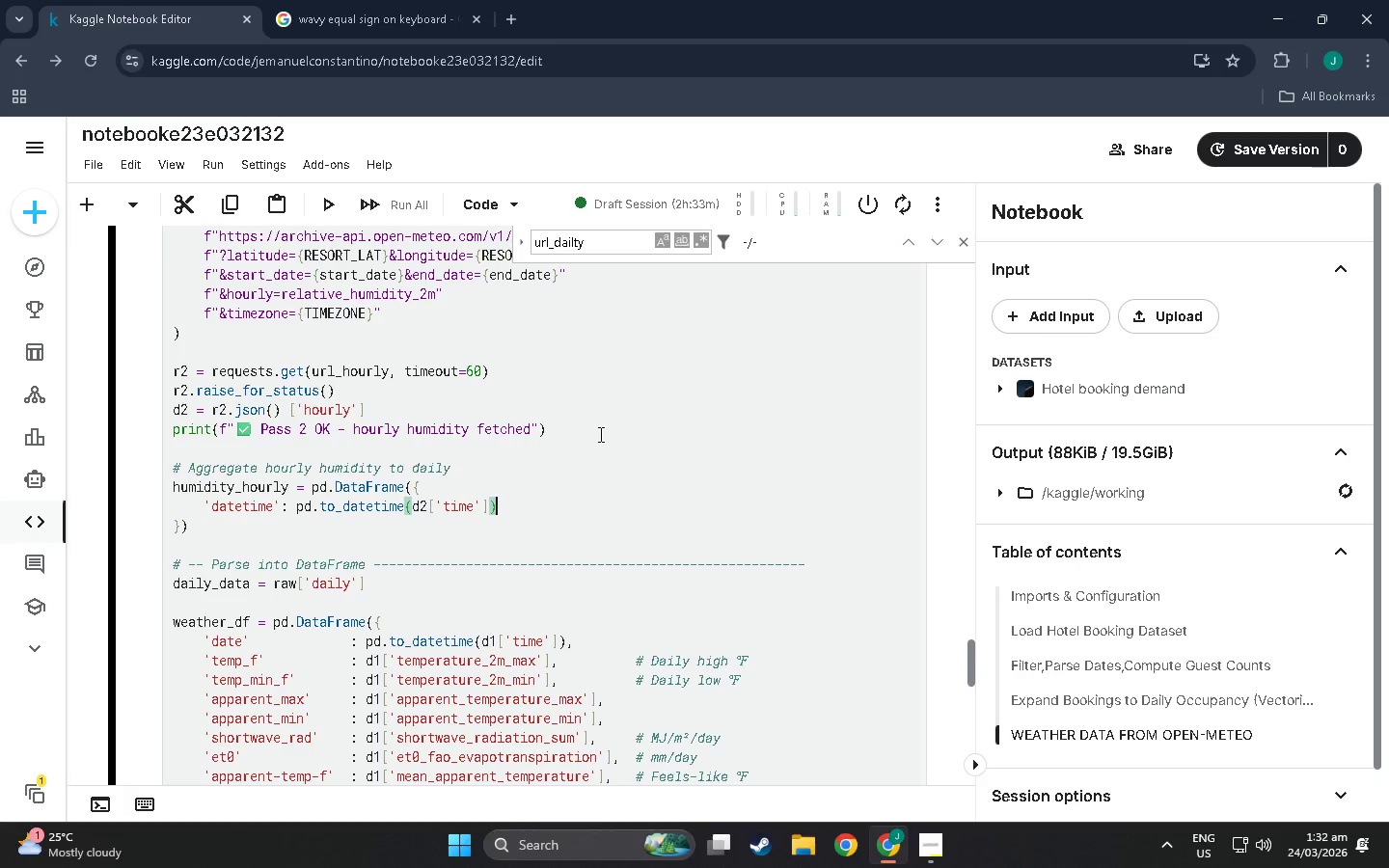 
key(Comma)
 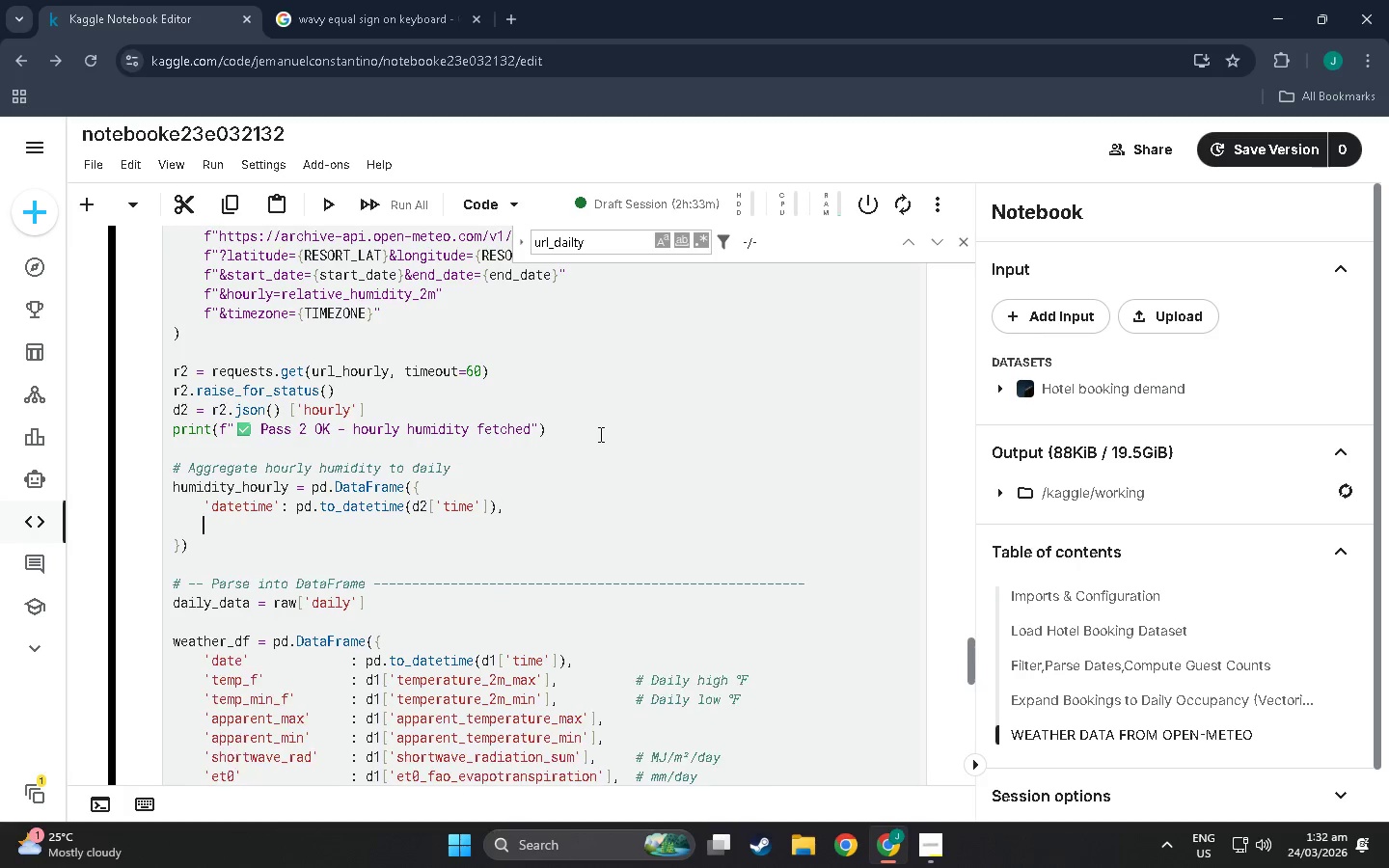 
key(Enter)
 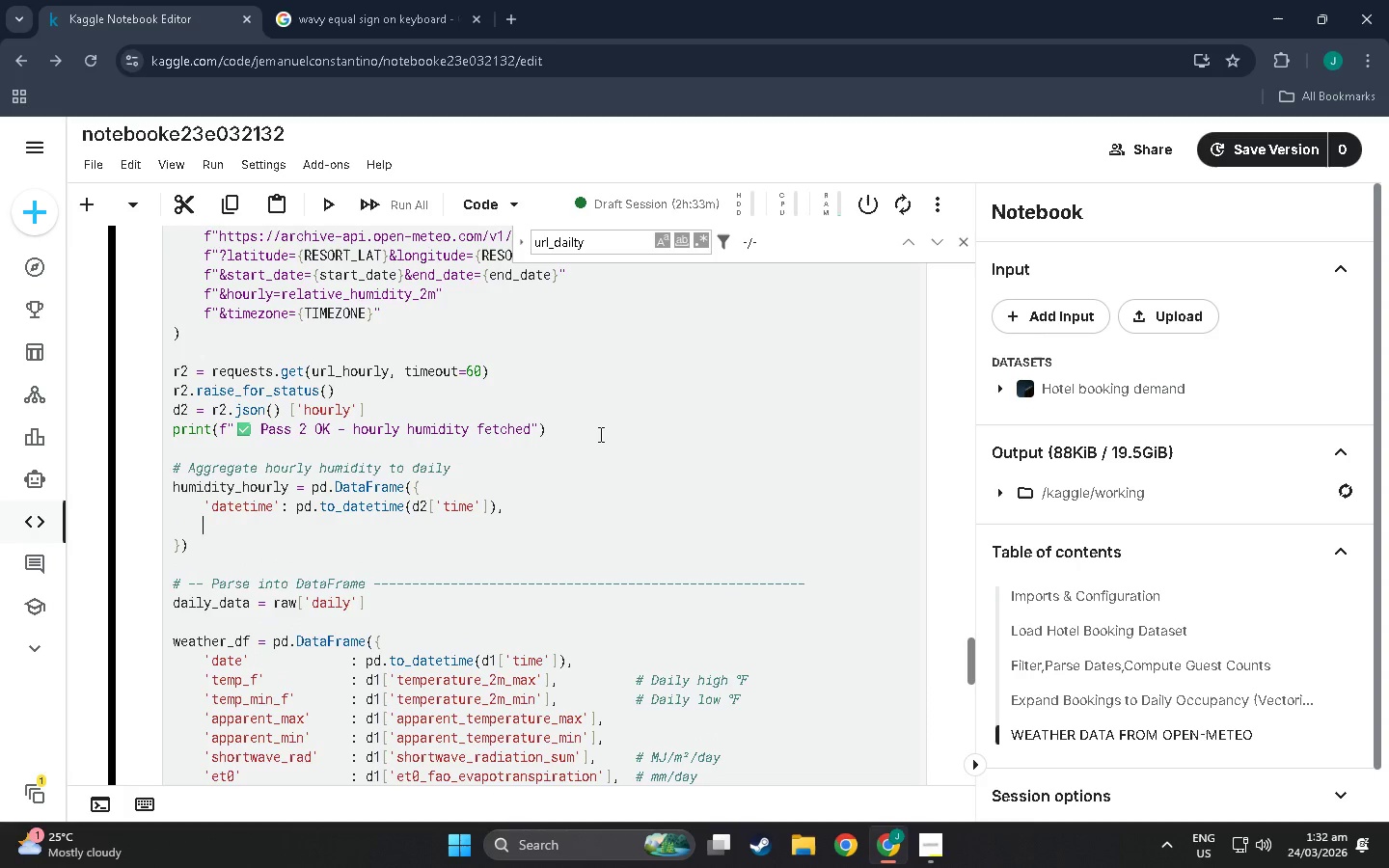 
type('rh)
 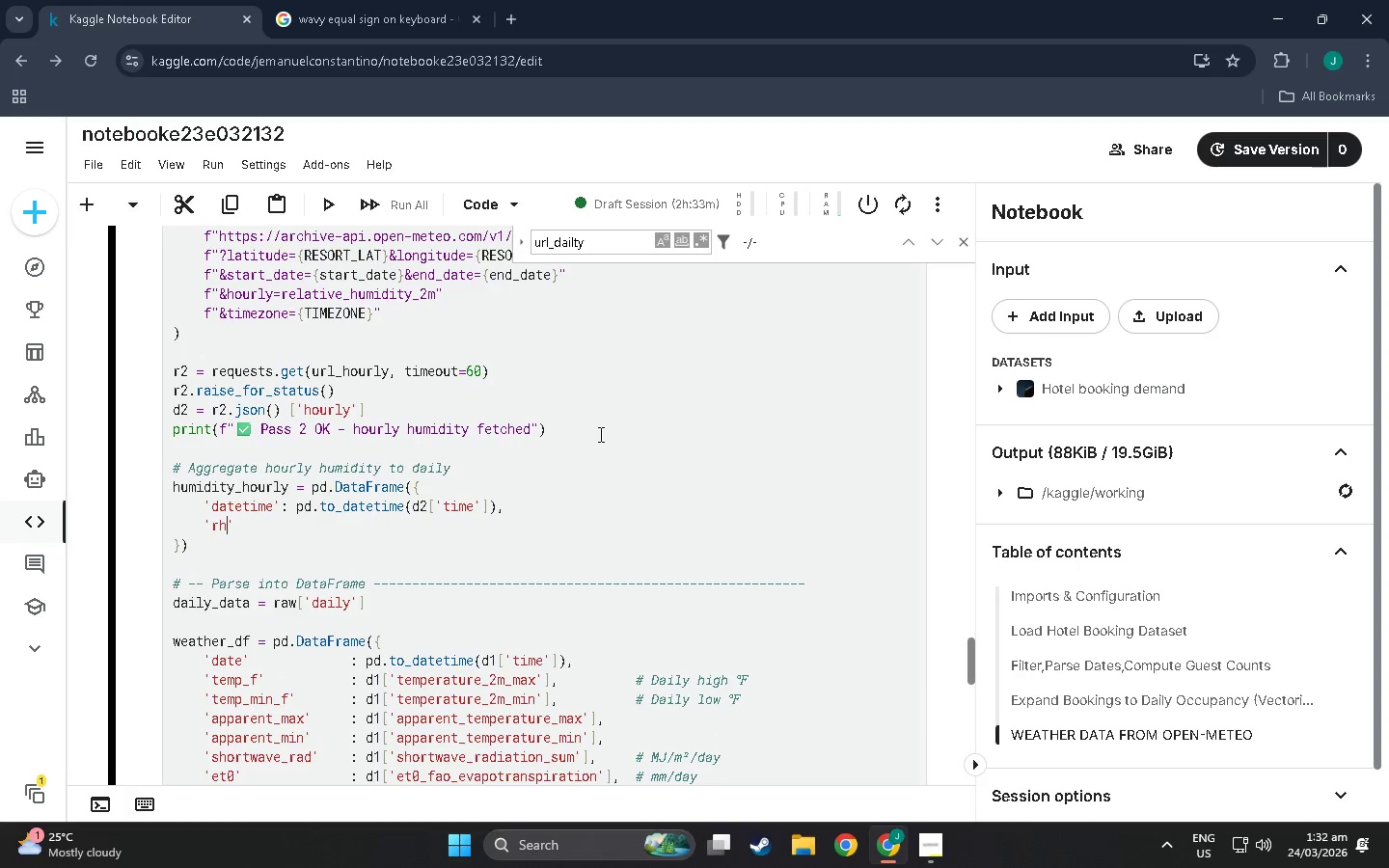 
key(ArrowRight)
 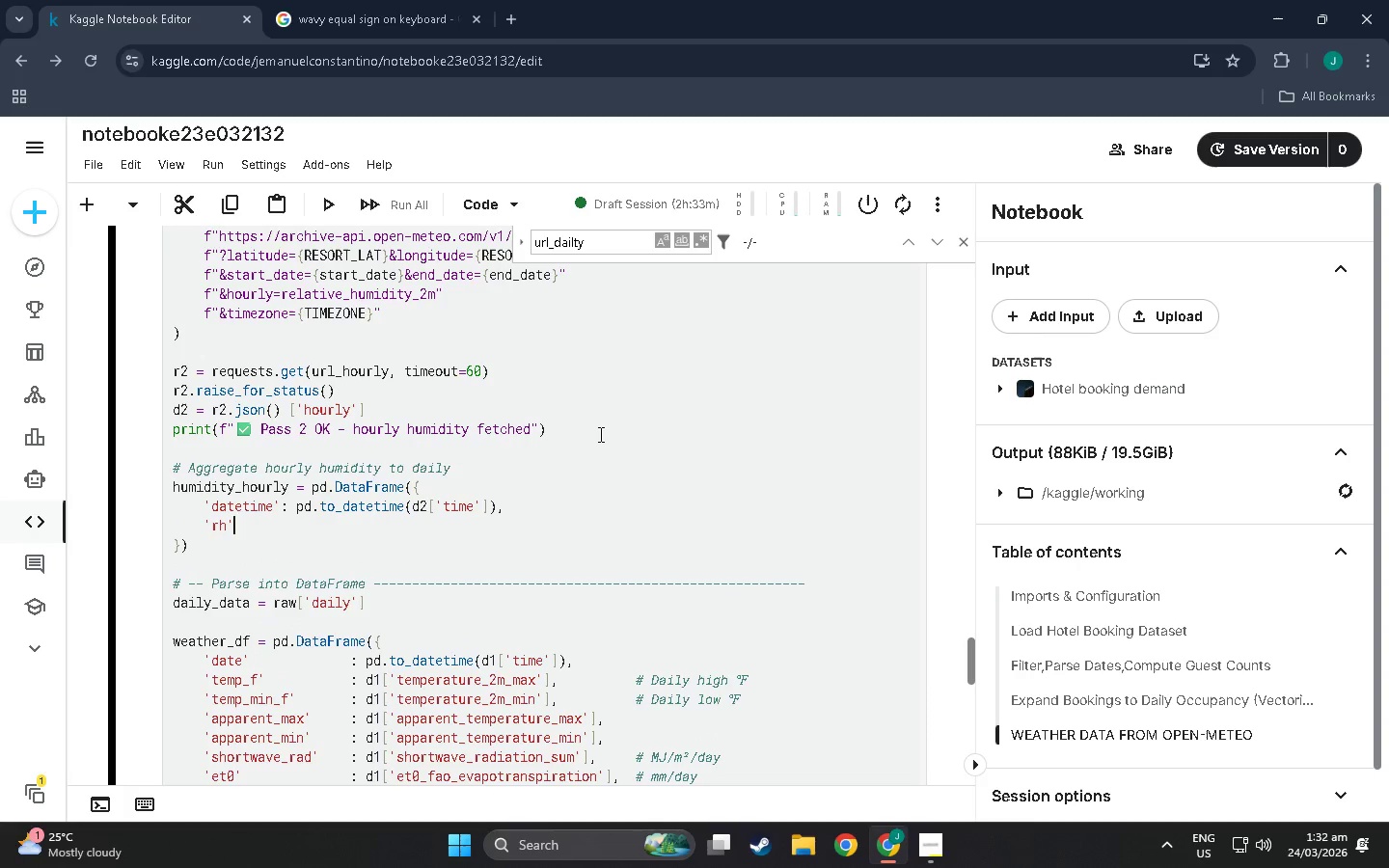 
hold_key(key=Space, duration=0.73)
 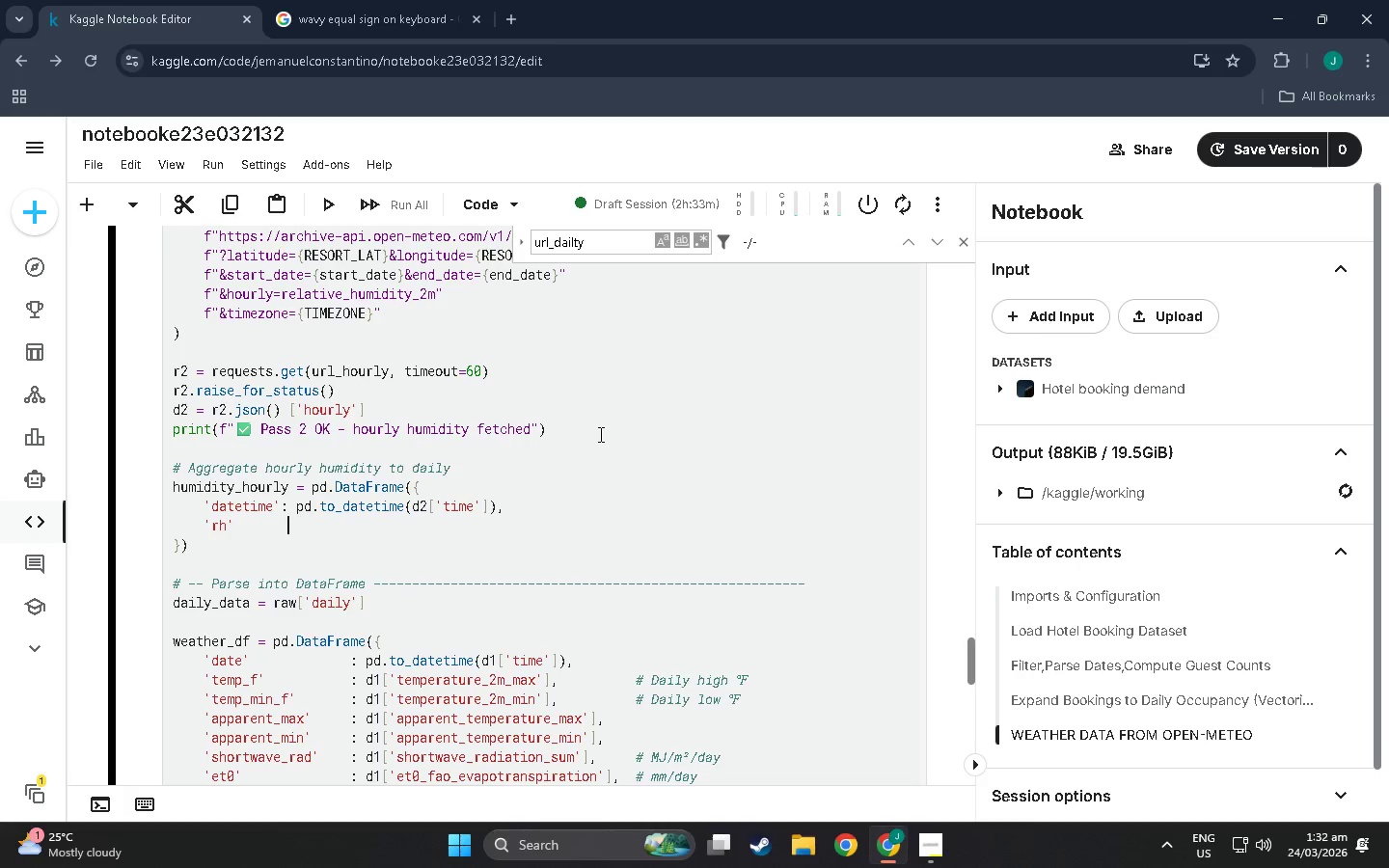 
key(Backspace)
key(Backspace)
type(;)
key(Backspace)
type(: pd)
key(Backspace)
type(2)
key(Backspace)
key(Backspace)
type(d2 [)
key(Backspace)
key(Backspace)
type(['relative_hi)
key(Backspace)
type(umidity_2m)
 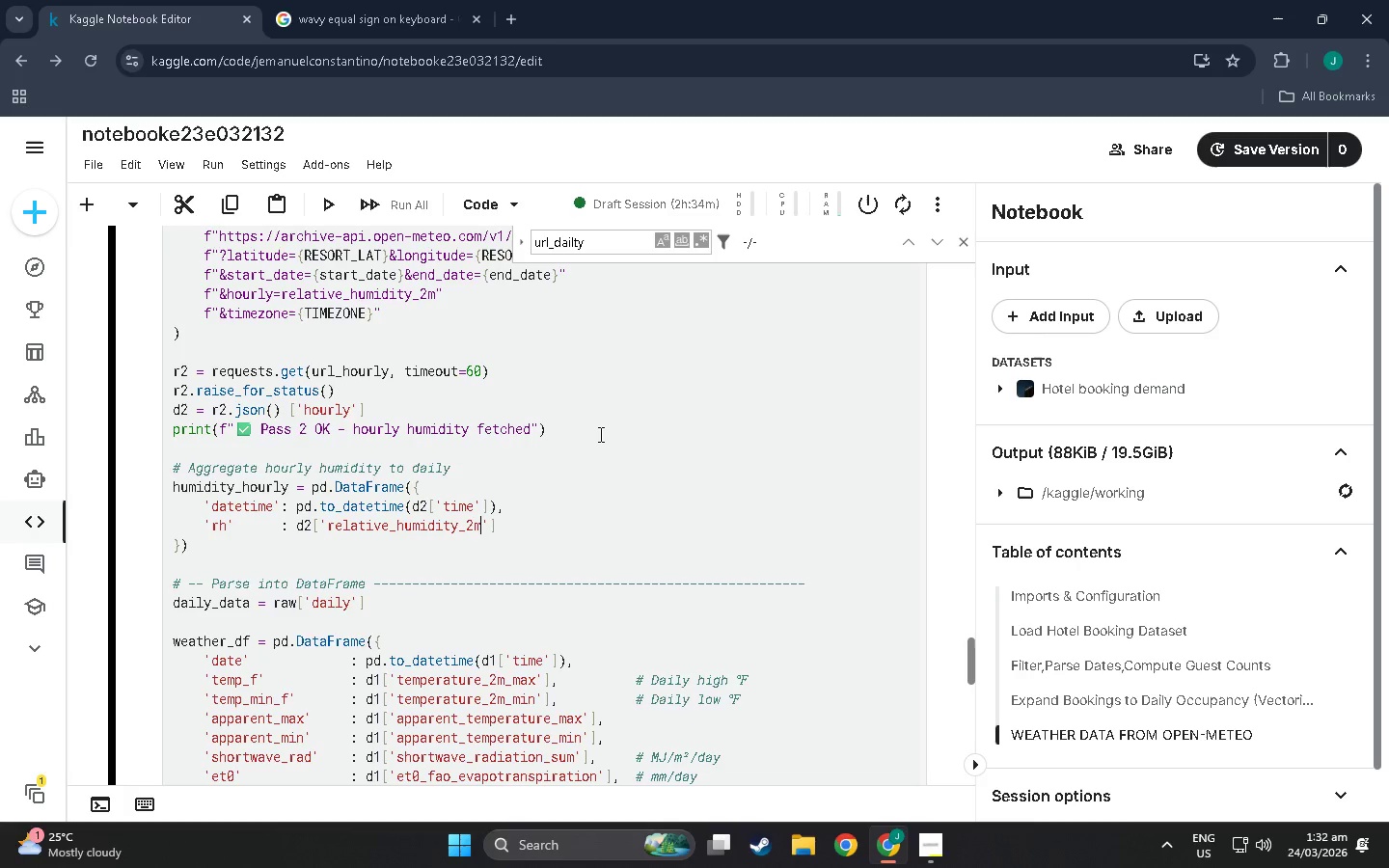 
key(ArrowRight)
 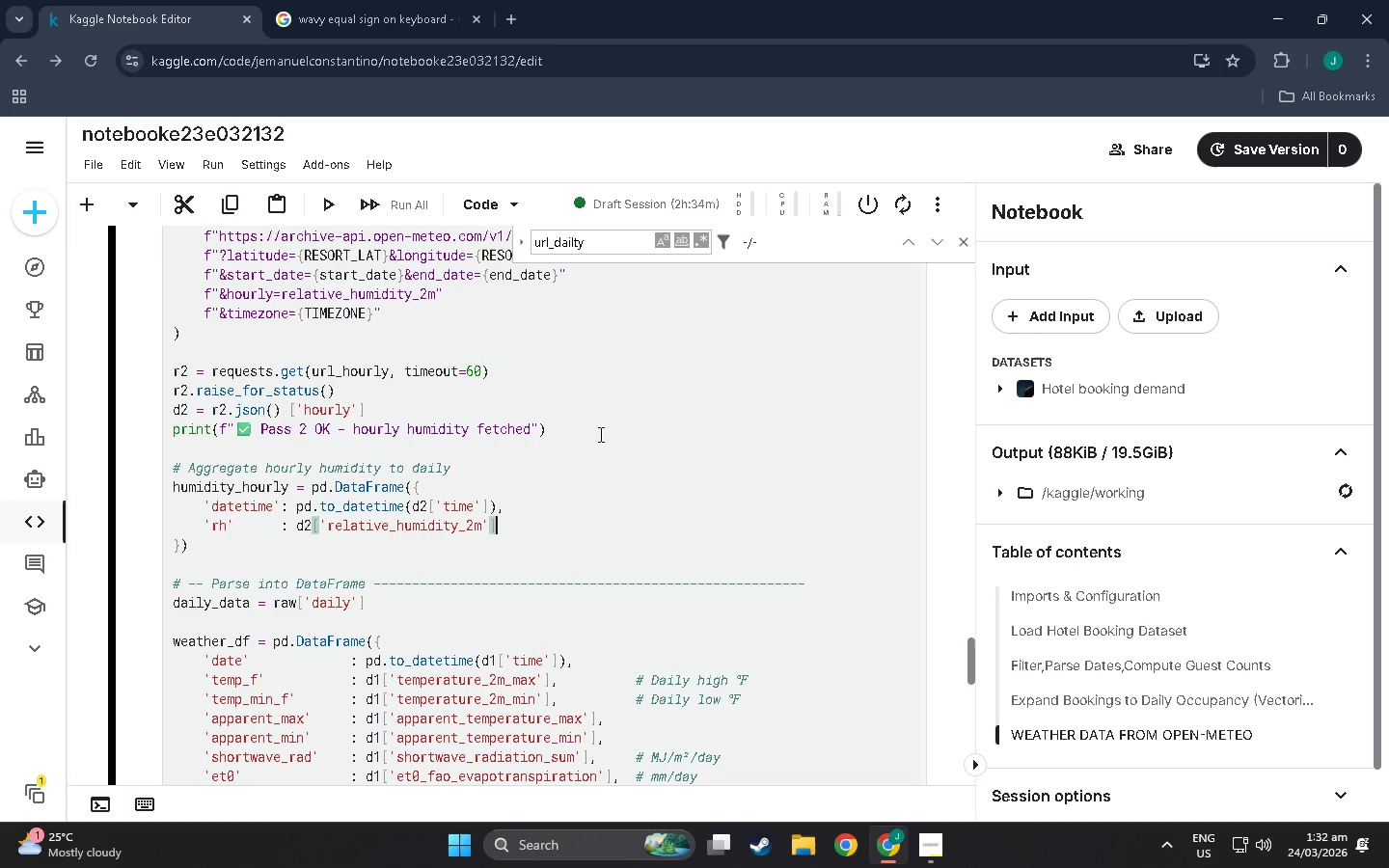 
key(ArrowRight)
 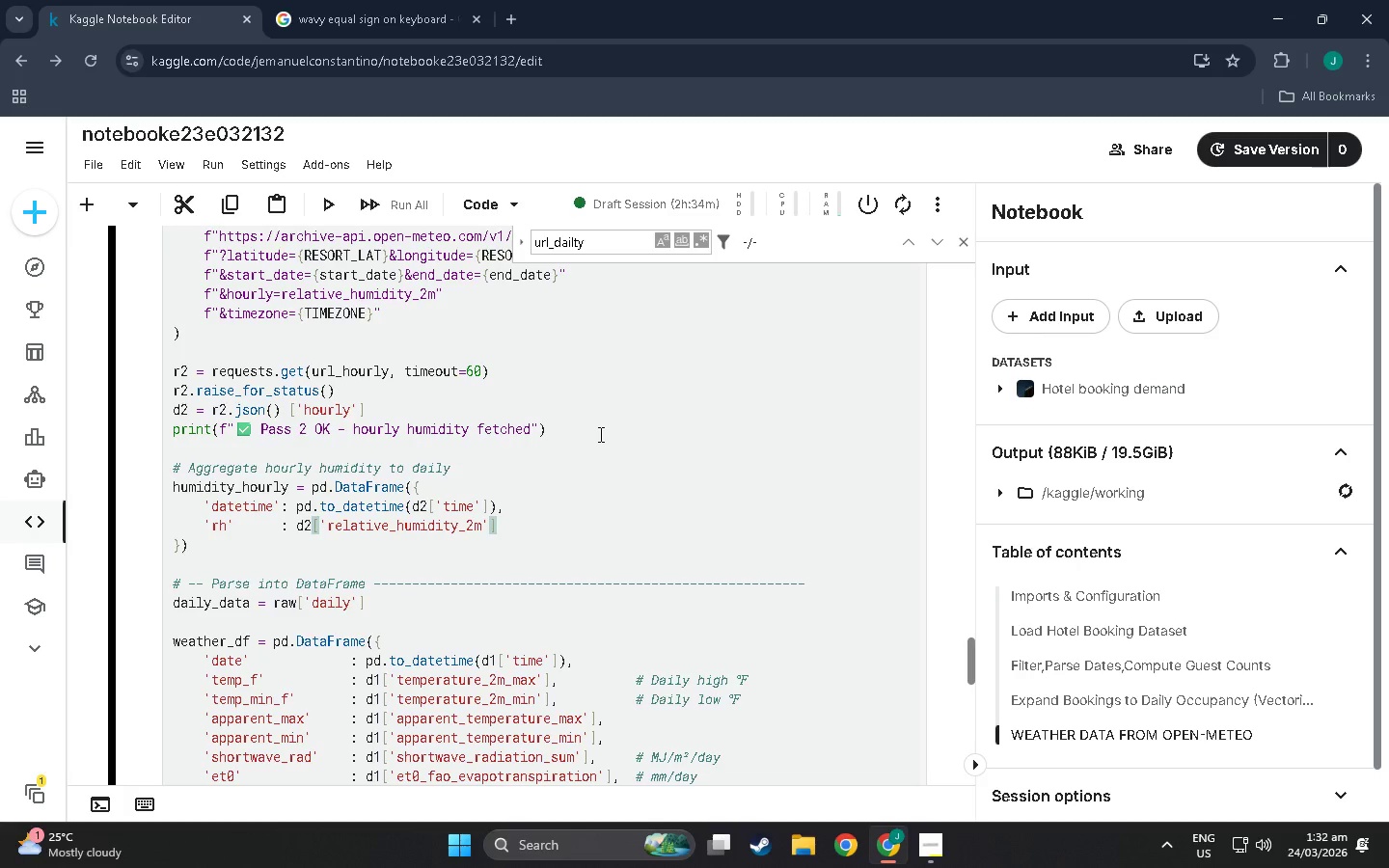 
key(ArrowDown)
 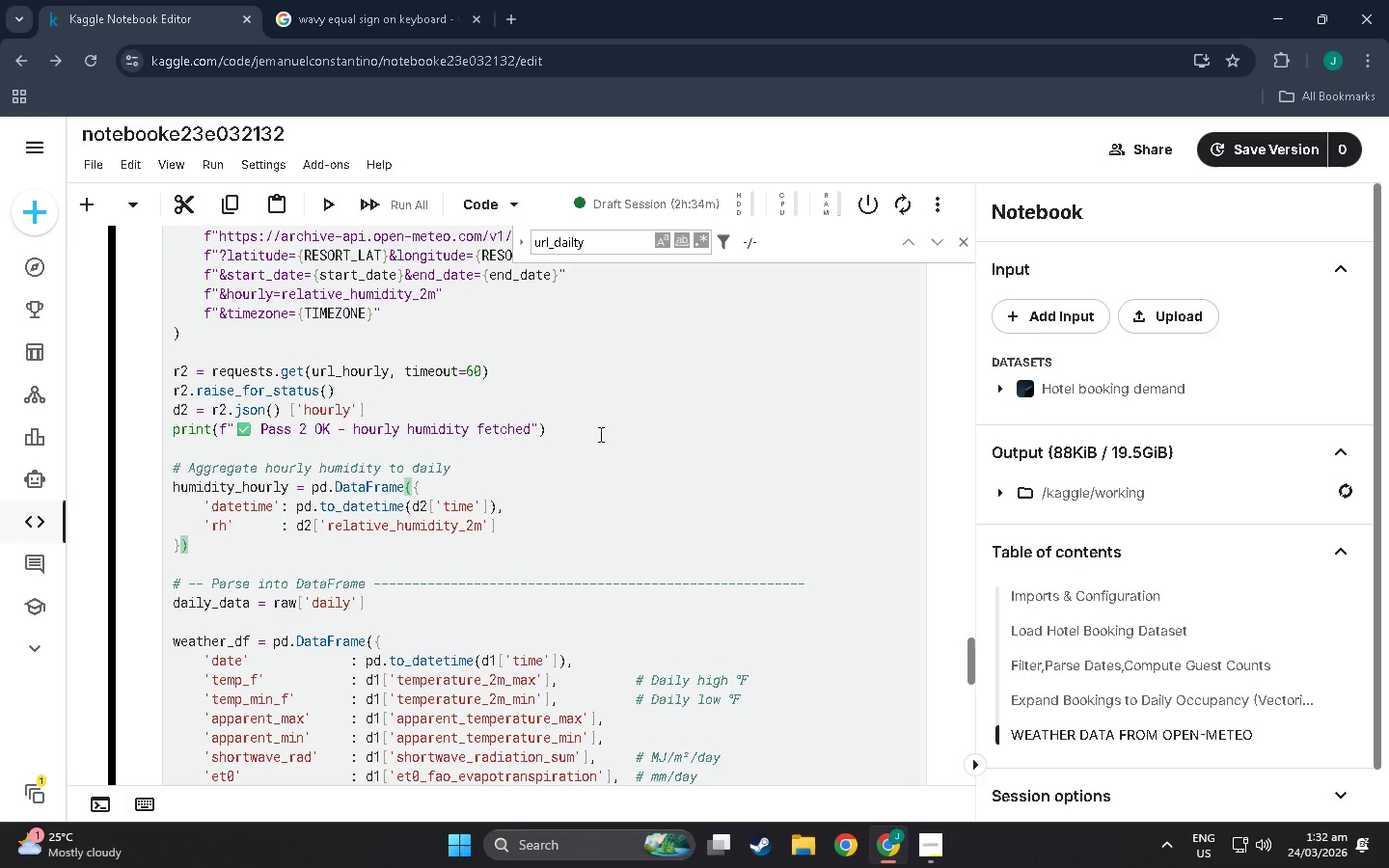 
key(Enter)
 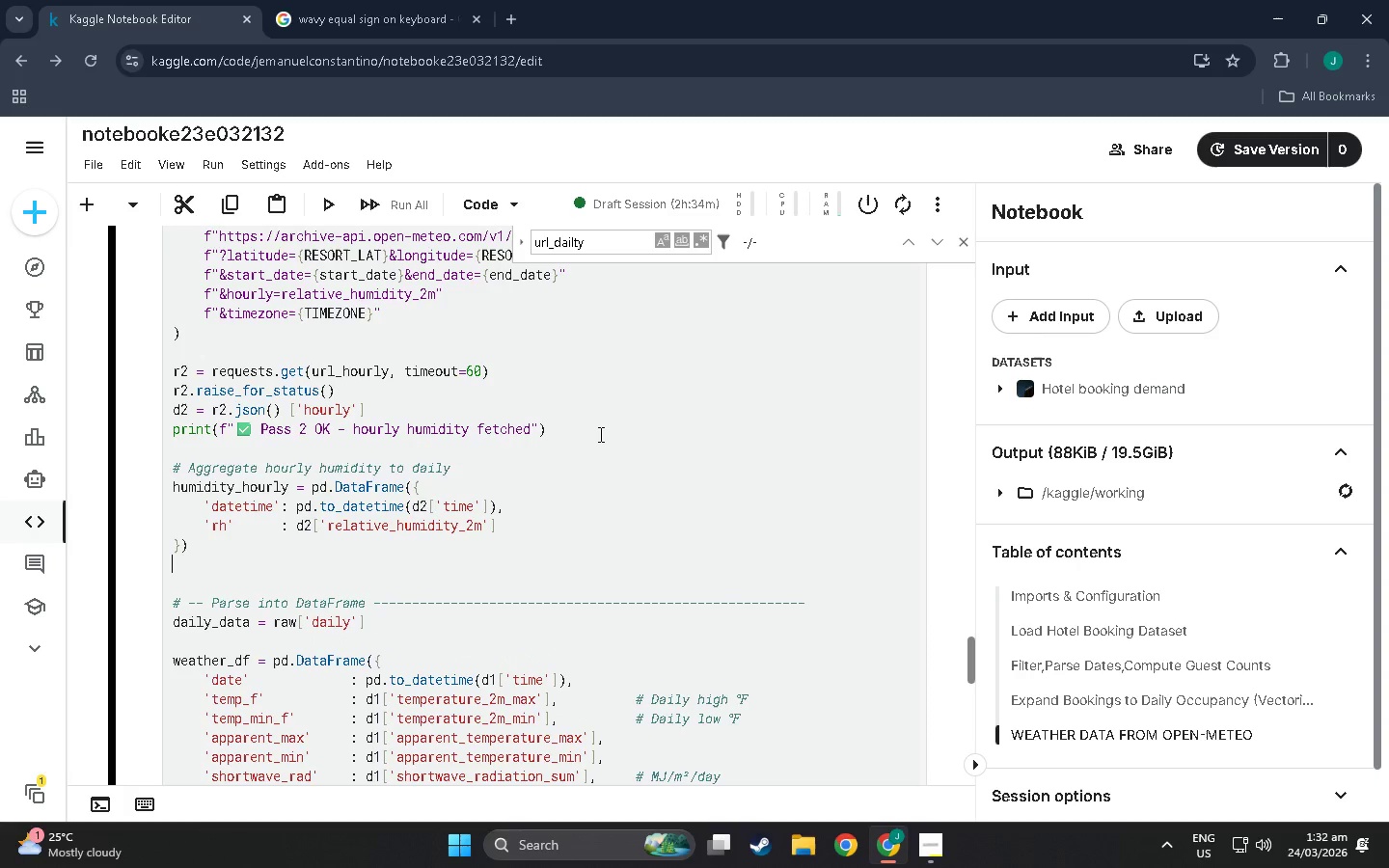 
type(hi)
key(Backspace)
type(umidity_hourly['date)
 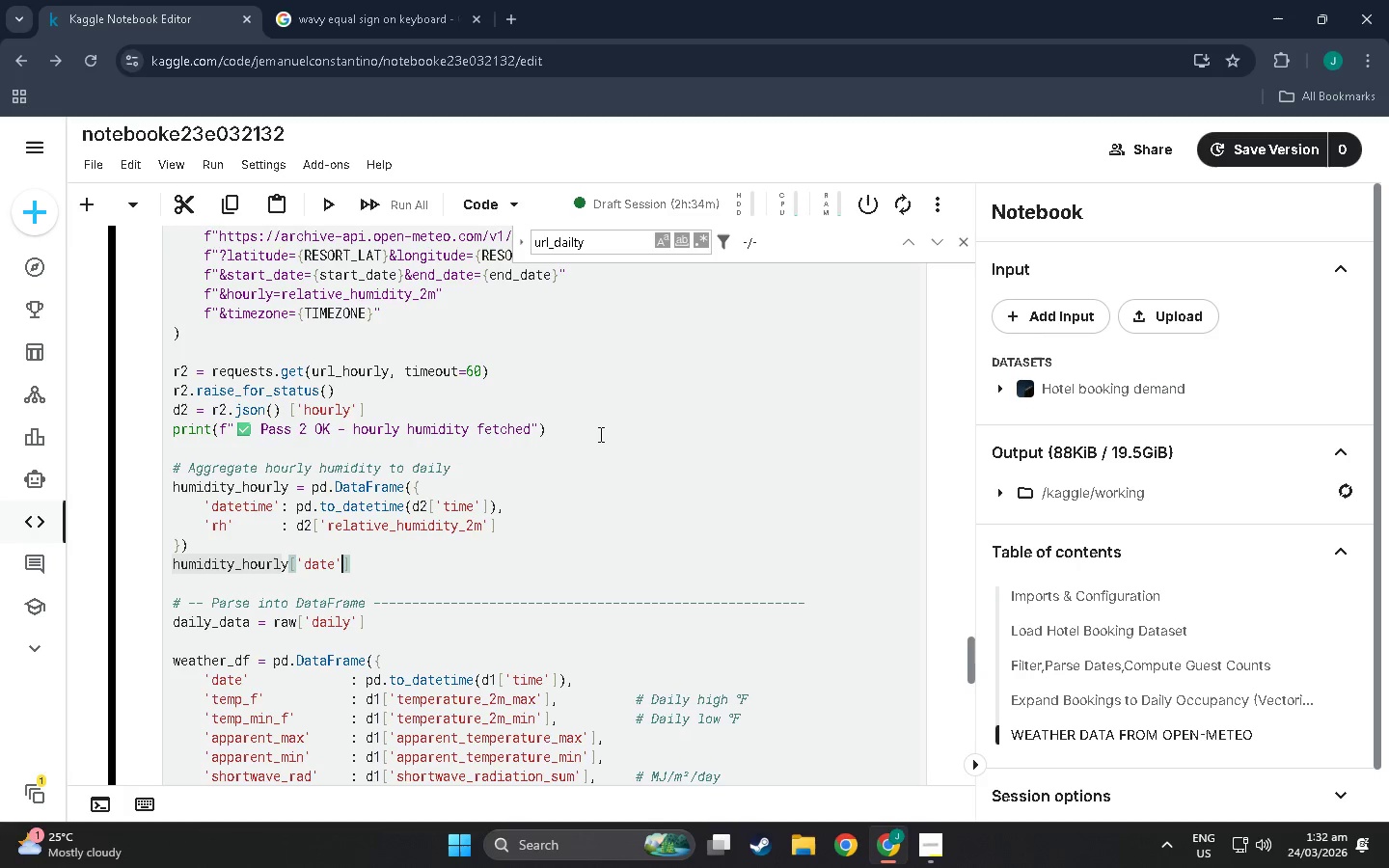 
 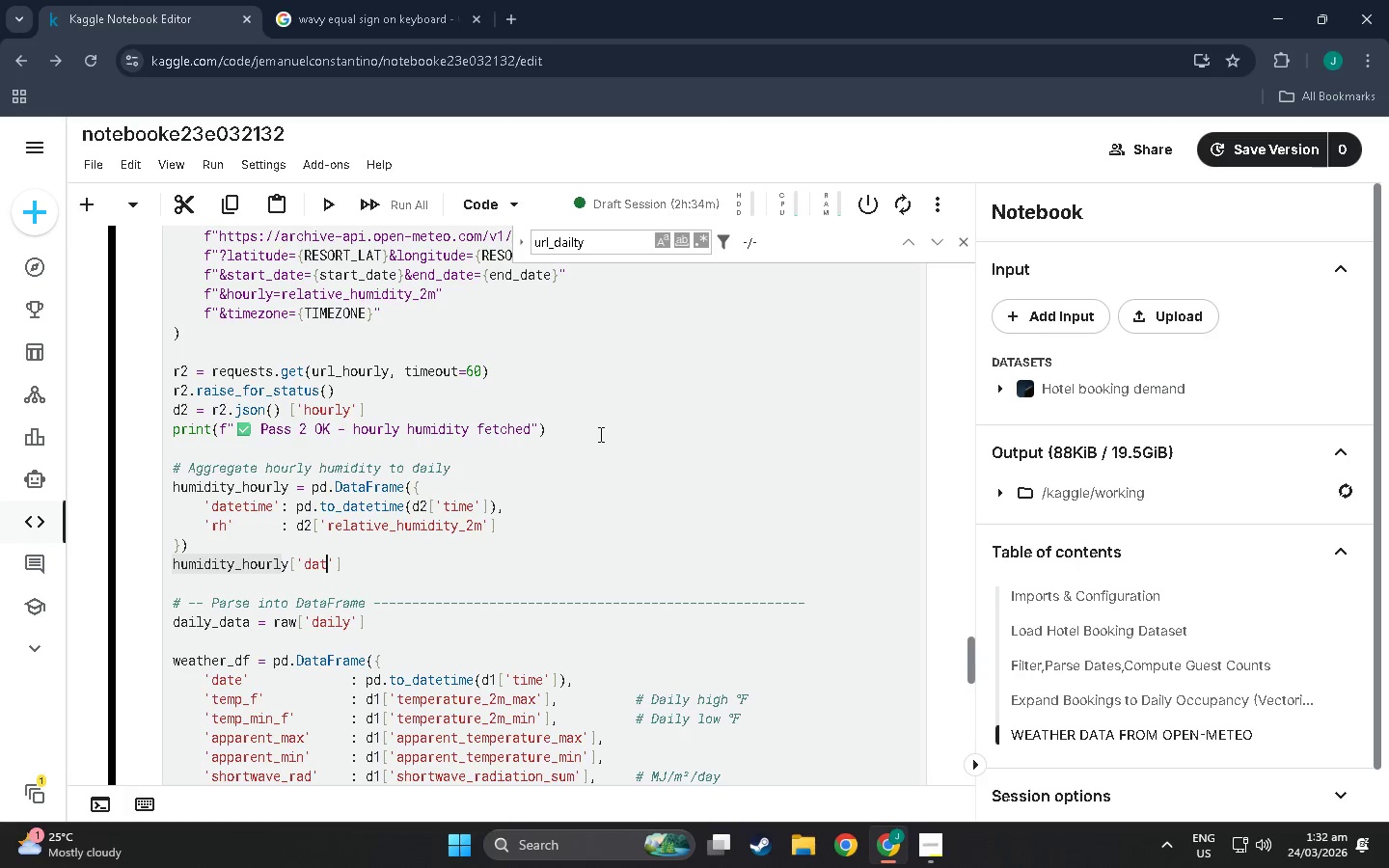 
key(ArrowRight)
 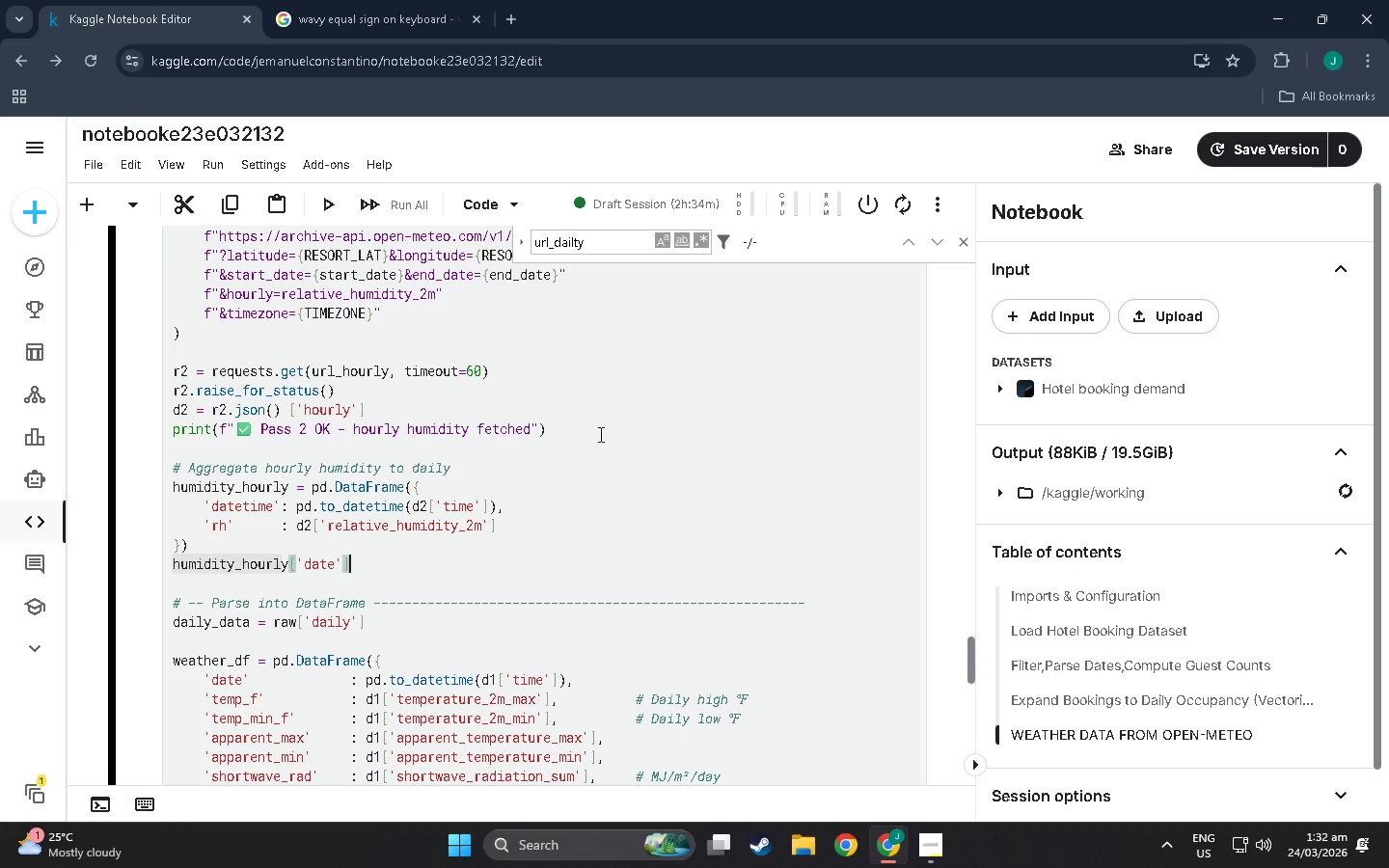 
key(ArrowRight)
 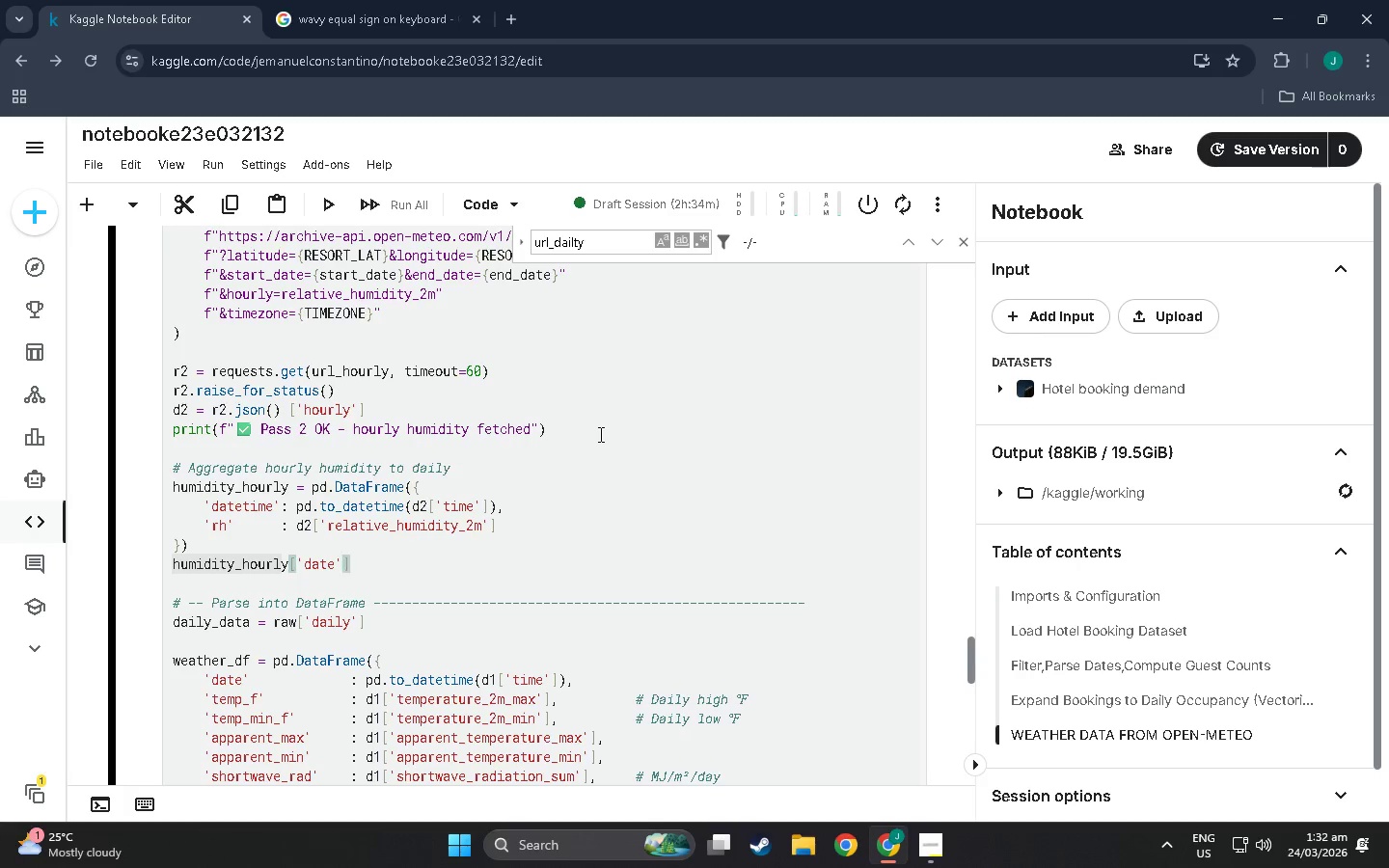 
type( = humidity_hourly['datetime)
 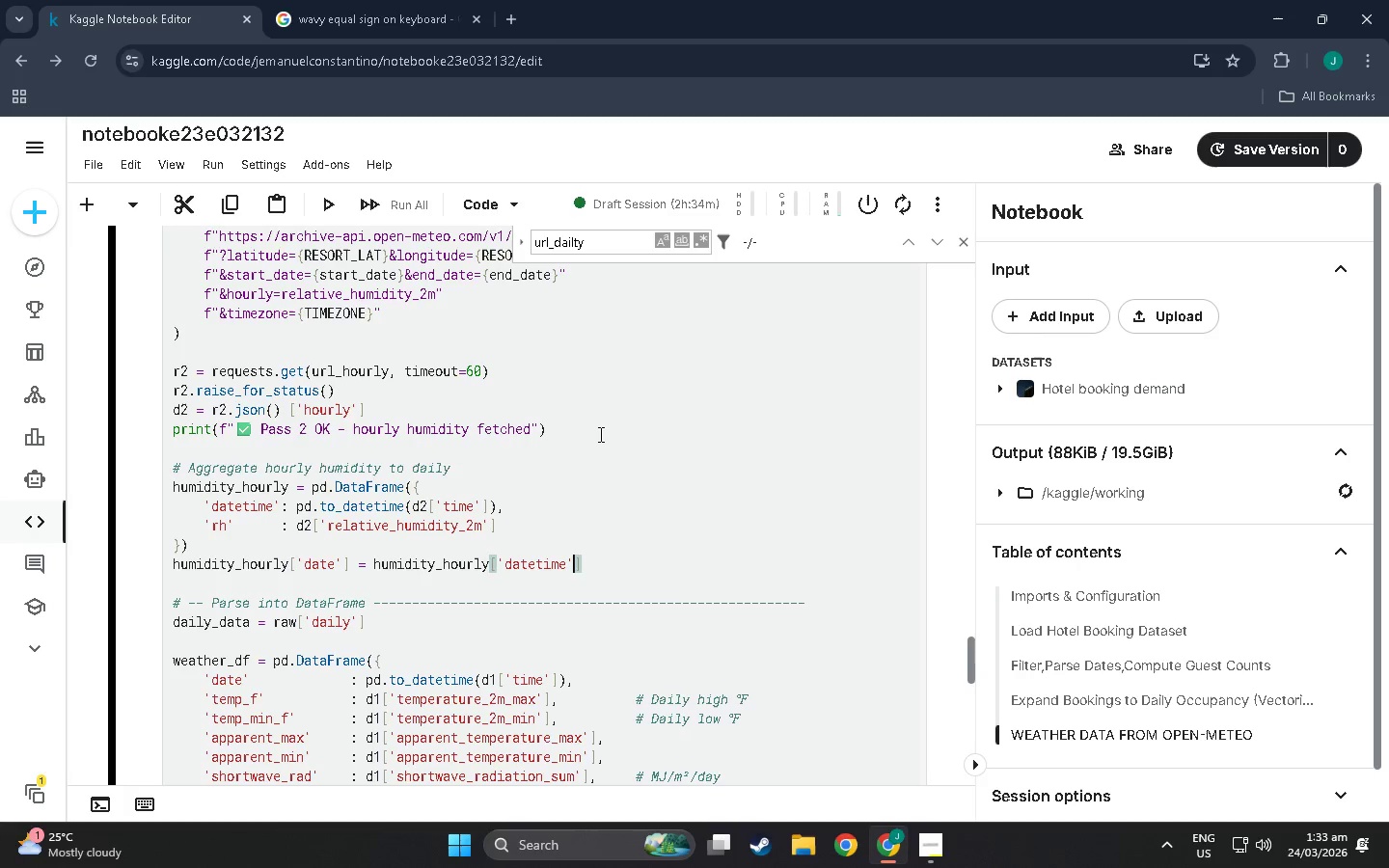 
 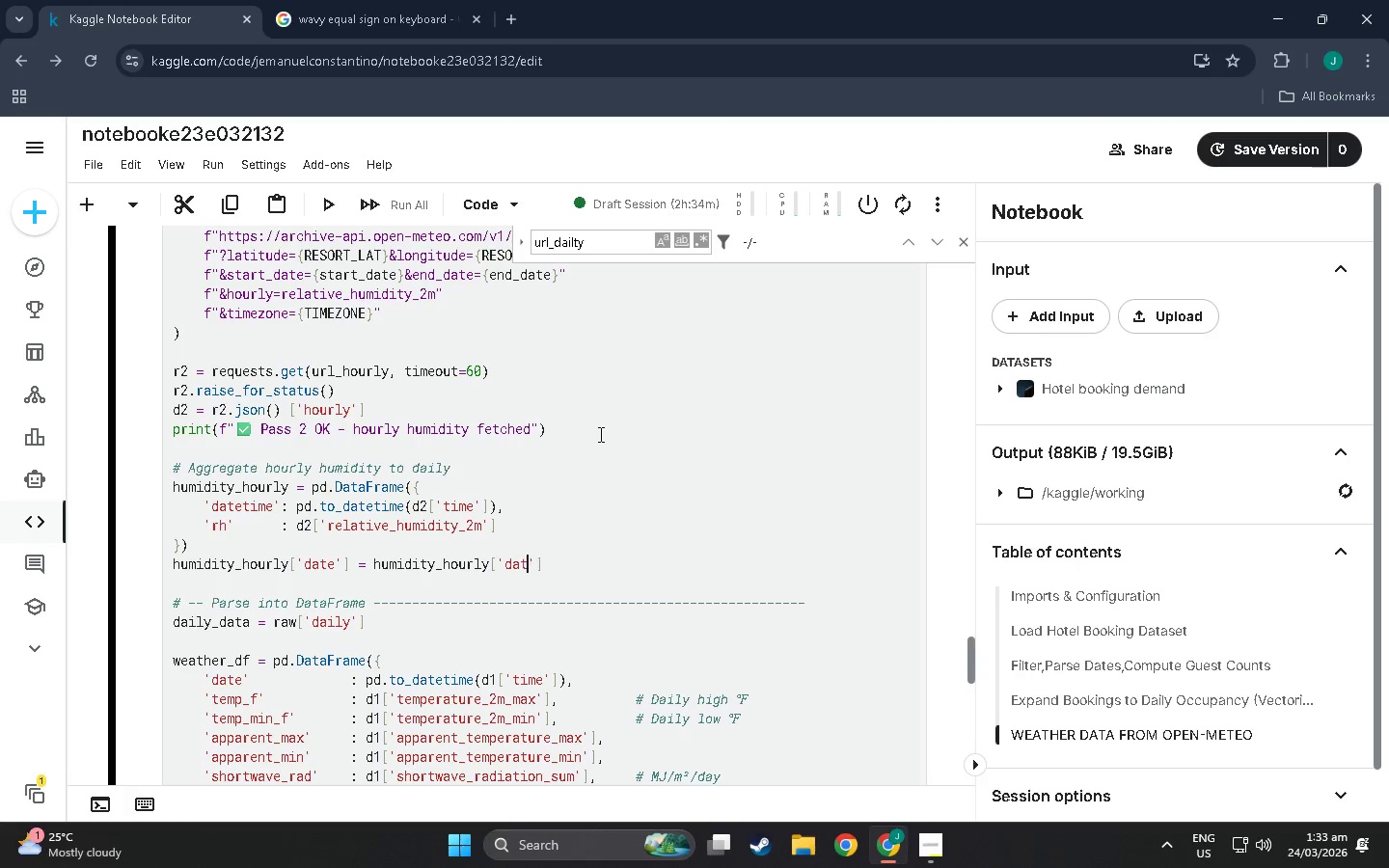 
key(ArrowRight)
 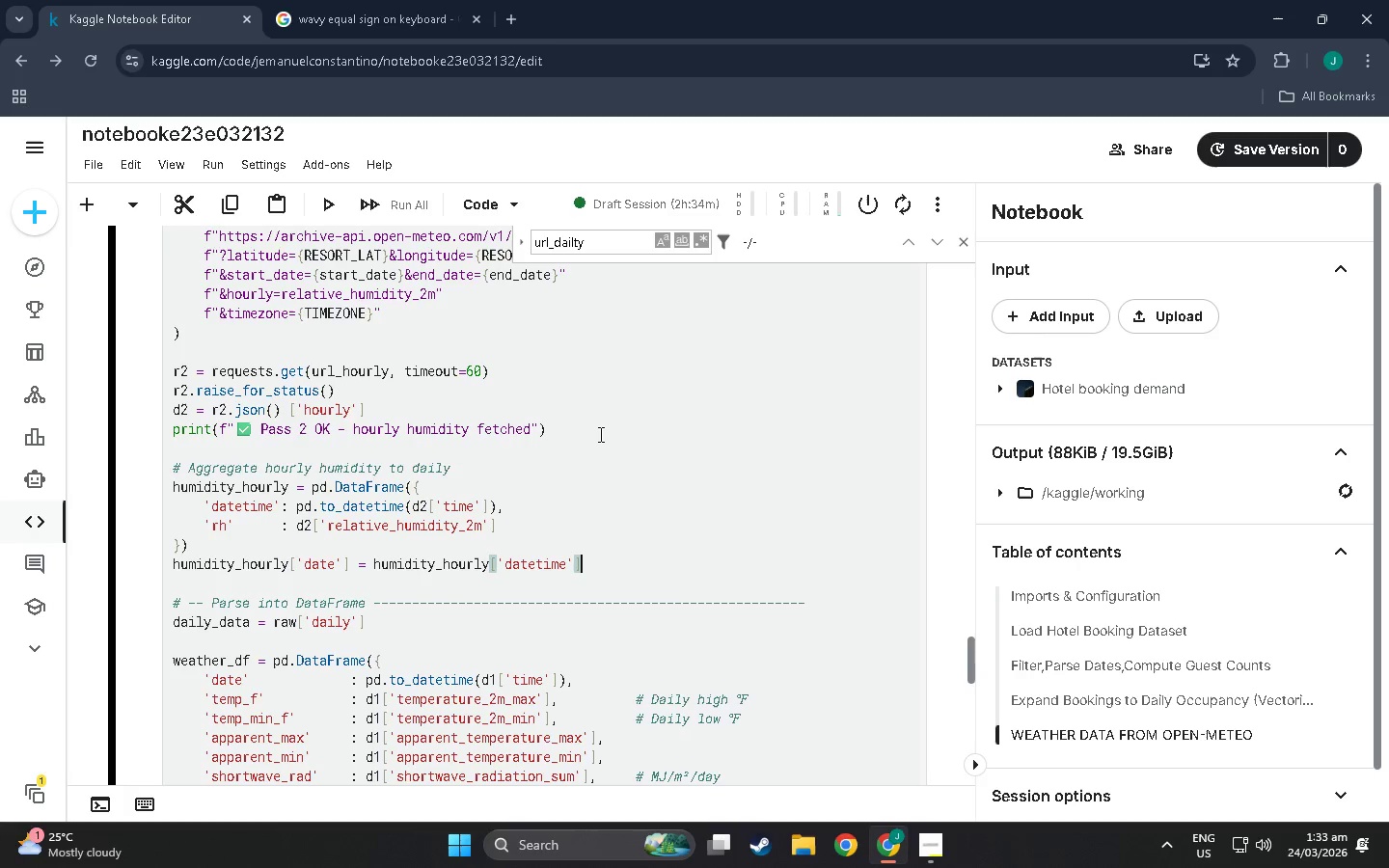 
key(ArrowRight)
 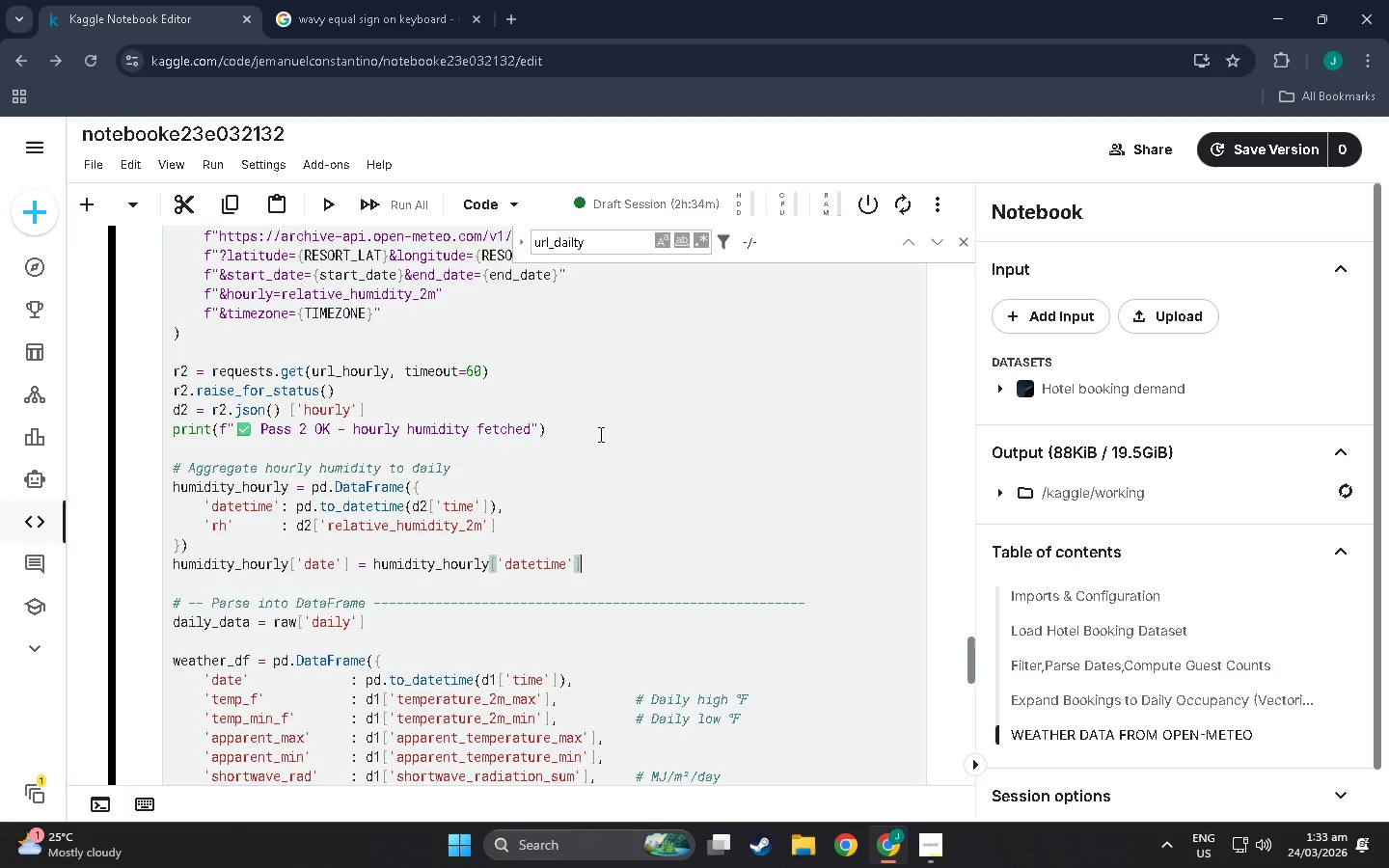 
key(Enter)
 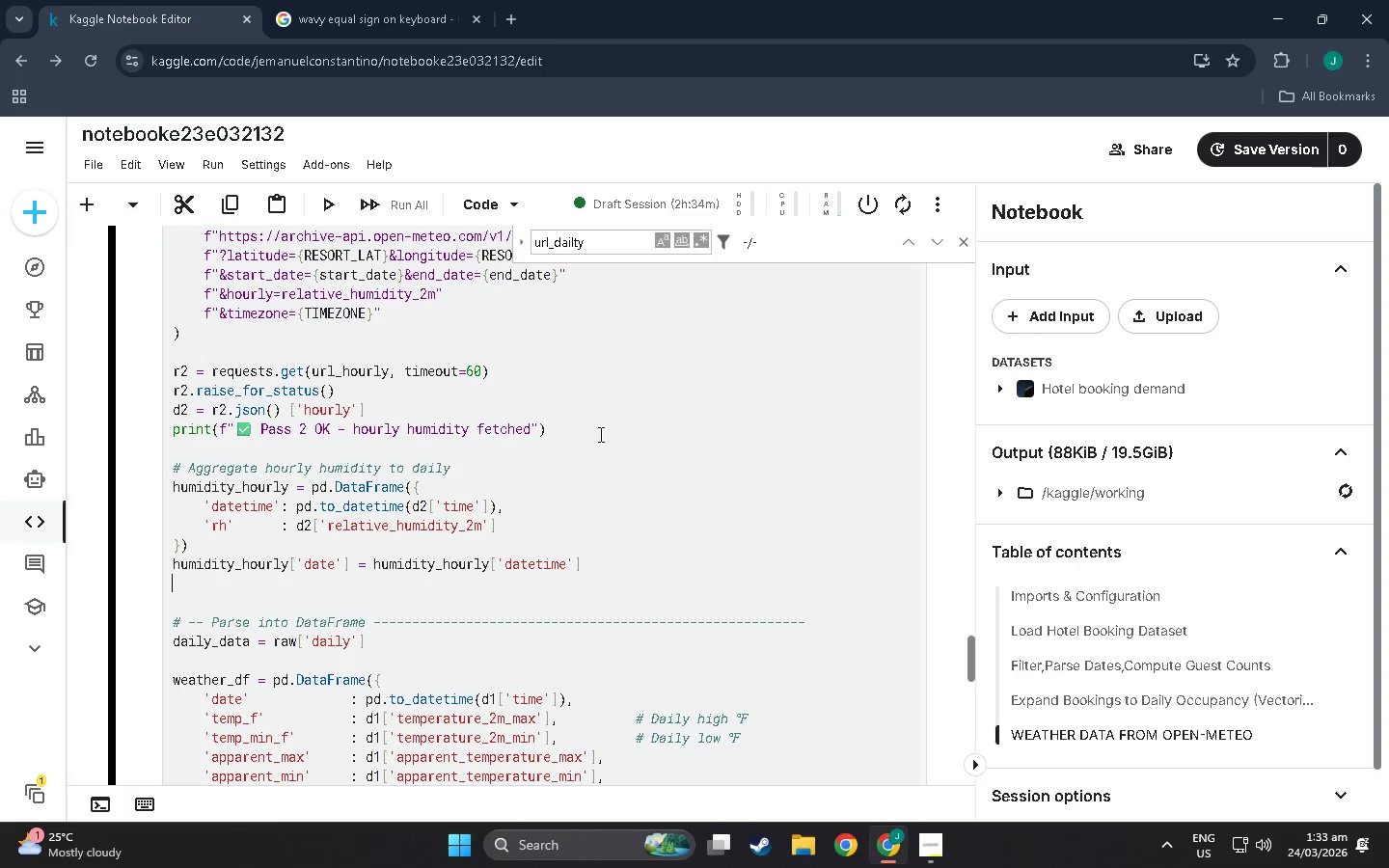 
type(humidity_daily['daily)
 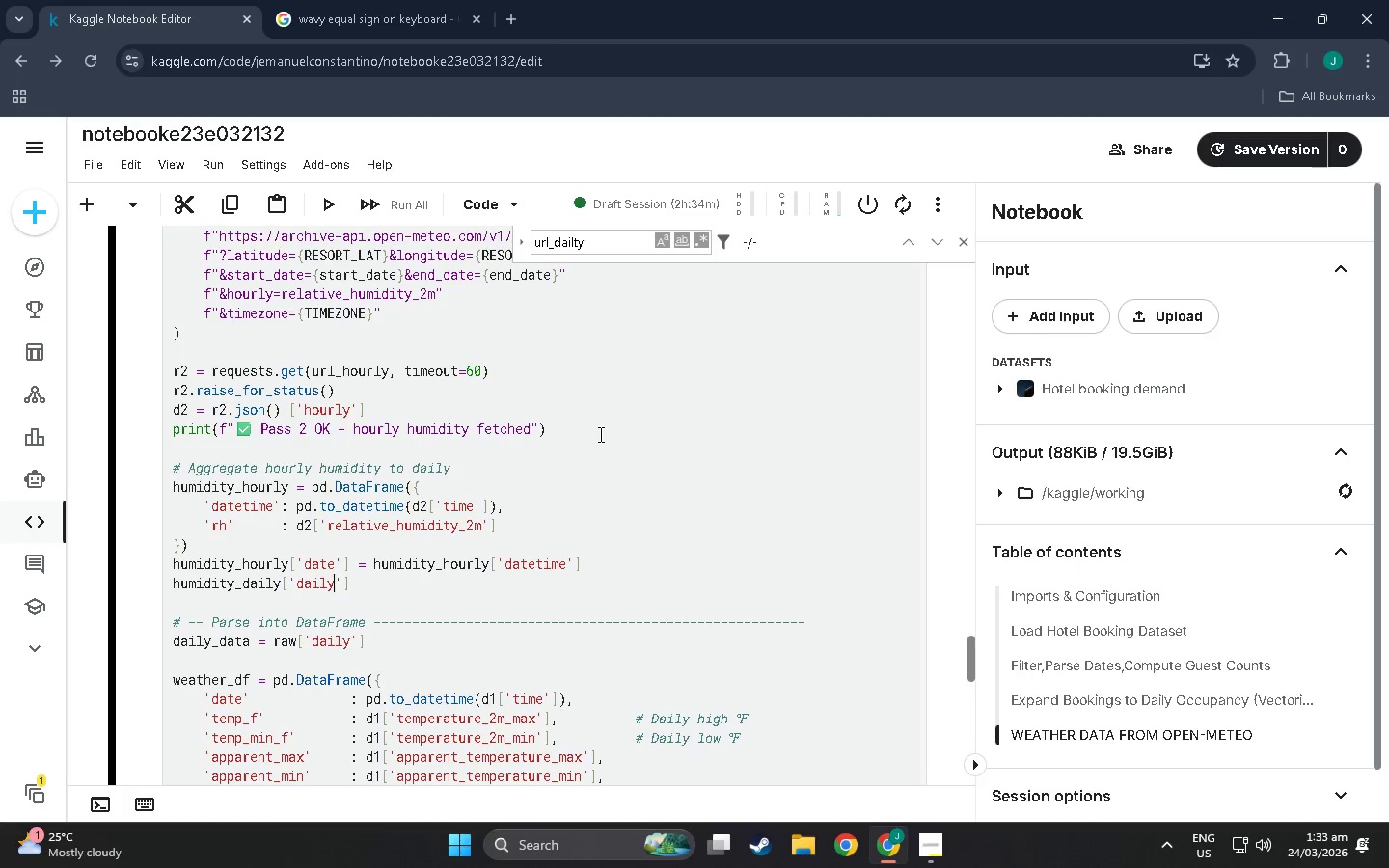 
key(ArrowRight)
 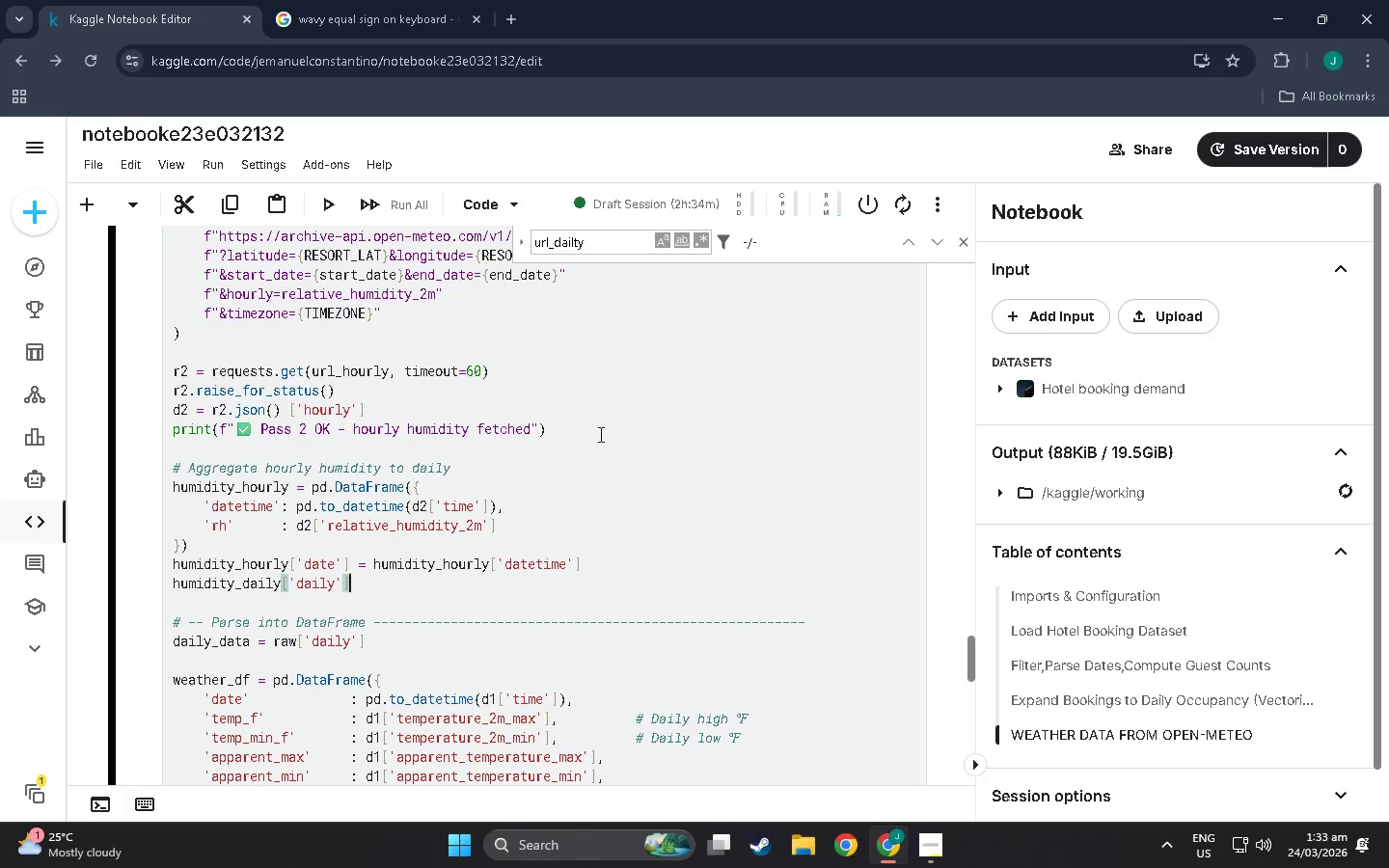 
key(ArrowRight)
 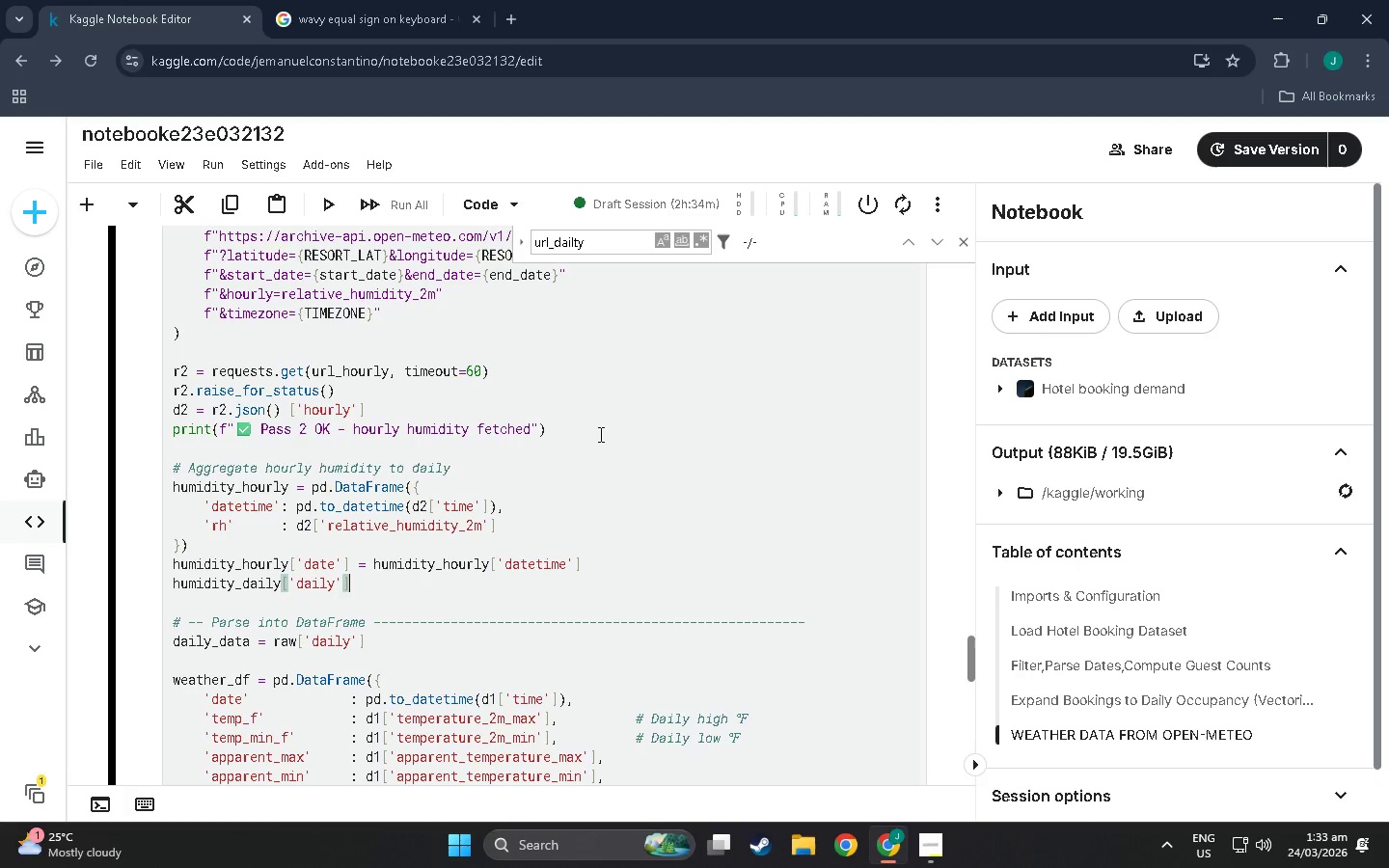 
type( = humidity_hour)
 